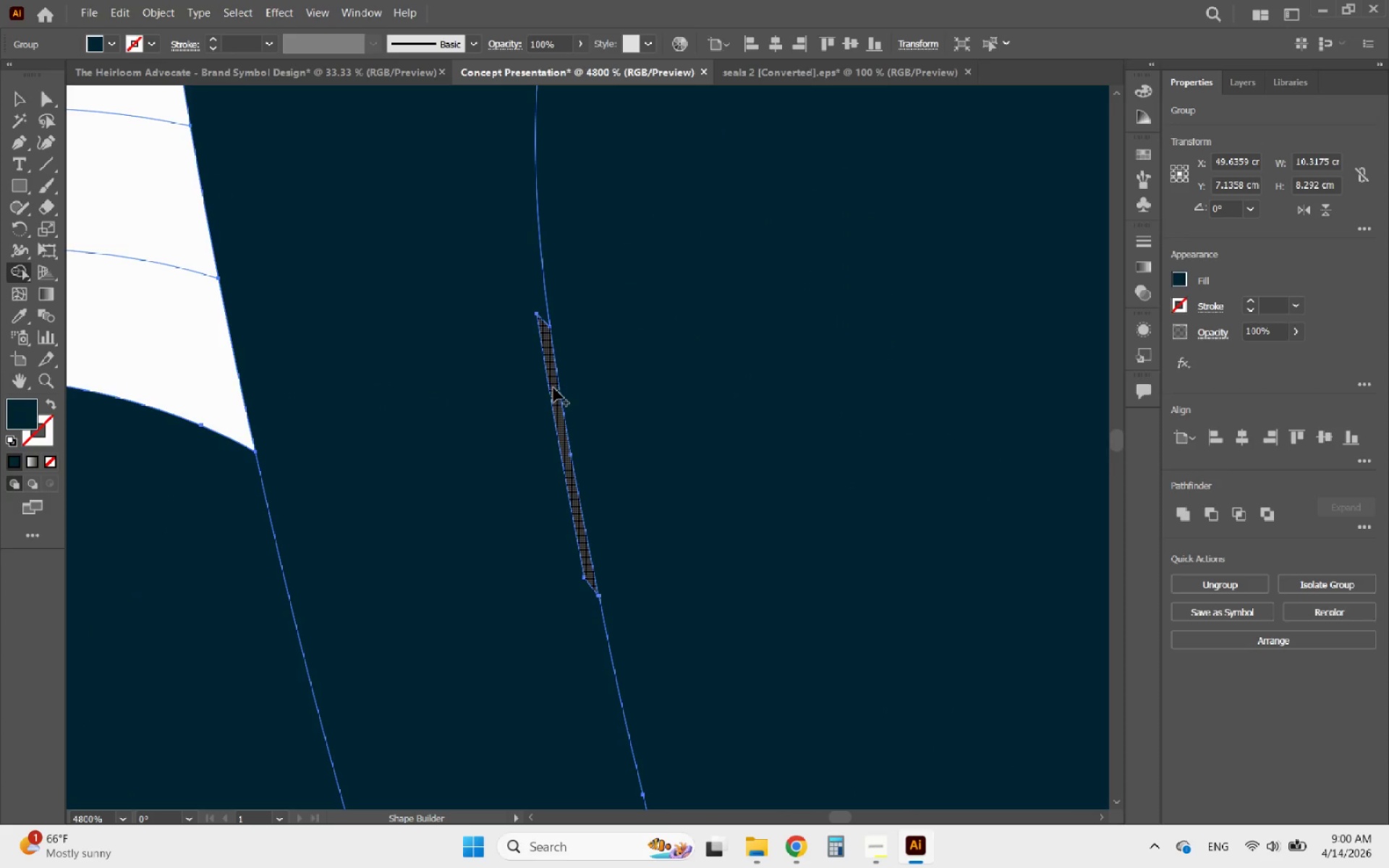 
left_click_drag(start_coordinate=[553, 388], to_coordinate=[495, 358])
 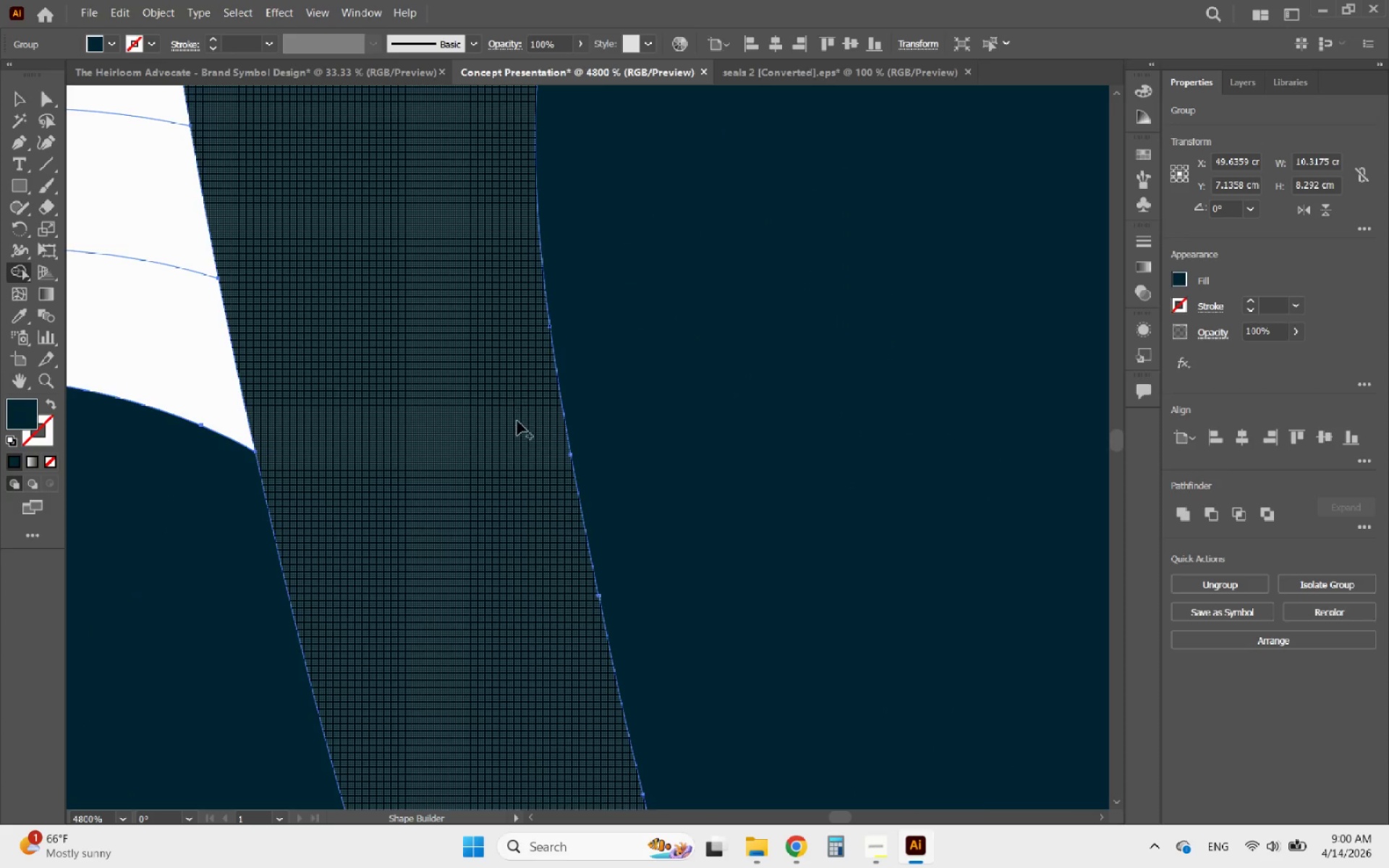 
hold_key(key=AltLeft, duration=2.06)
scroll: coordinate [506, 417], scroll_direction: down, amount: 5.0
 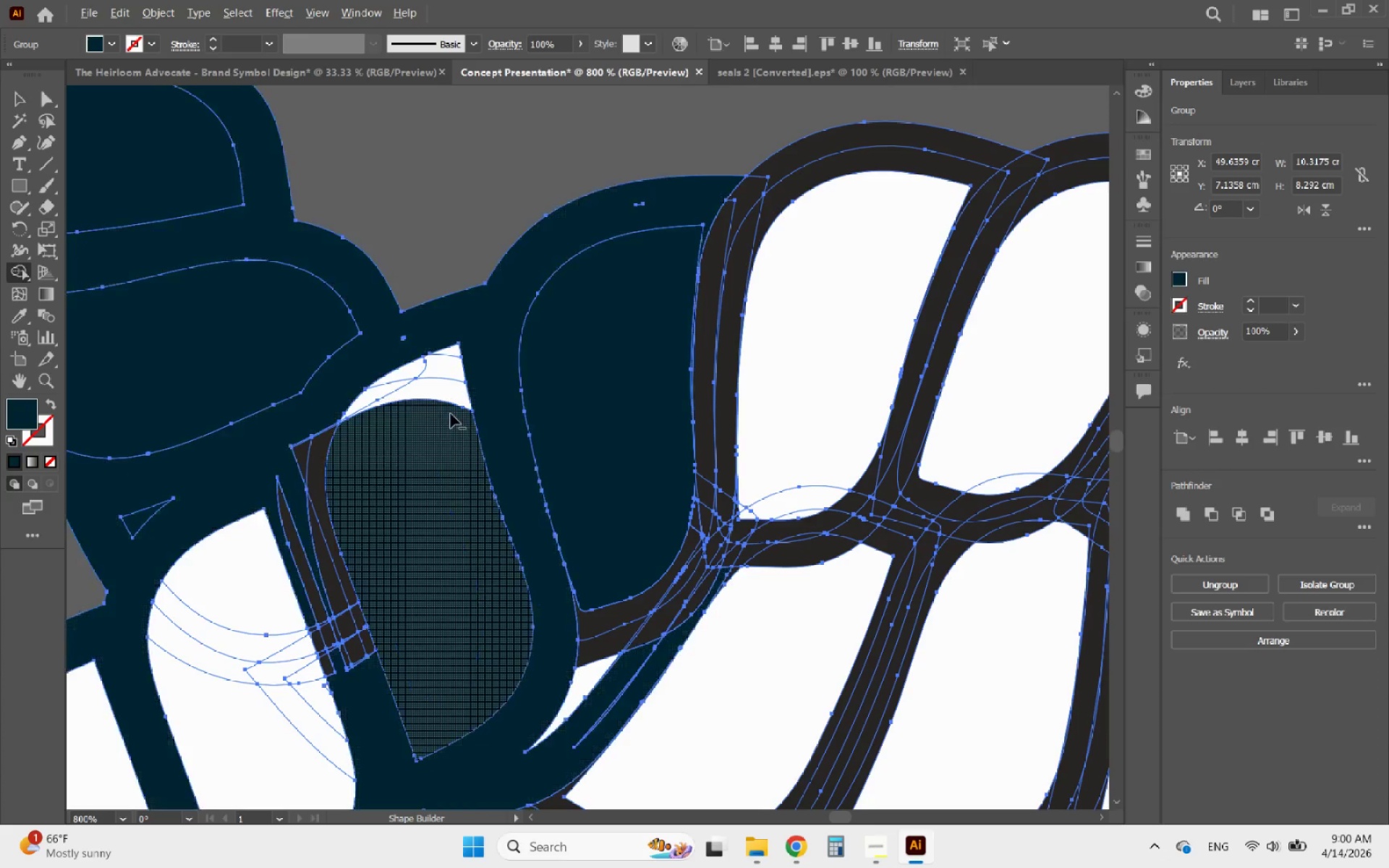 
scroll: coordinate [385, 414], scroll_direction: up, amount: 3.0
 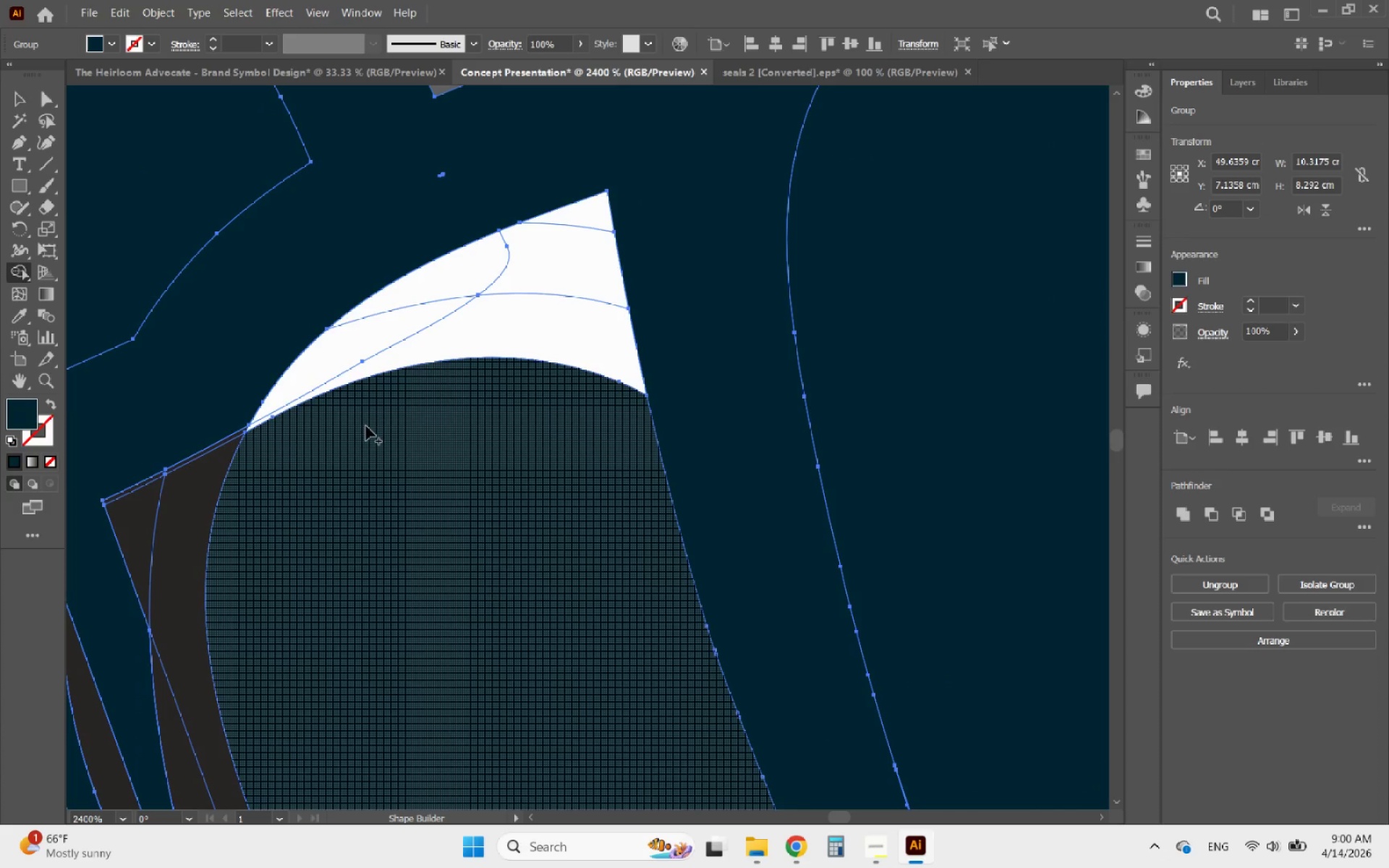 
left_click_drag(start_coordinate=[365, 426], to_coordinate=[585, 221])
 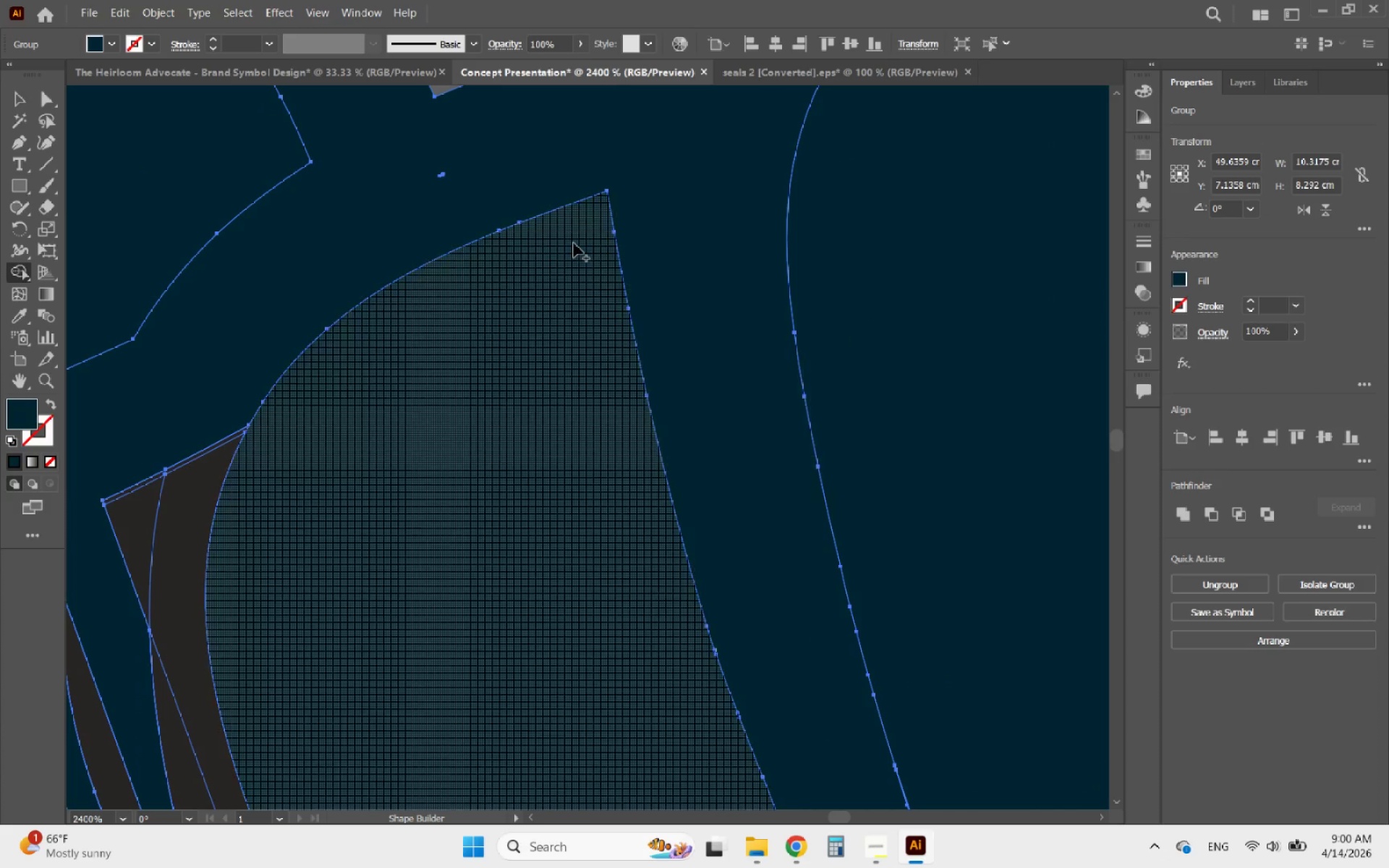 
hold_key(key=AltLeft, duration=1.5)
scroll: coordinate [561, 260], scroll_direction: down, amount: 2.0
 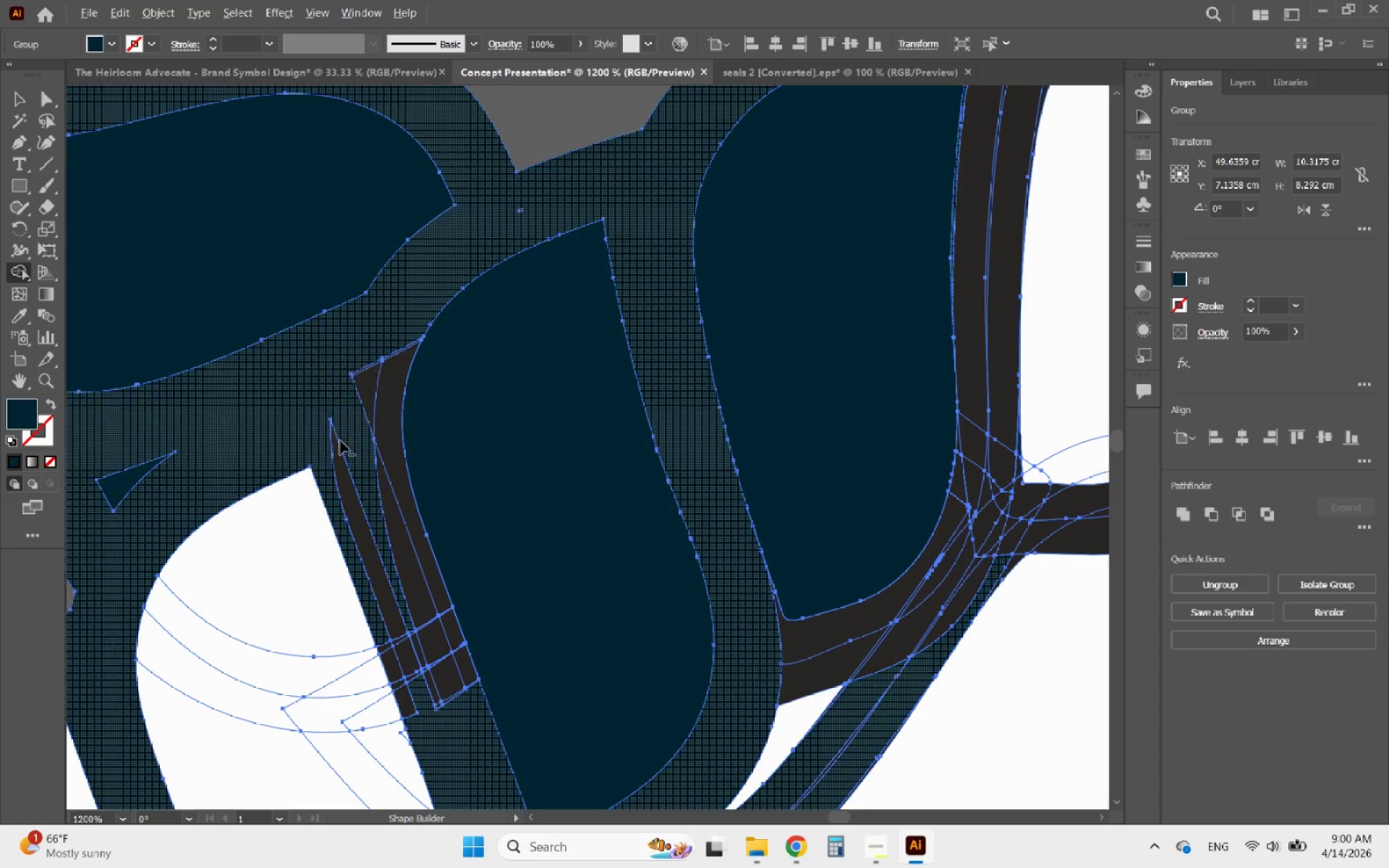 
scroll: coordinate [311, 459], scroll_direction: up, amount: 1.0
 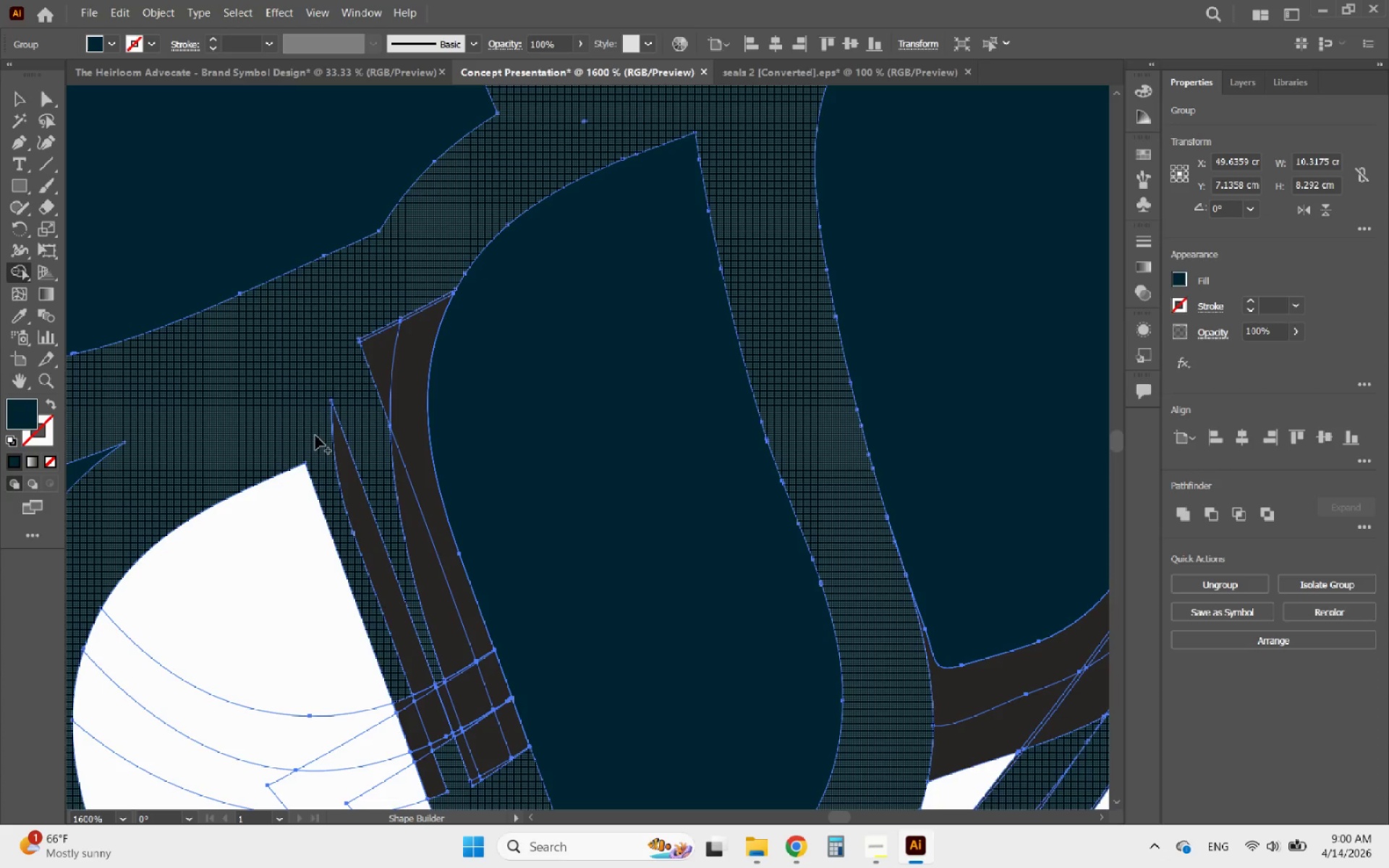 
left_click_drag(start_coordinate=[310, 431], to_coordinate=[452, 735])
 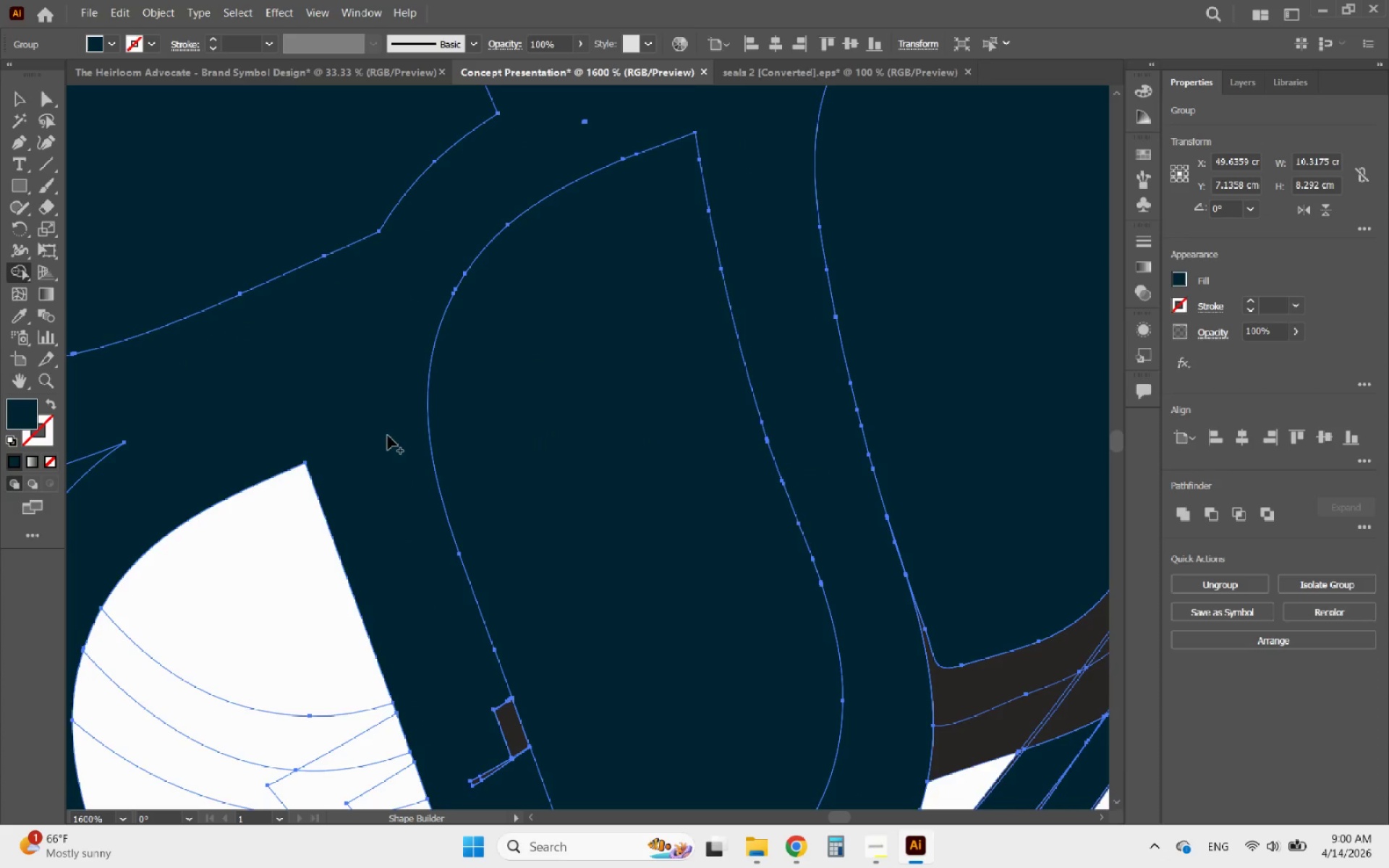 
scroll: coordinate [388, 435], scroll_direction: down, amount: 6.0
 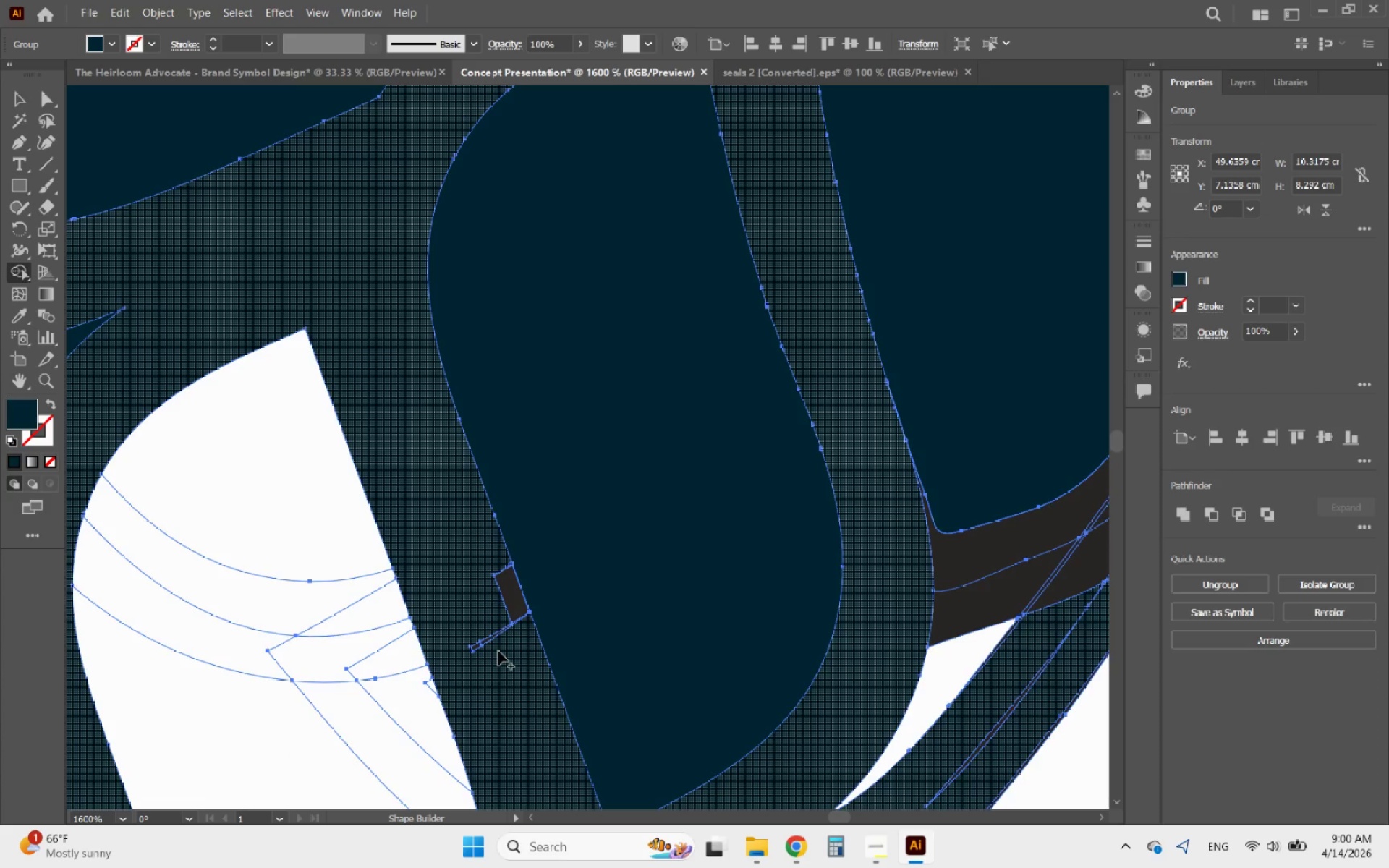 
left_click_drag(start_coordinate=[498, 653], to_coordinate=[502, 631])
 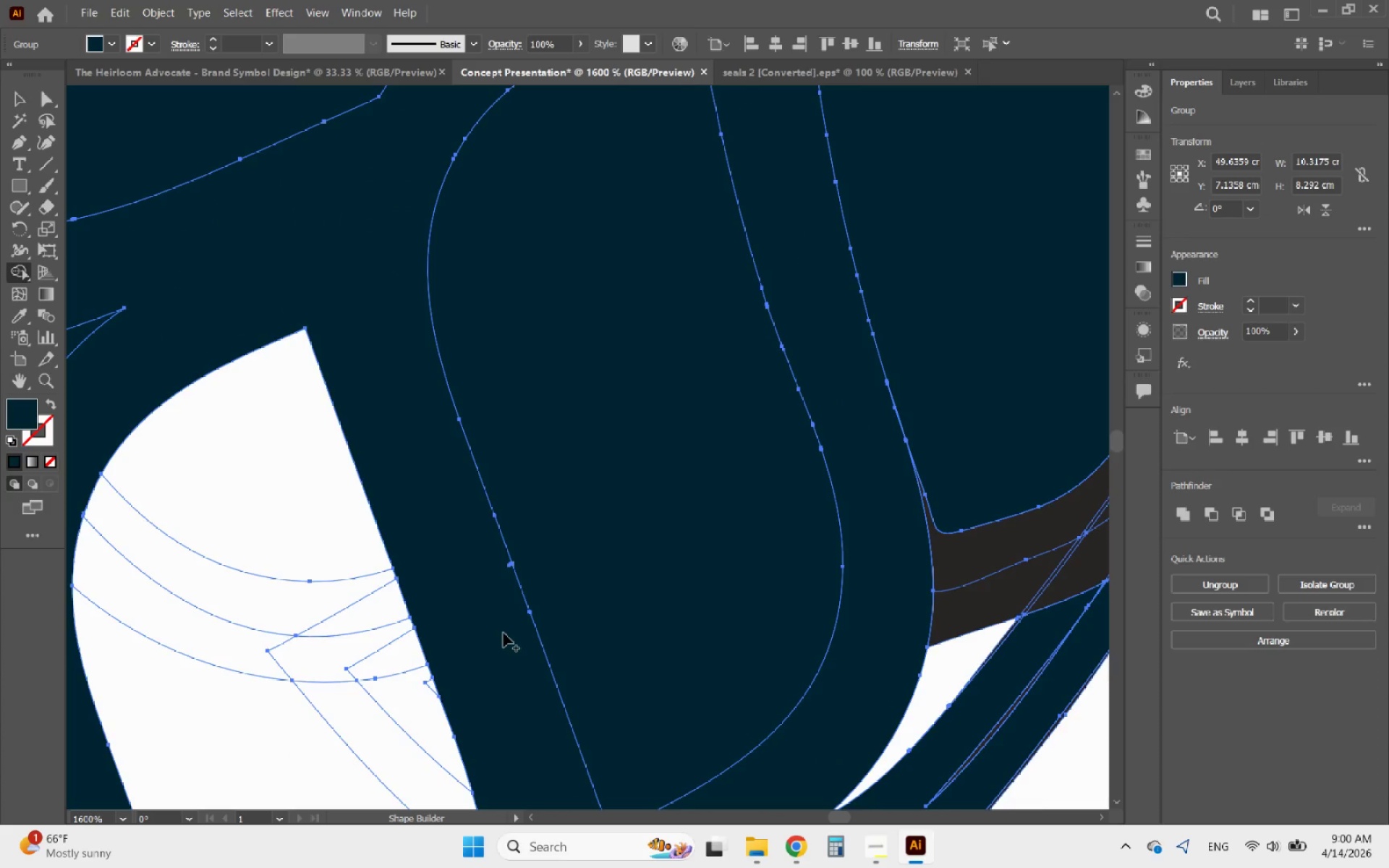 
hold_key(key=AltLeft, duration=0.8)
scroll: coordinate [494, 416], scroll_direction: down, amount: 4.0
 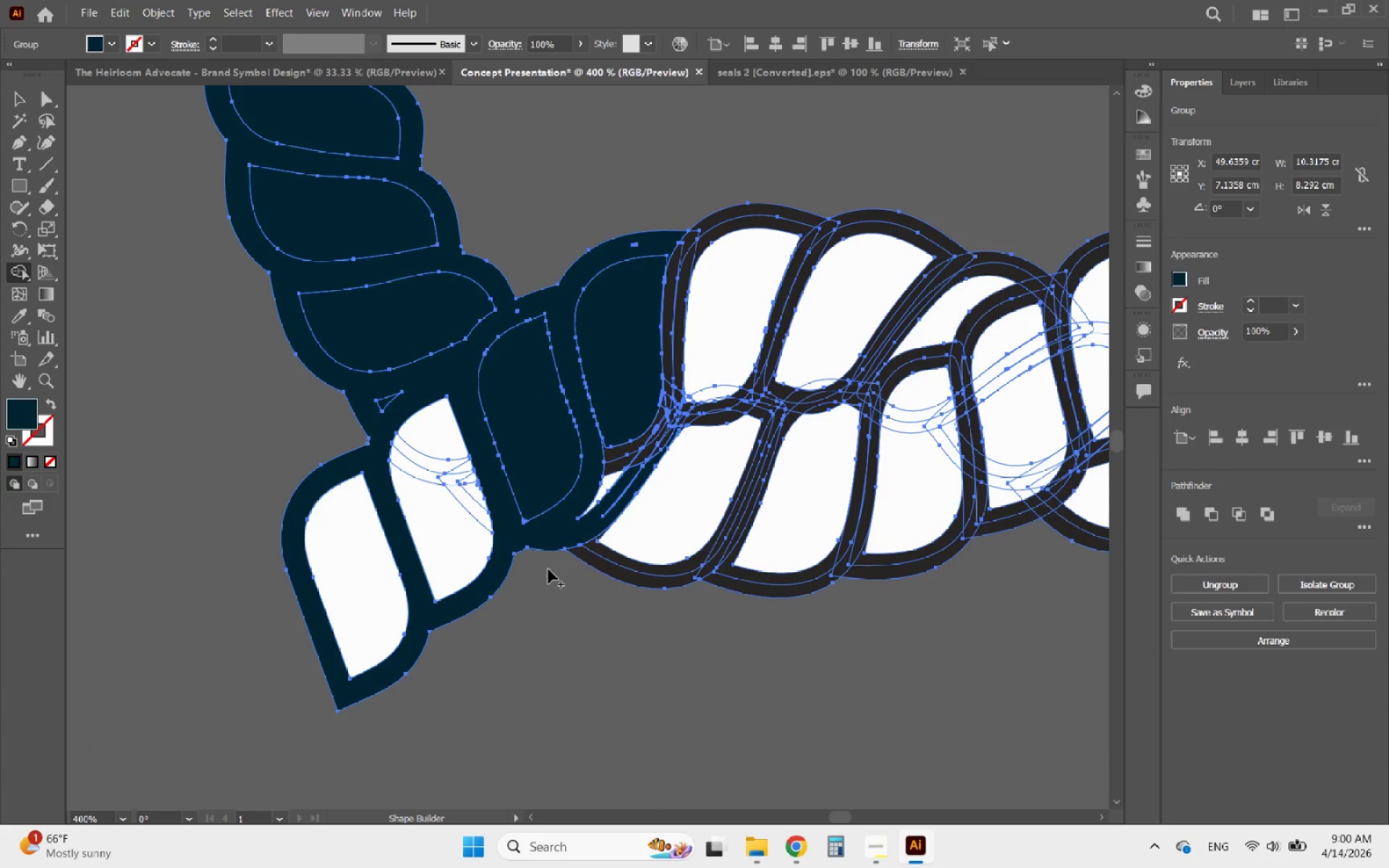 
hold_key(key=AltLeft, duration=1.09)
scroll: coordinate [624, 466], scroll_direction: up, amount: 4.0
 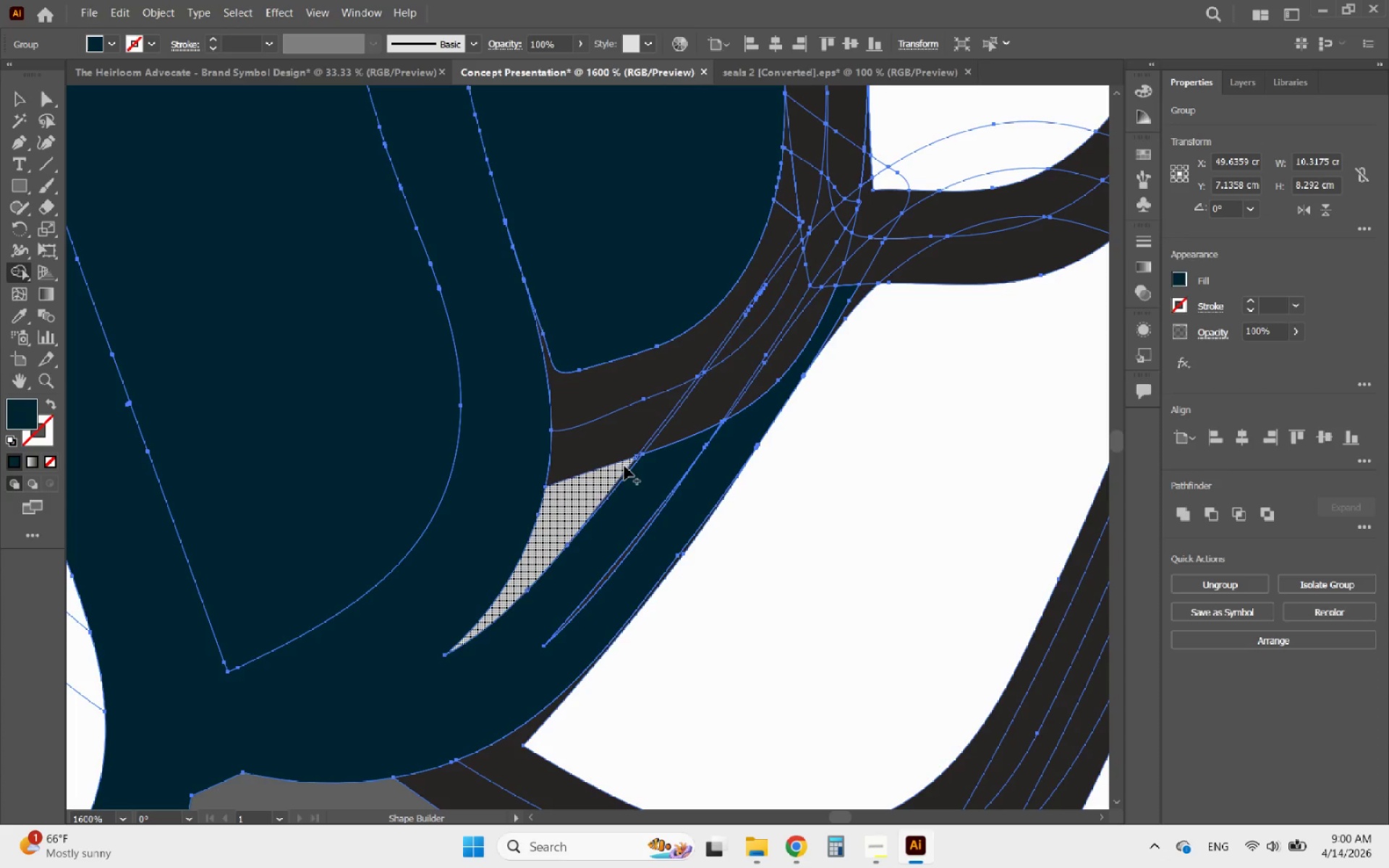 
hold_key(key=AltLeft, duration=1.51)
scroll: coordinate [611, 442], scroll_direction: down, amount: 3.0
 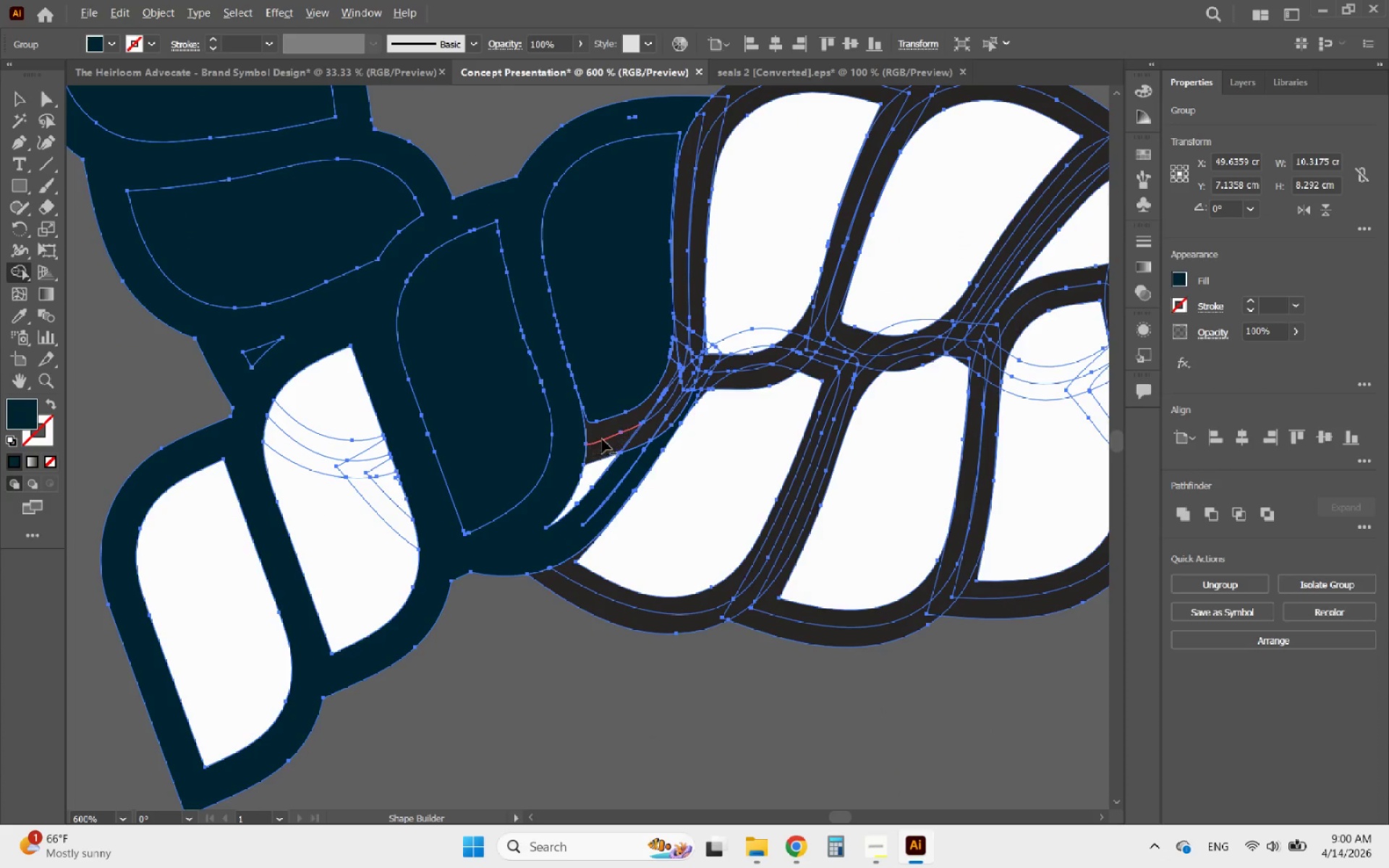 
scroll: coordinate [600, 439], scroll_direction: up, amount: 4.0
 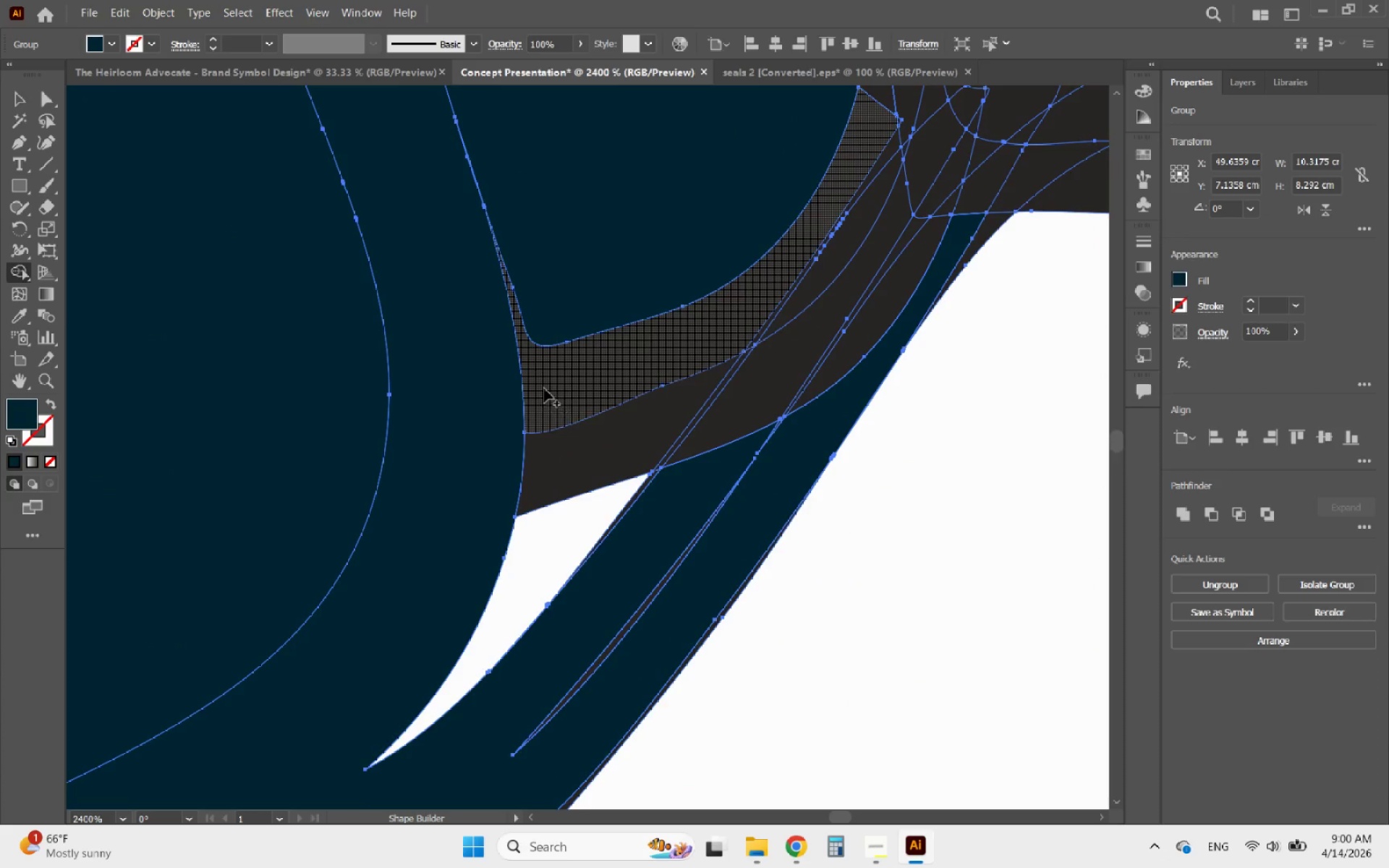 
left_click_drag(start_coordinate=[542, 386], to_coordinate=[785, 445])
 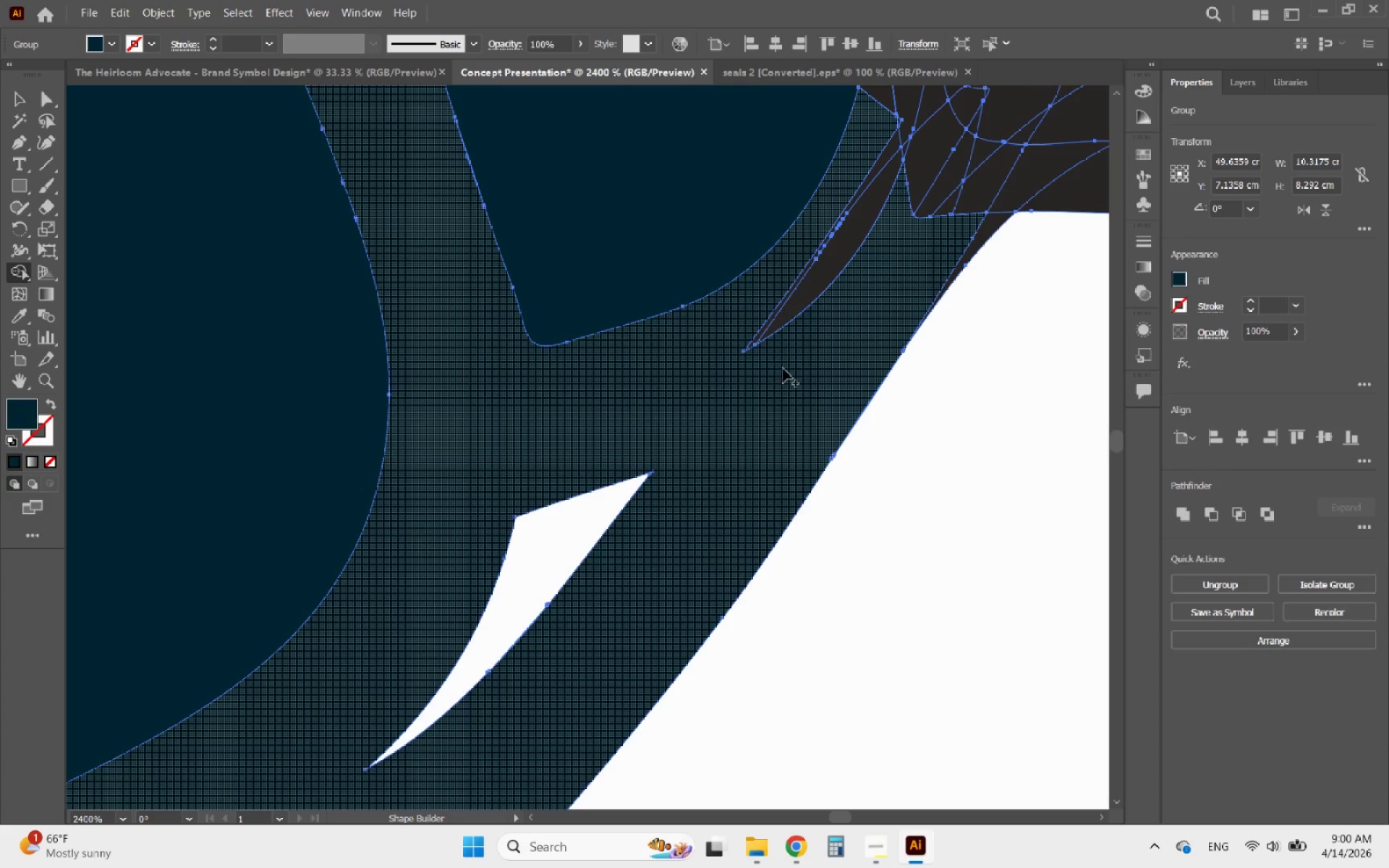 
left_click_drag(start_coordinate=[812, 352], to_coordinate=[750, 320])
 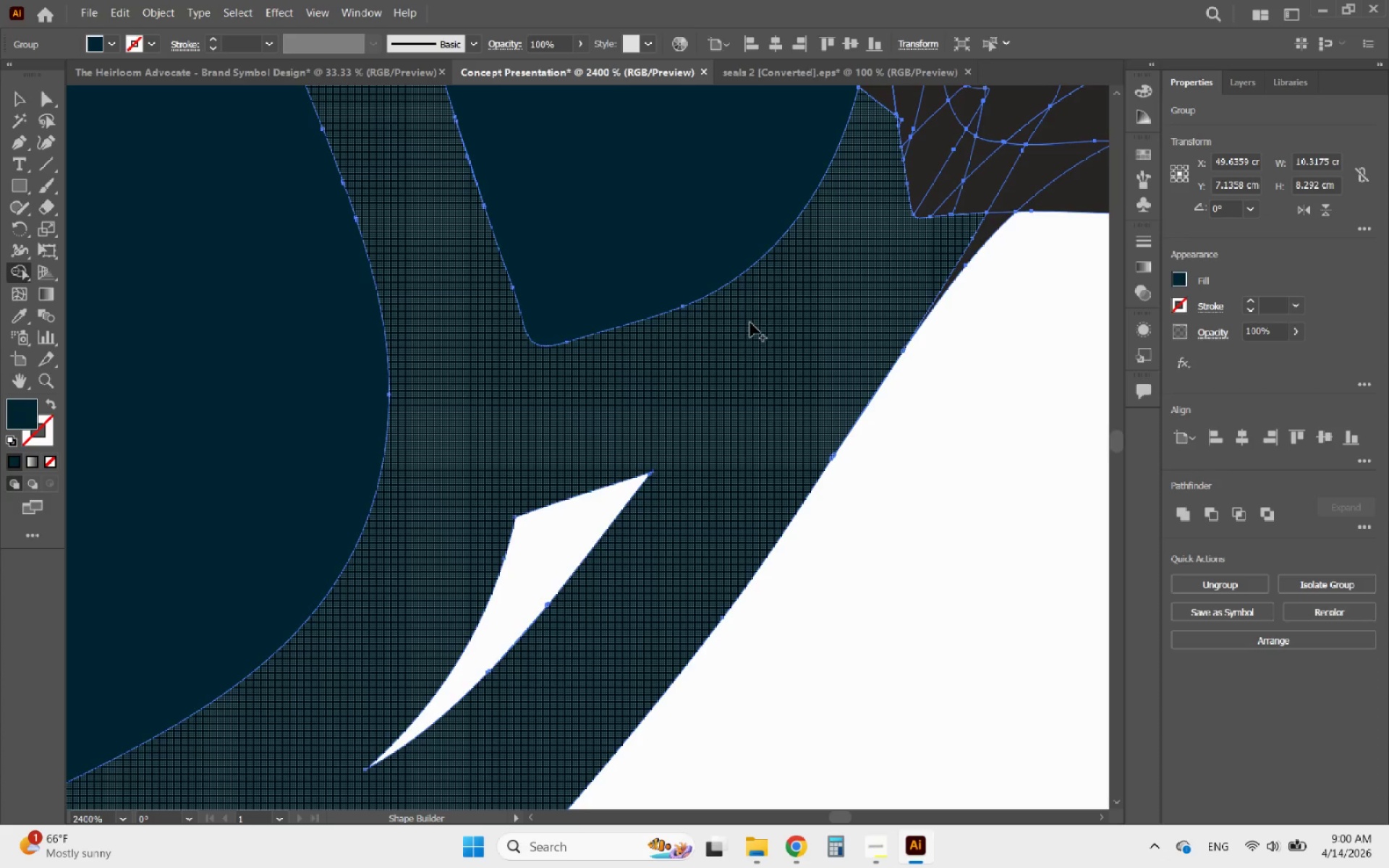 
hold_key(key=AltLeft, duration=0.75)
scroll: coordinate [735, 391], scroll_direction: down, amount: 4.0
 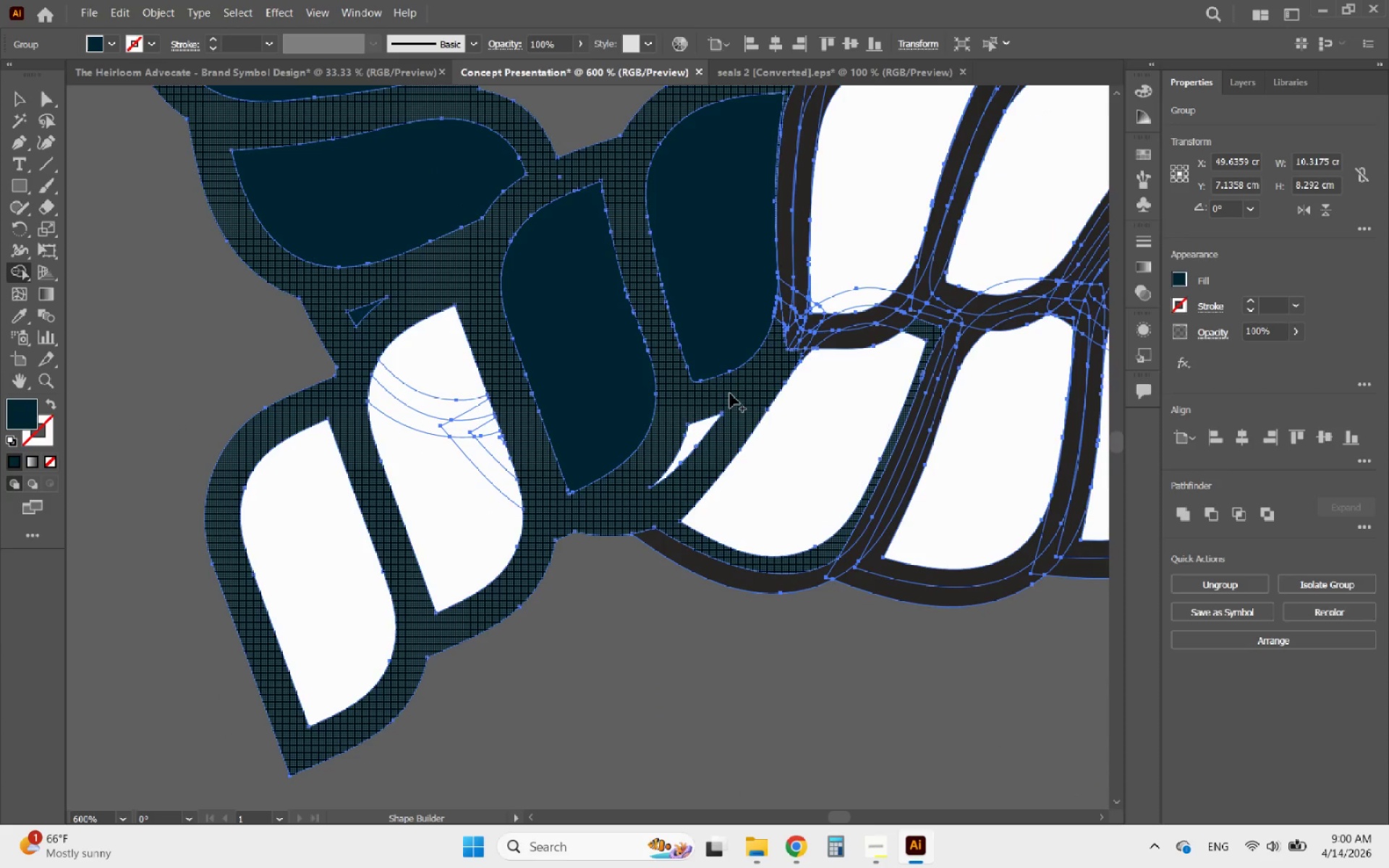 
wait(12.09)
 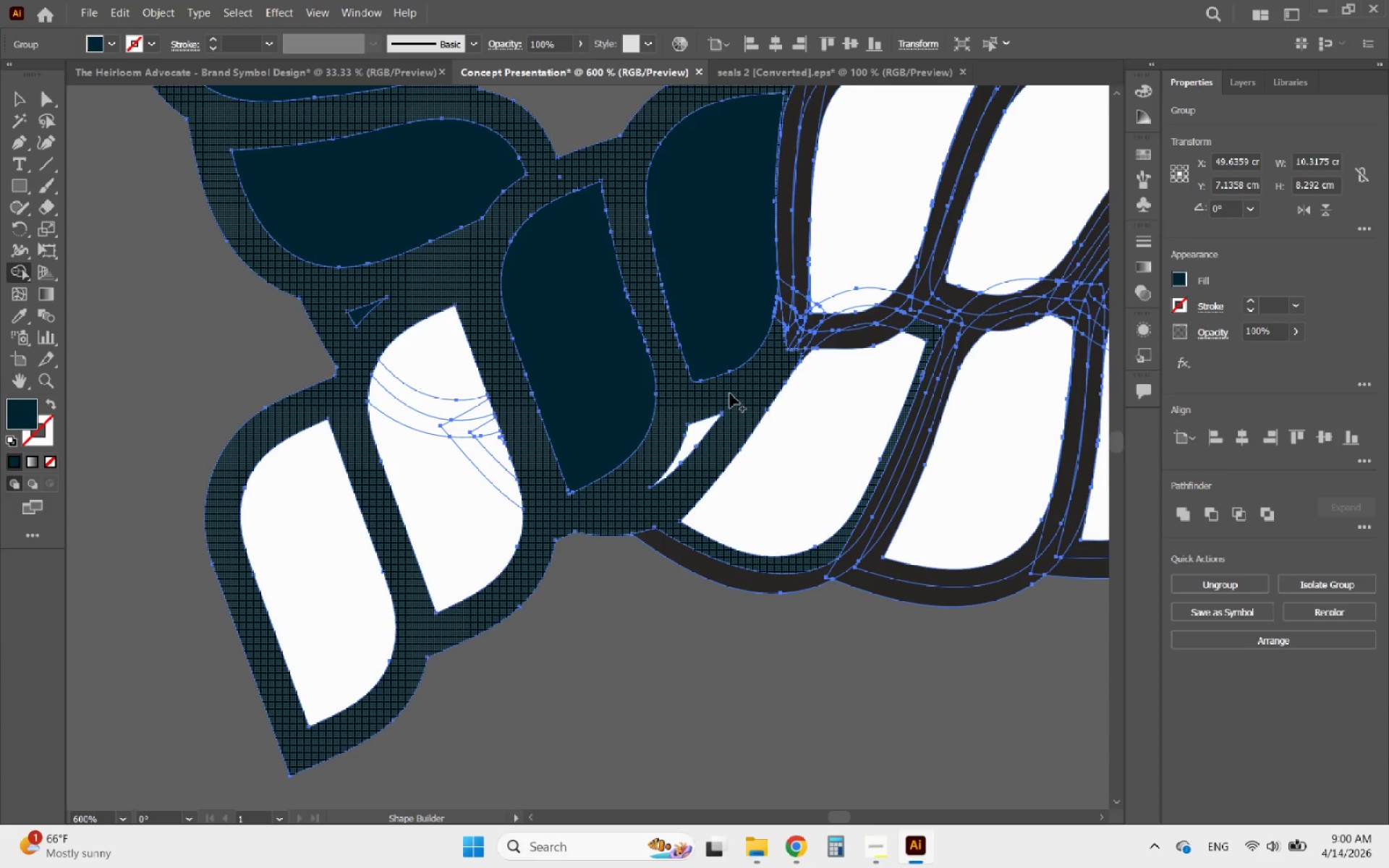 
hold_key(key=AltLeft, duration=0.88)
scroll: coordinate [830, 263], scroll_direction: up, amount: 4.0
 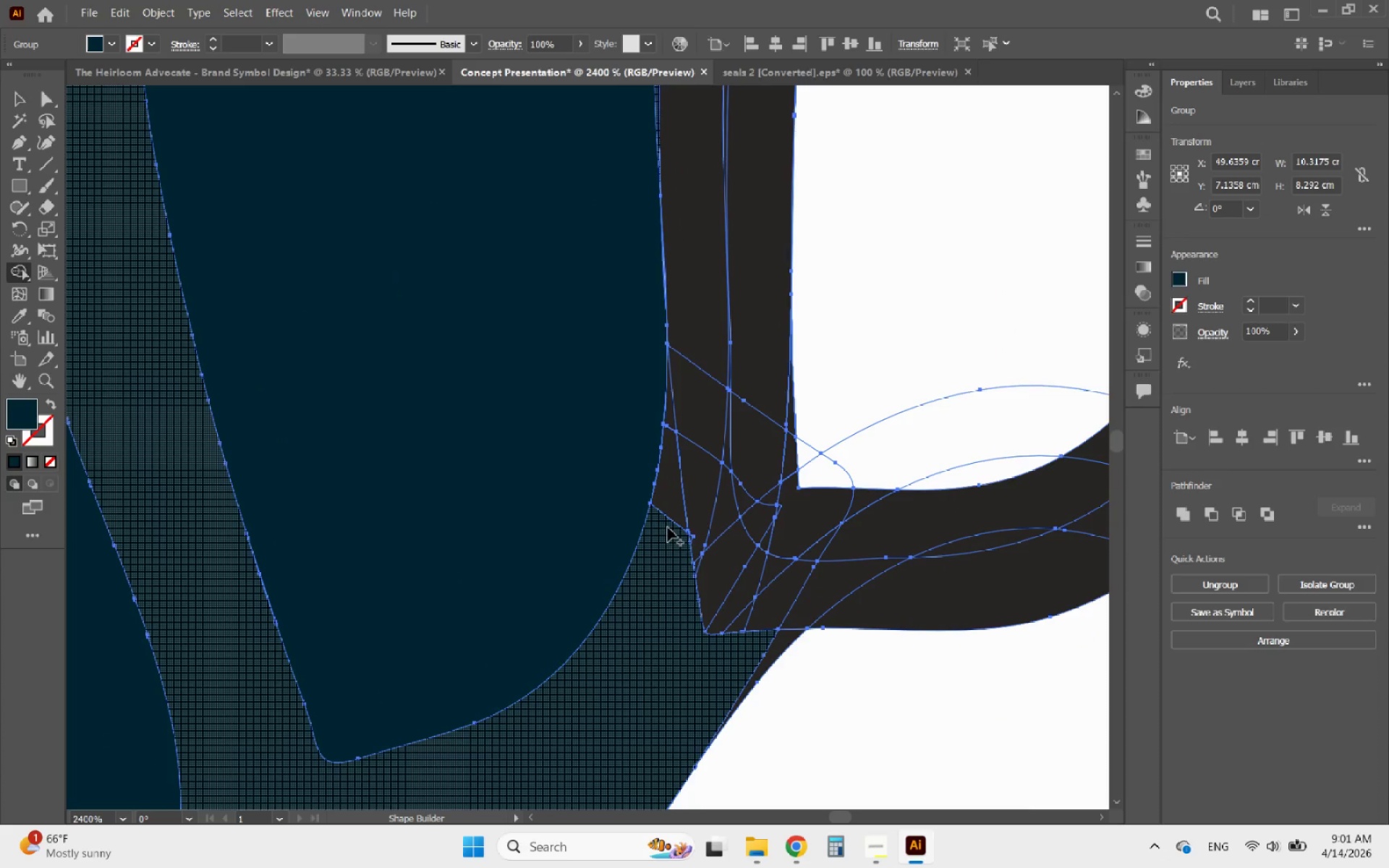 
left_click_drag(start_coordinate=[667, 535], to_coordinate=[788, 563])
 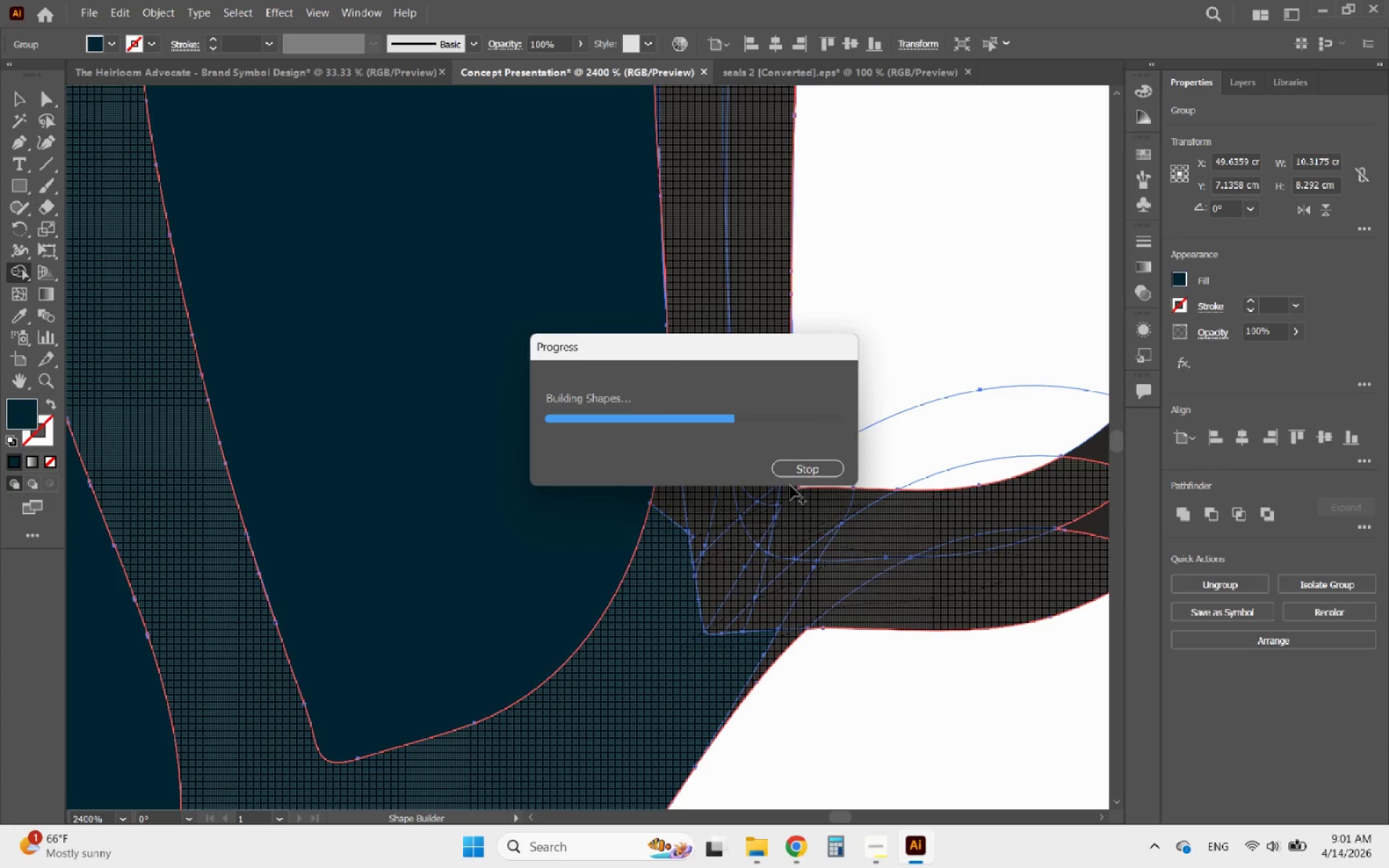 
key(Alt+AltLeft)
 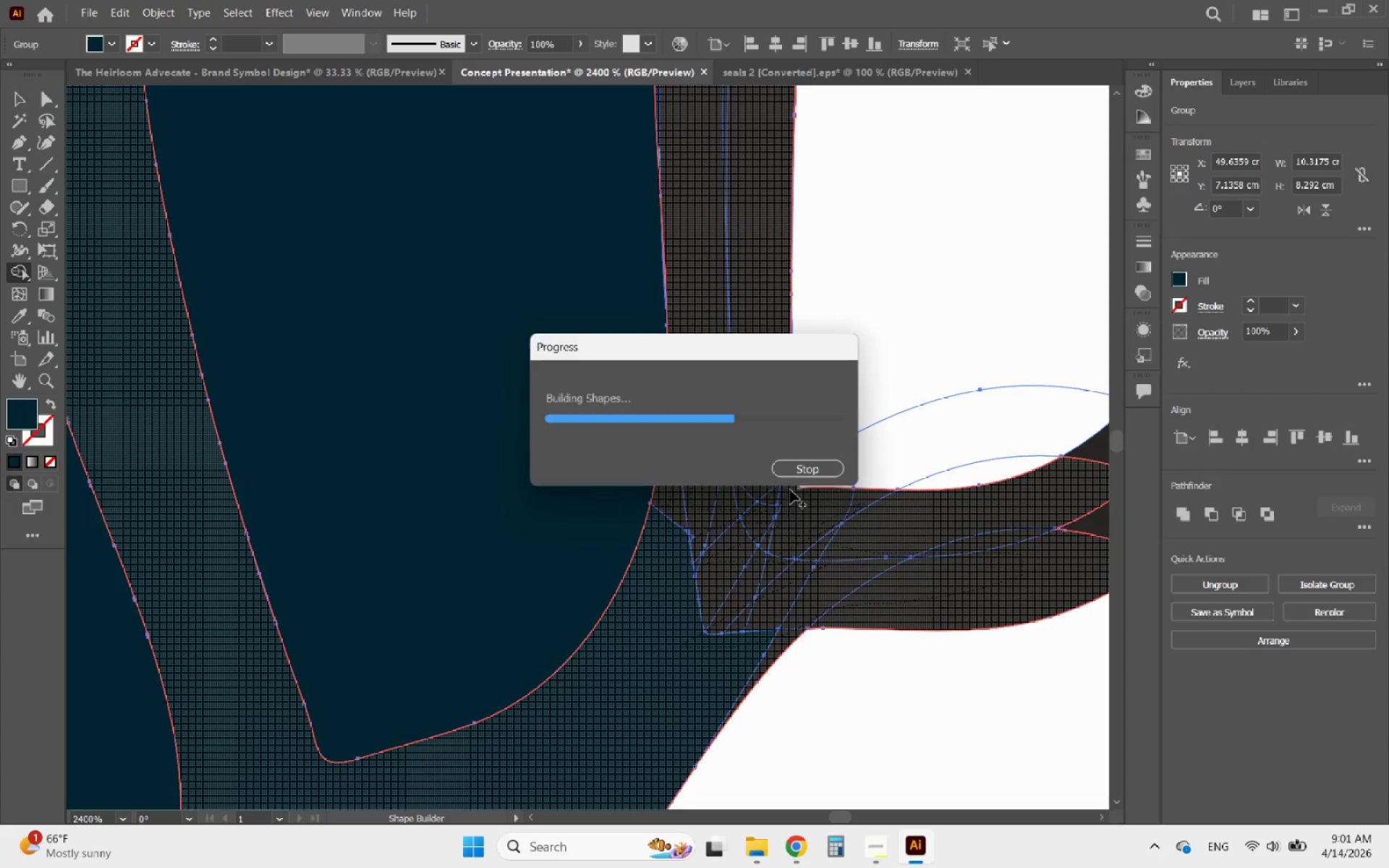 
left_click_drag(start_coordinate=[785, 481], to_coordinate=[786, 417])
 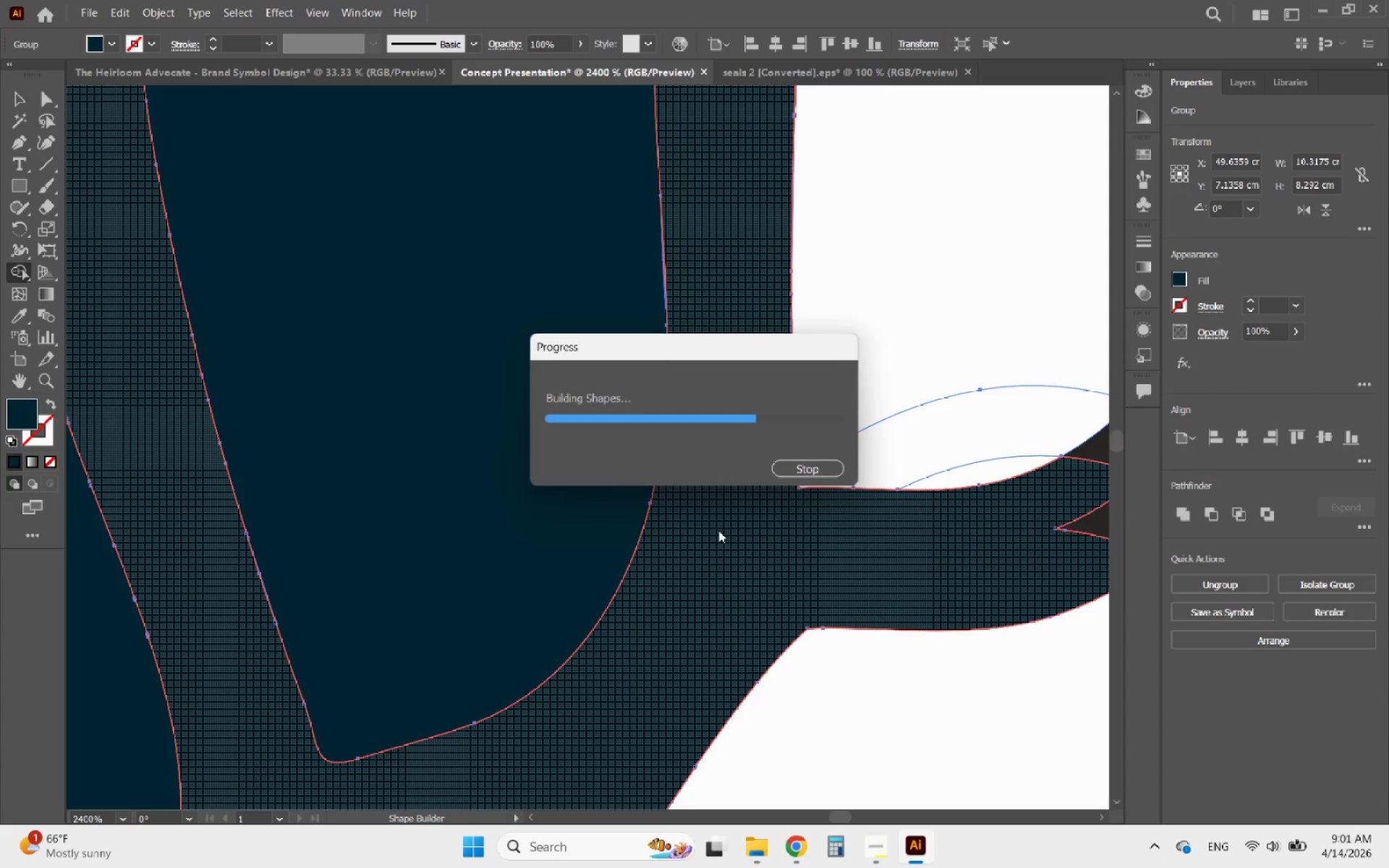 
hold_key(key=AltLeft, duration=2.56)
scroll: coordinate [700, 585], scroll_direction: down, amount: 4.0
 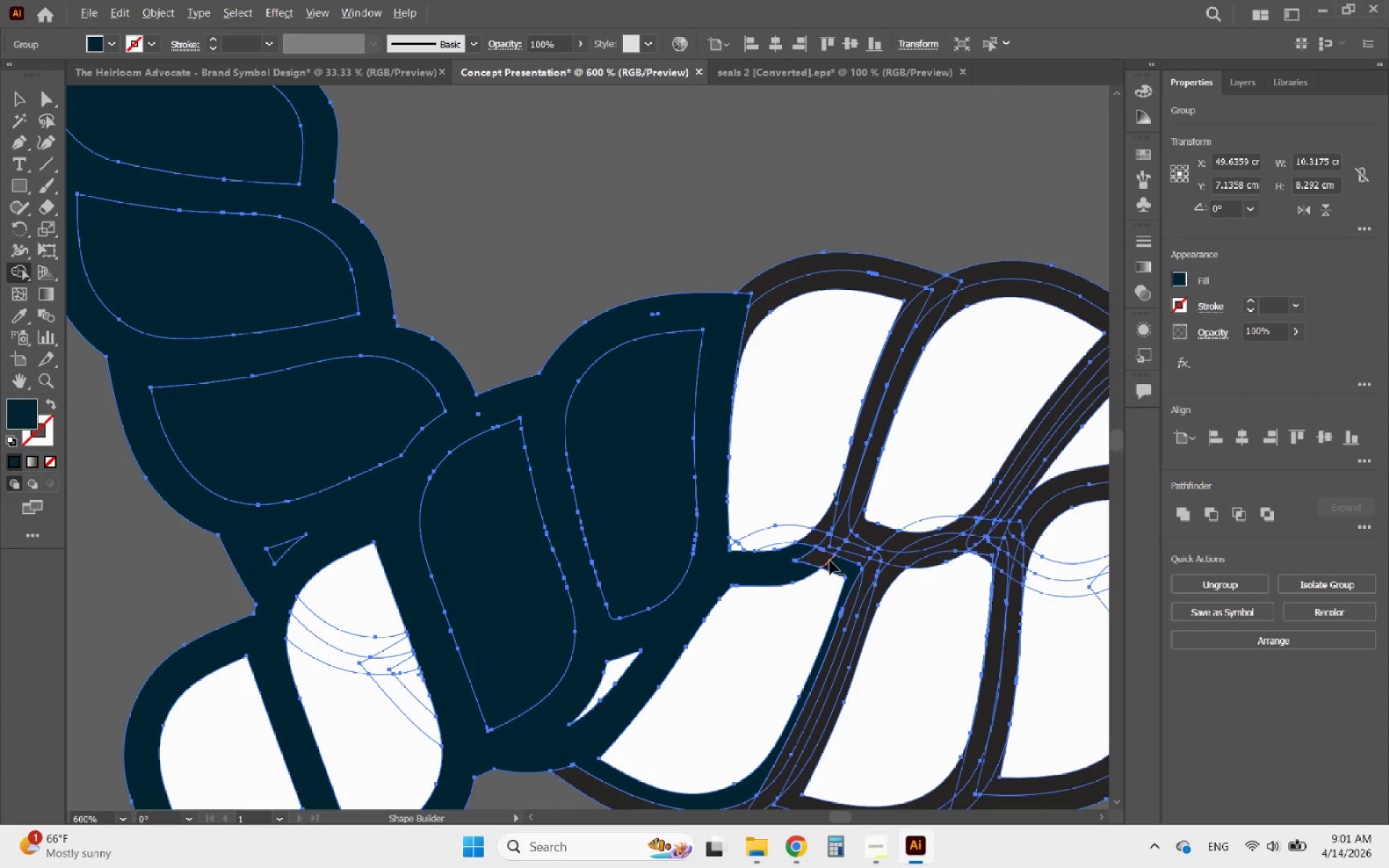 
scroll: coordinate [808, 540], scroll_direction: up, amount: 2.0
 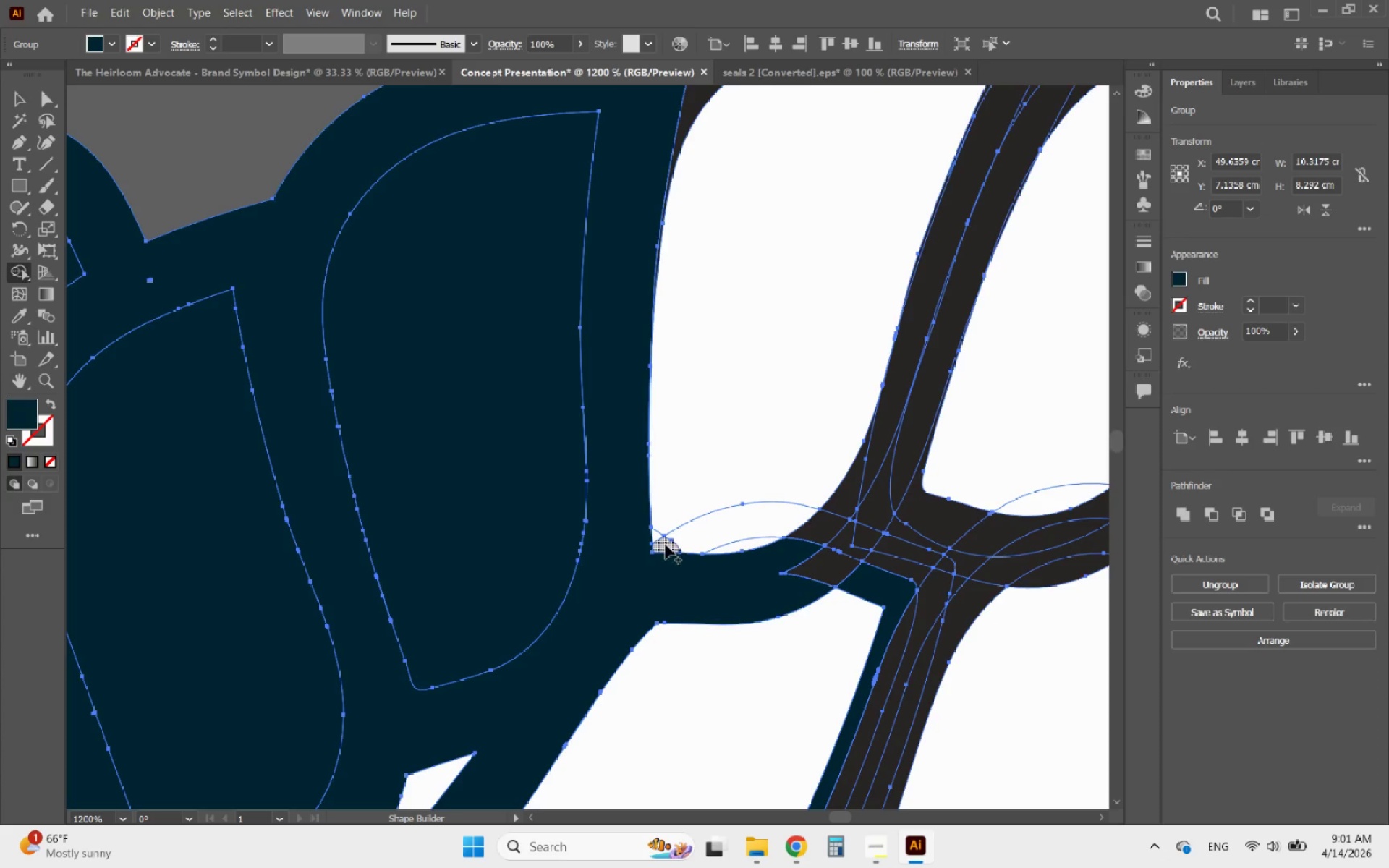 
left_click_drag(start_coordinate=[661, 546], to_coordinate=[760, 539])
 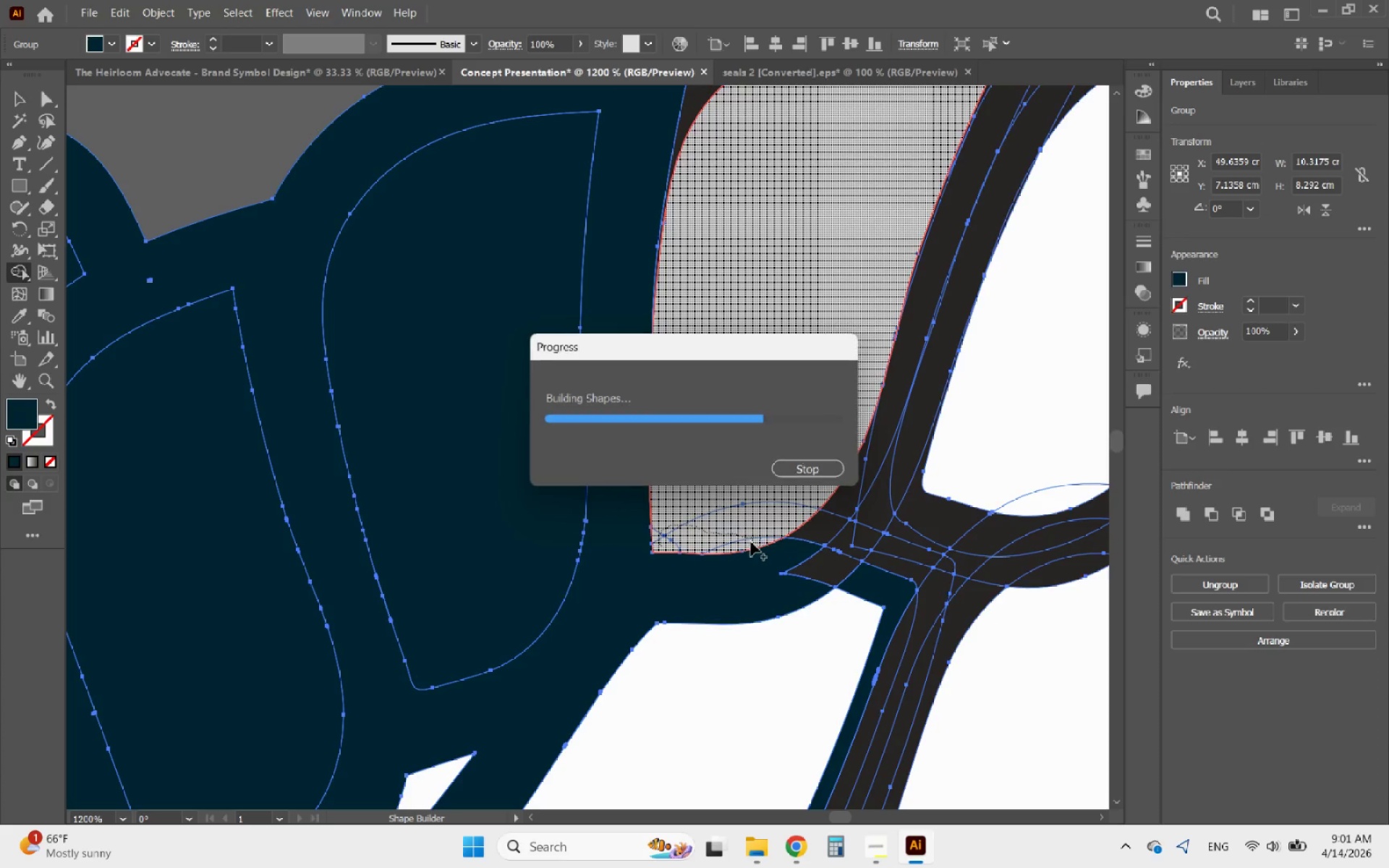 
hold_key(key=AltLeft, duration=1.55)
scroll: coordinate [705, 569], scroll_direction: down, amount: 2.0
 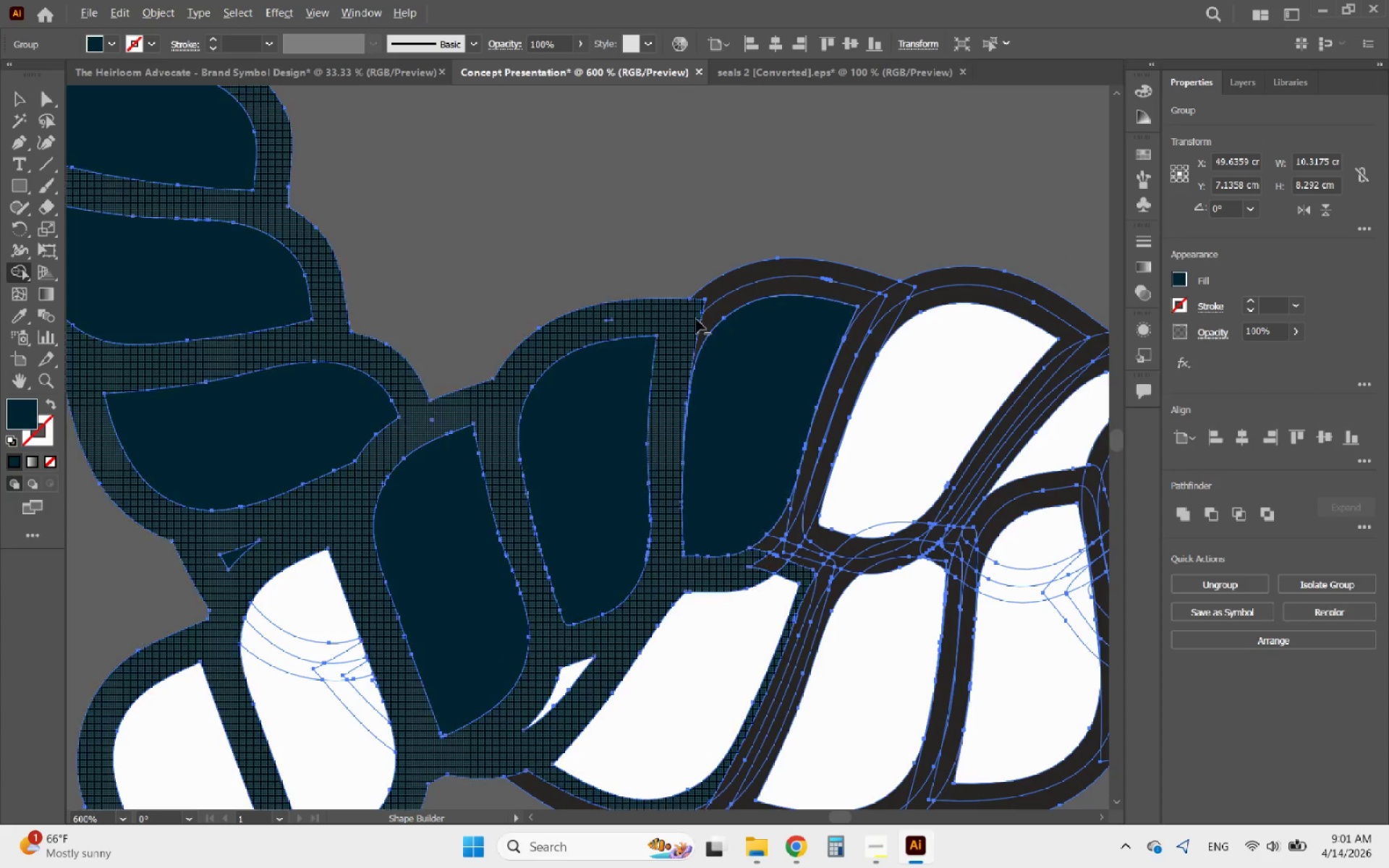 
scroll: coordinate [675, 289], scroll_direction: up, amount: 3.0
 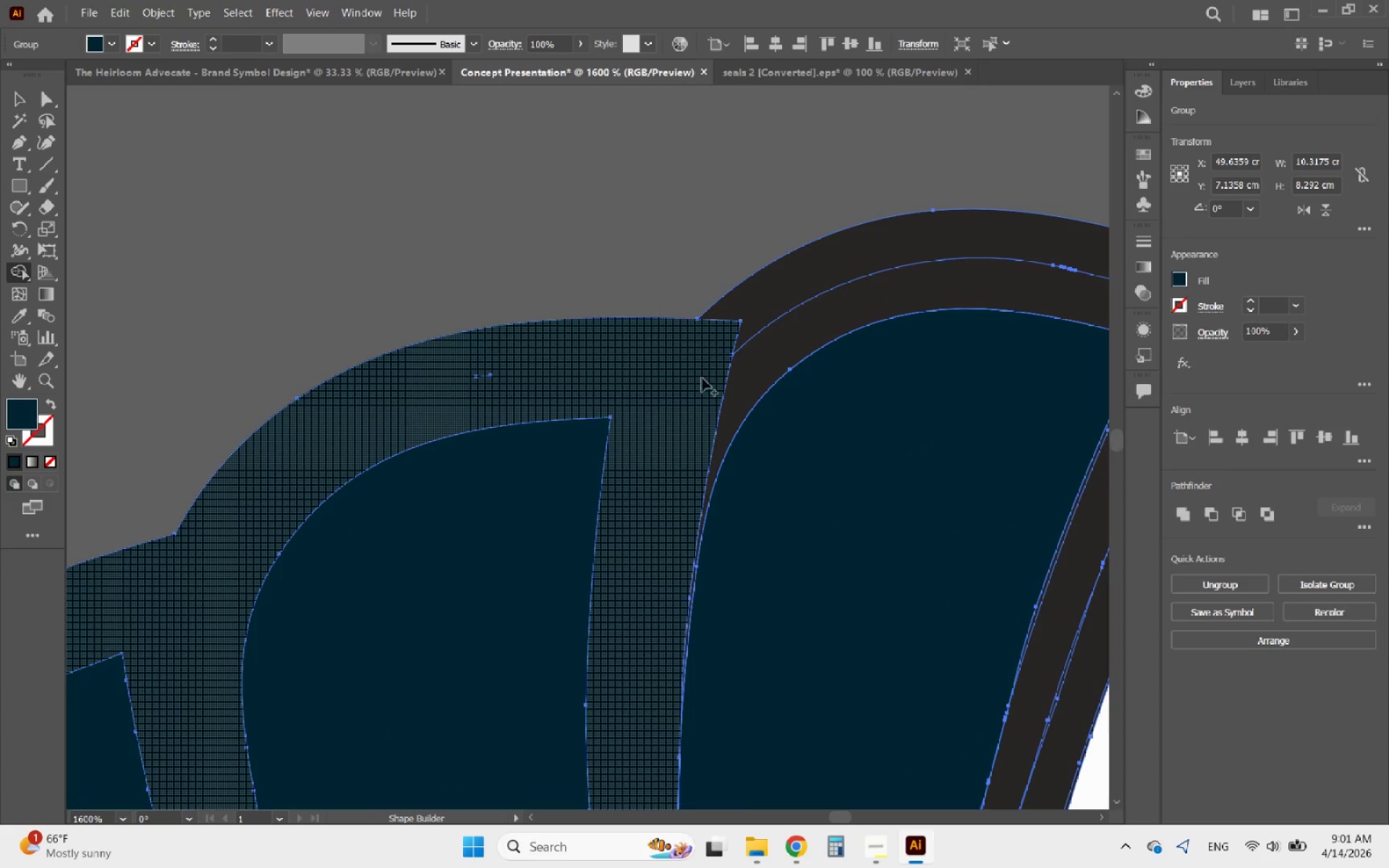 
key(Alt+AltLeft)
 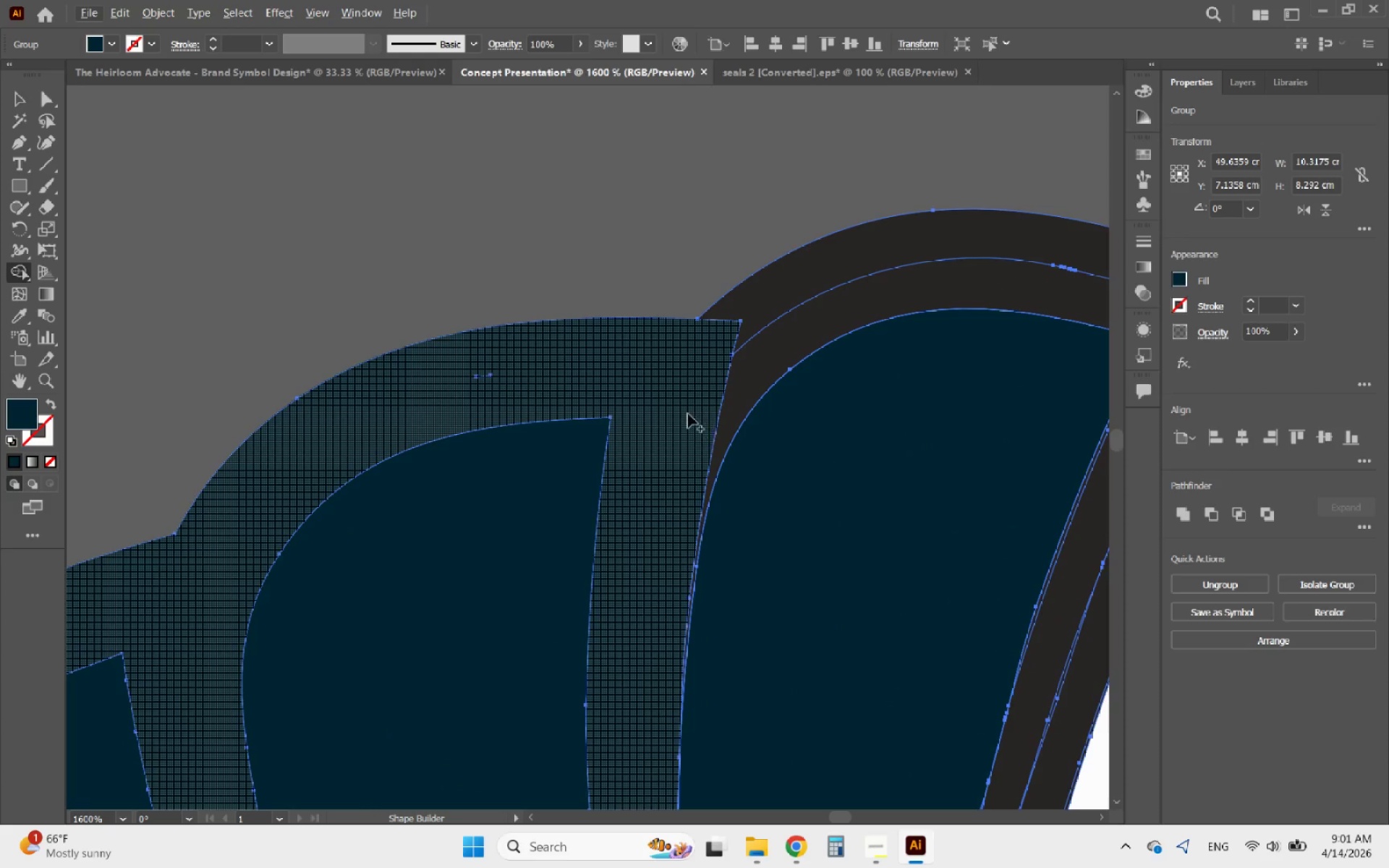 
left_click_drag(start_coordinate=[692, 413], to_coordinate=[780, 299])
 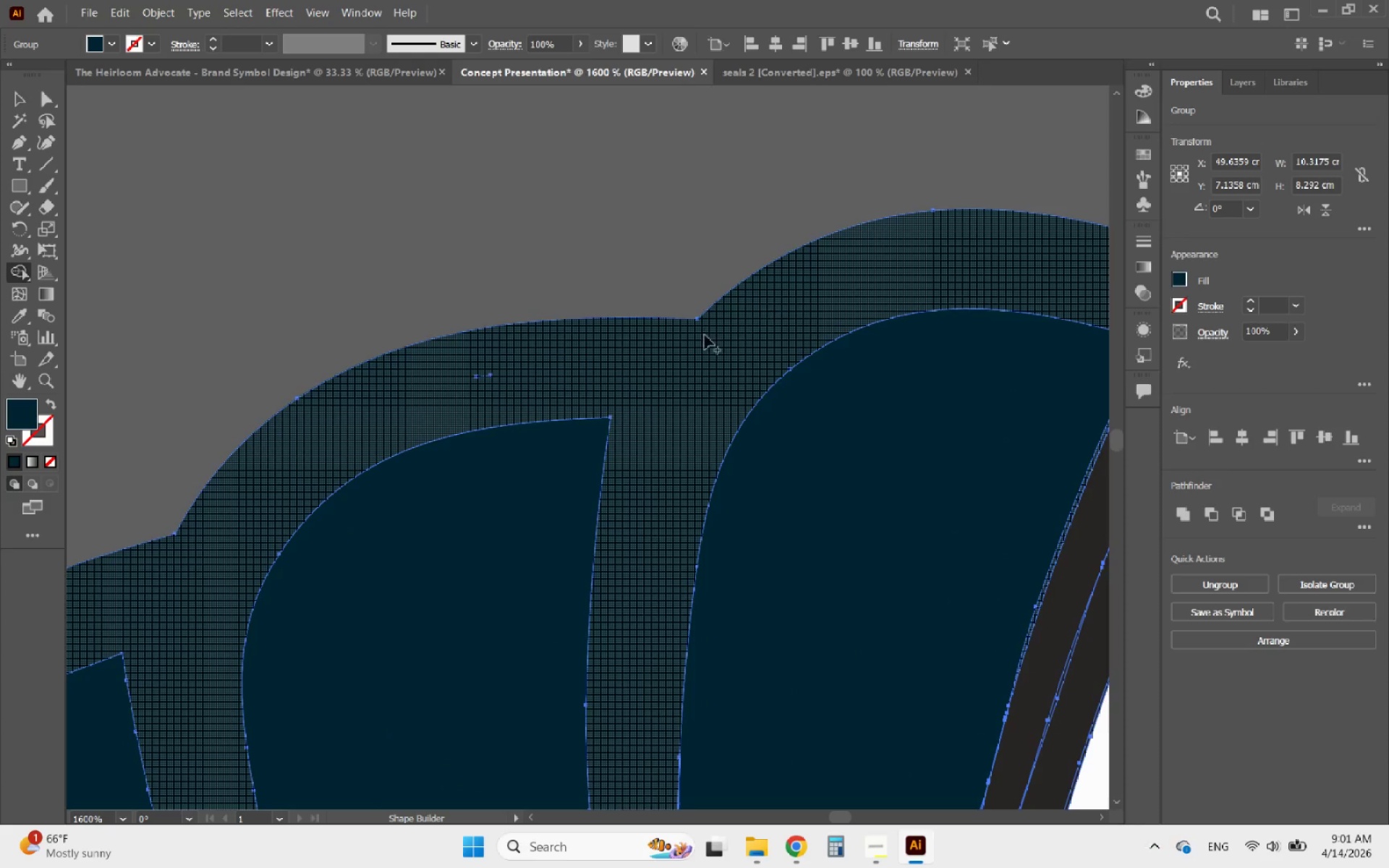 
hold_key(key=AltLeft, duration=0.47)
scroll: coordinate [502, 374], scroll_direction: up, amount: 3.0
 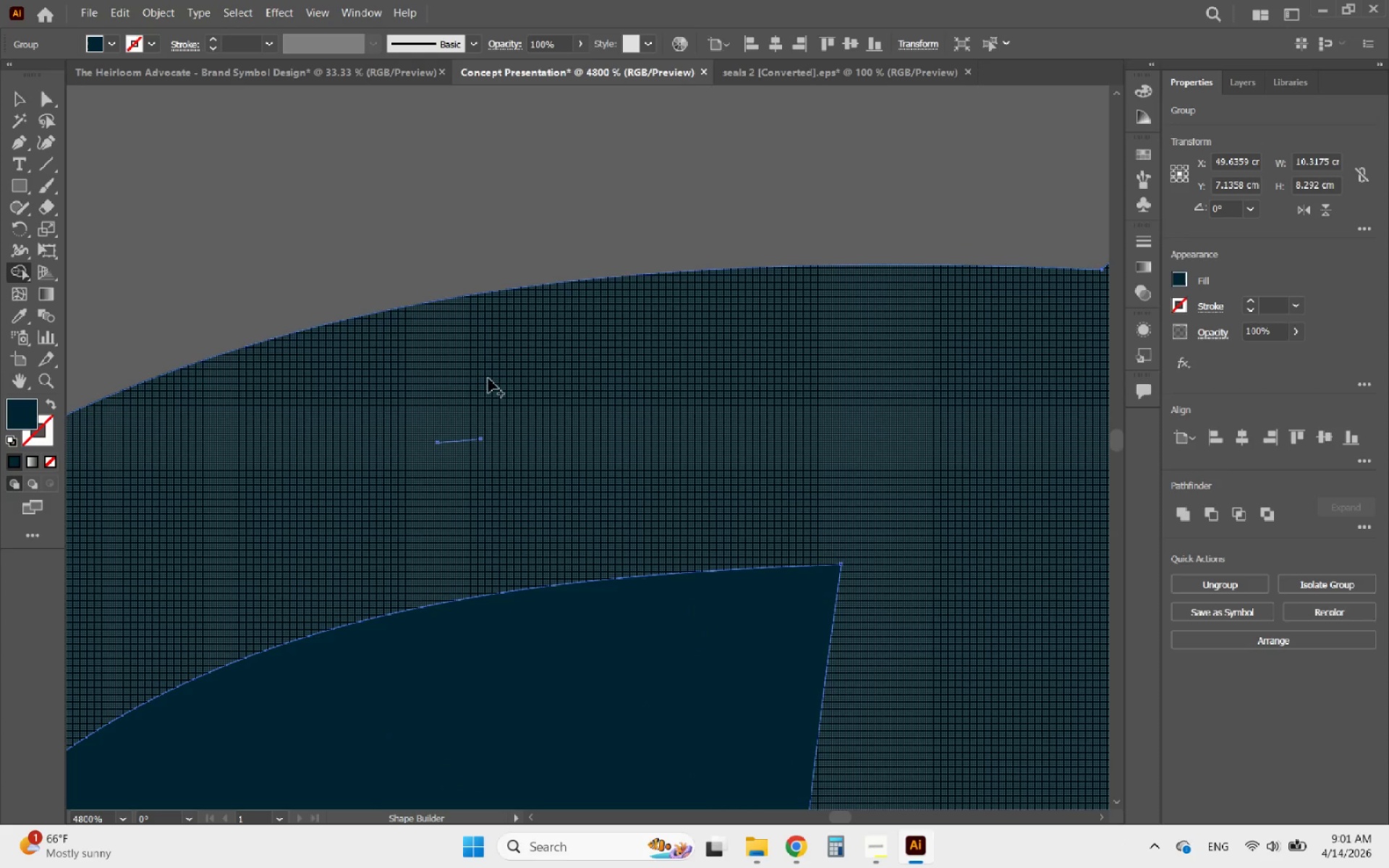 
left_click_drag(start_coordinate=[488, 382], to_coordinate=[455, 495])
 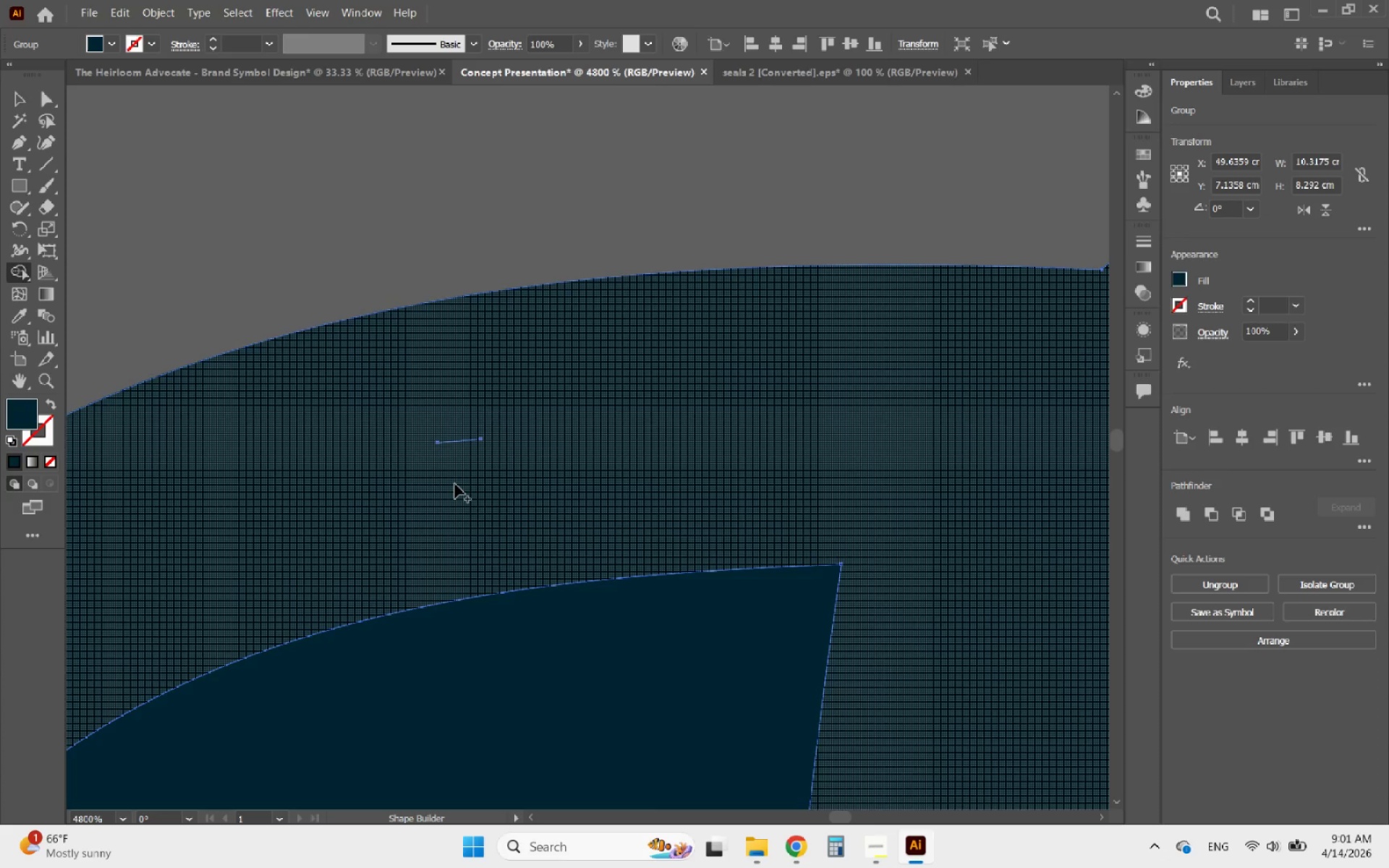 
left_click_drag(start_coordinate=[455, 475], to_coordinate=[454, 396])
 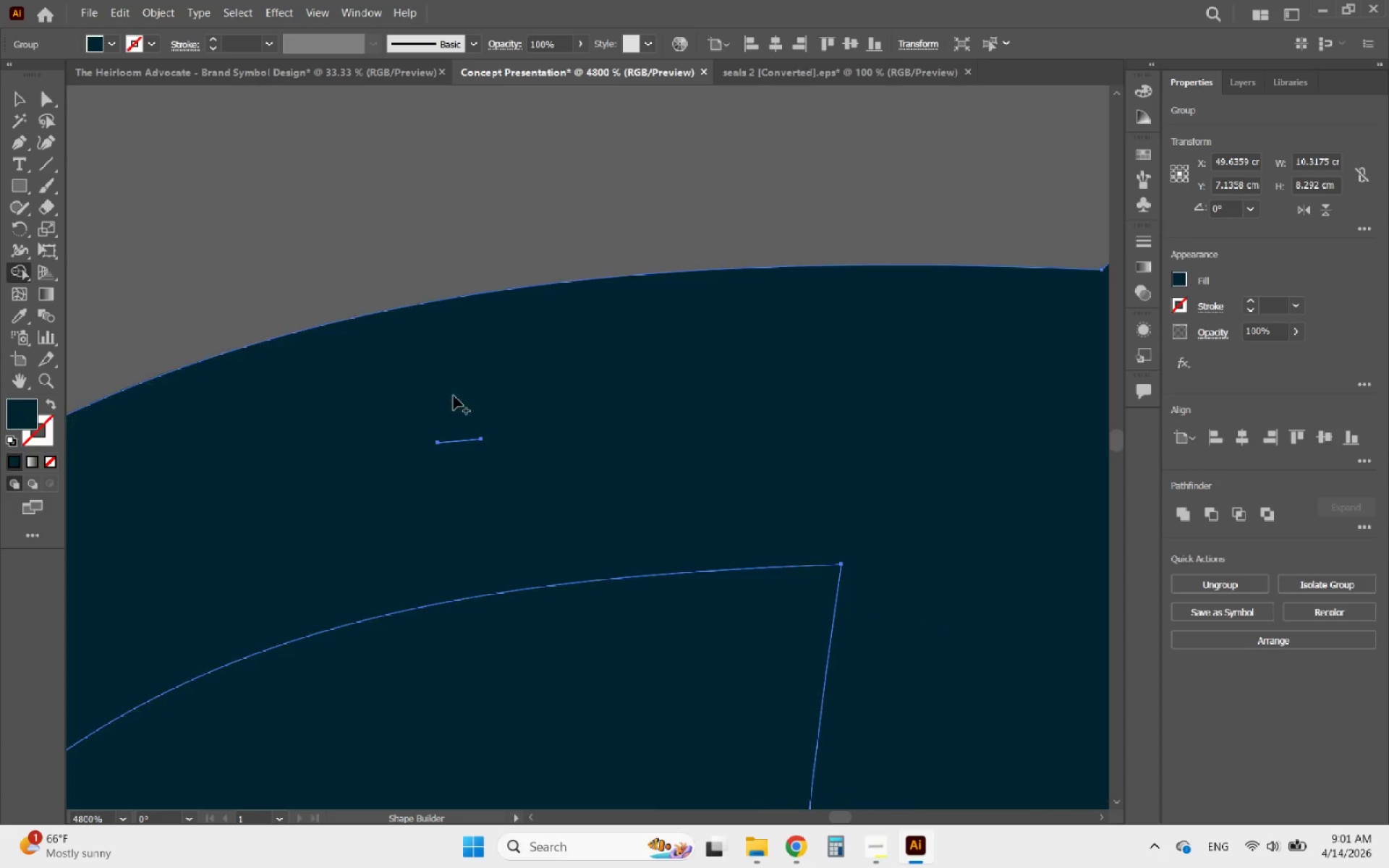 
hold_key(key=AltLeft, duration=0.97)
scroll: coordinate [454, 396], scroll_direction: down, amount: 5.0
 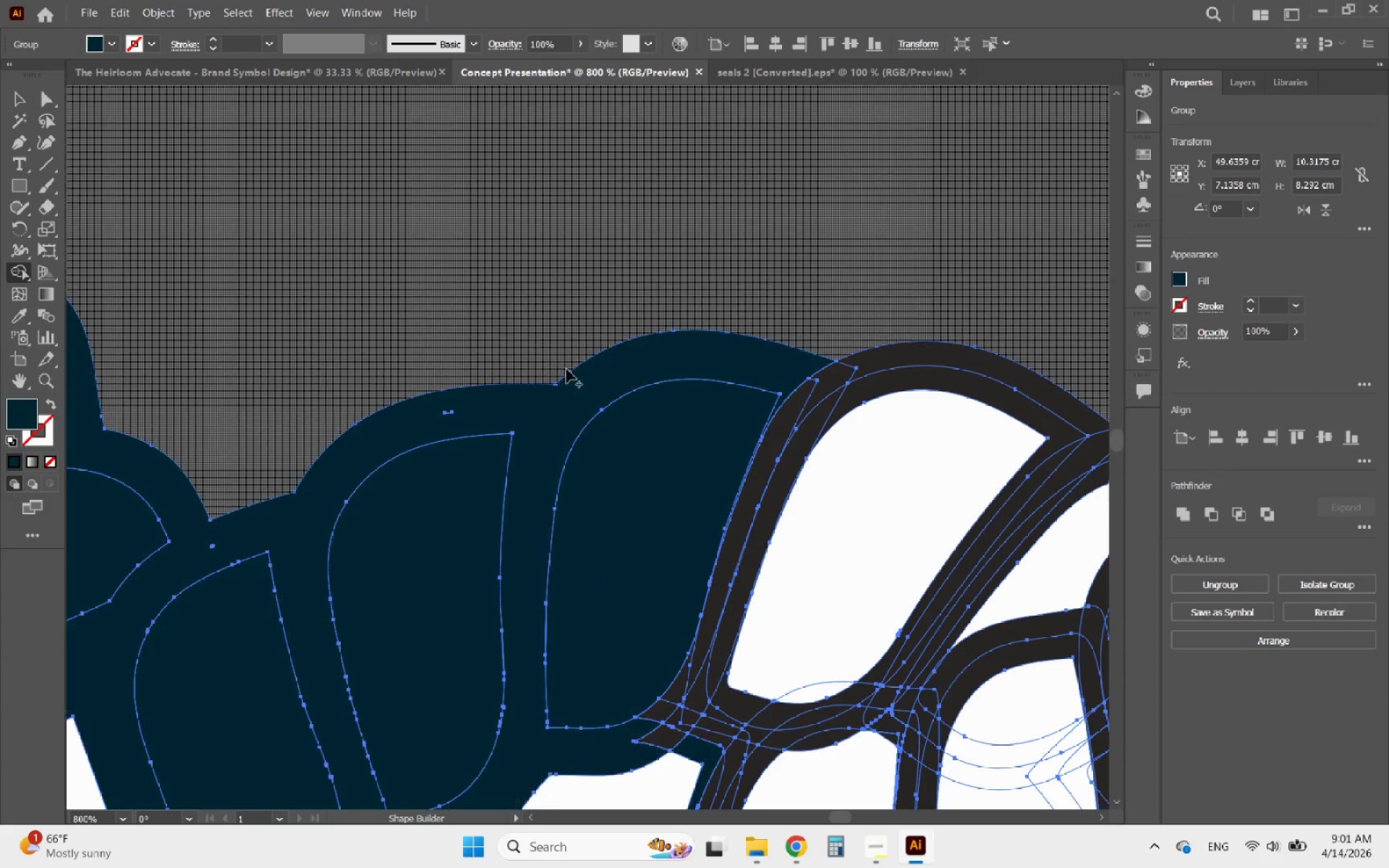 
hold_key(key=AltLeft, duration=1.53)
scroll: coordinate [195, 558], scroll_direction: up, amount: 5.0
 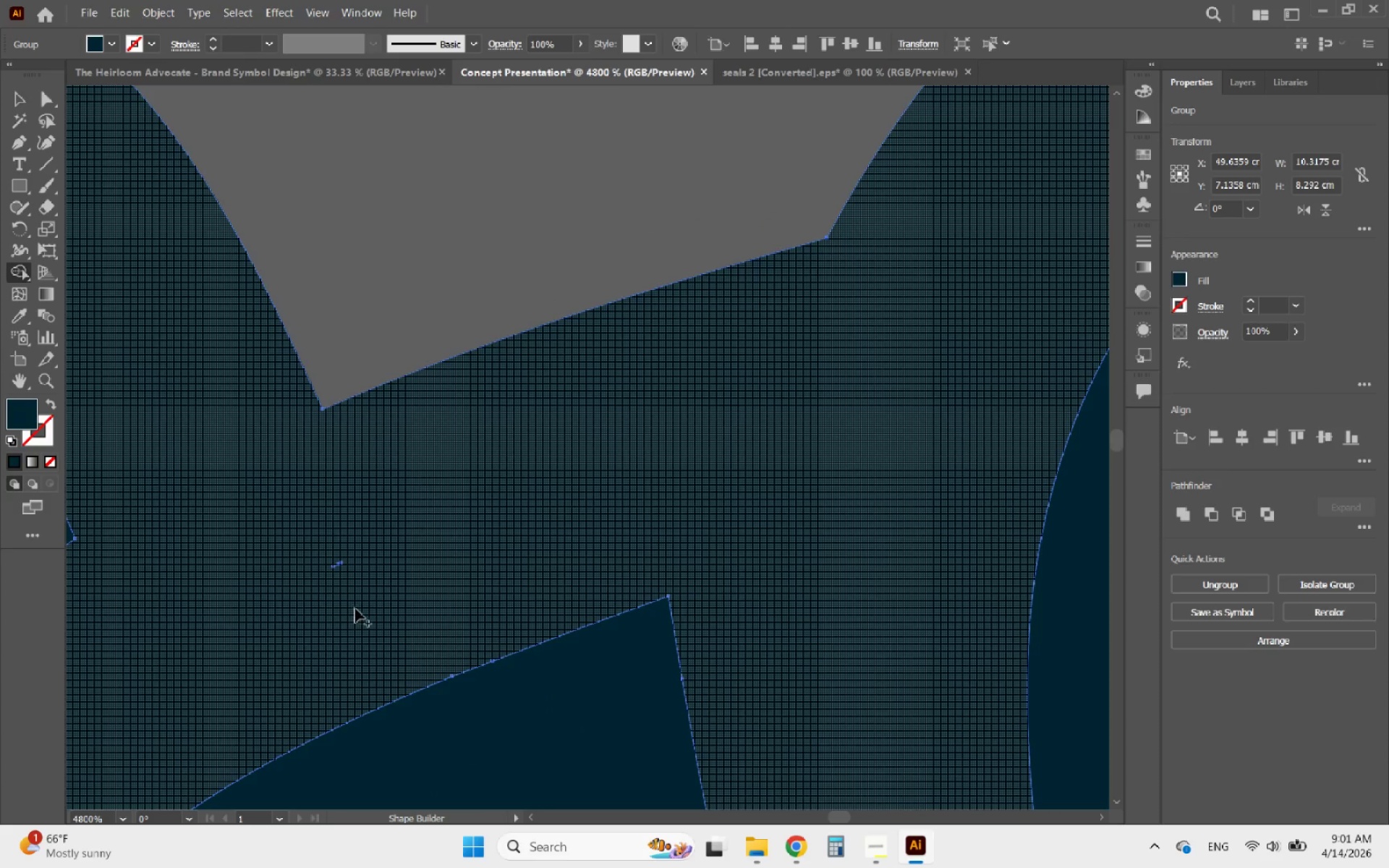 
left_click_drag(start_coordinate=[351, 597], to_coordinate=[336, 582])
 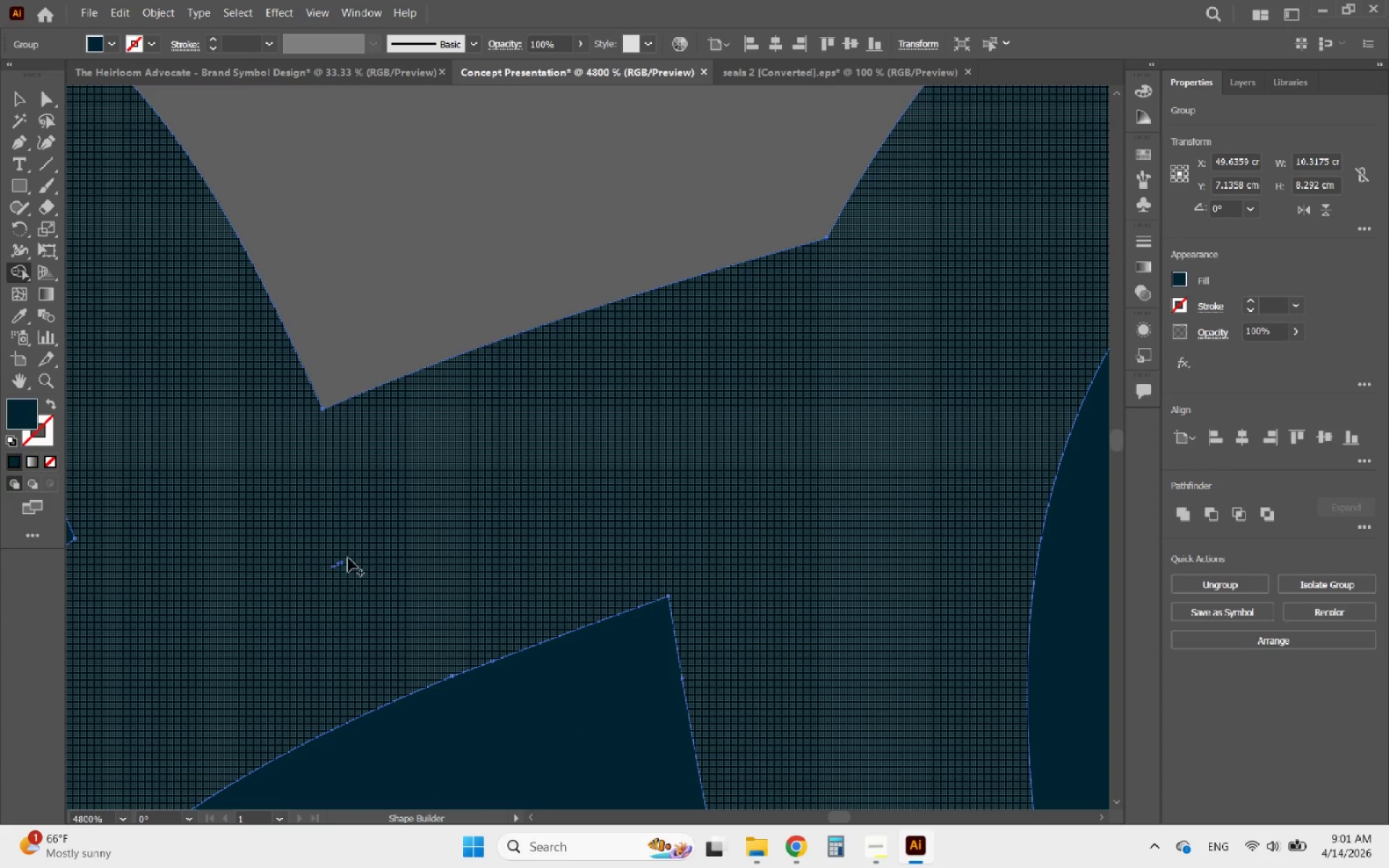 
hold_key(key=AltLeft, duration=2.42)
scroll: coordinate [448, 454], scroll_direction: down, amount: 10.0
 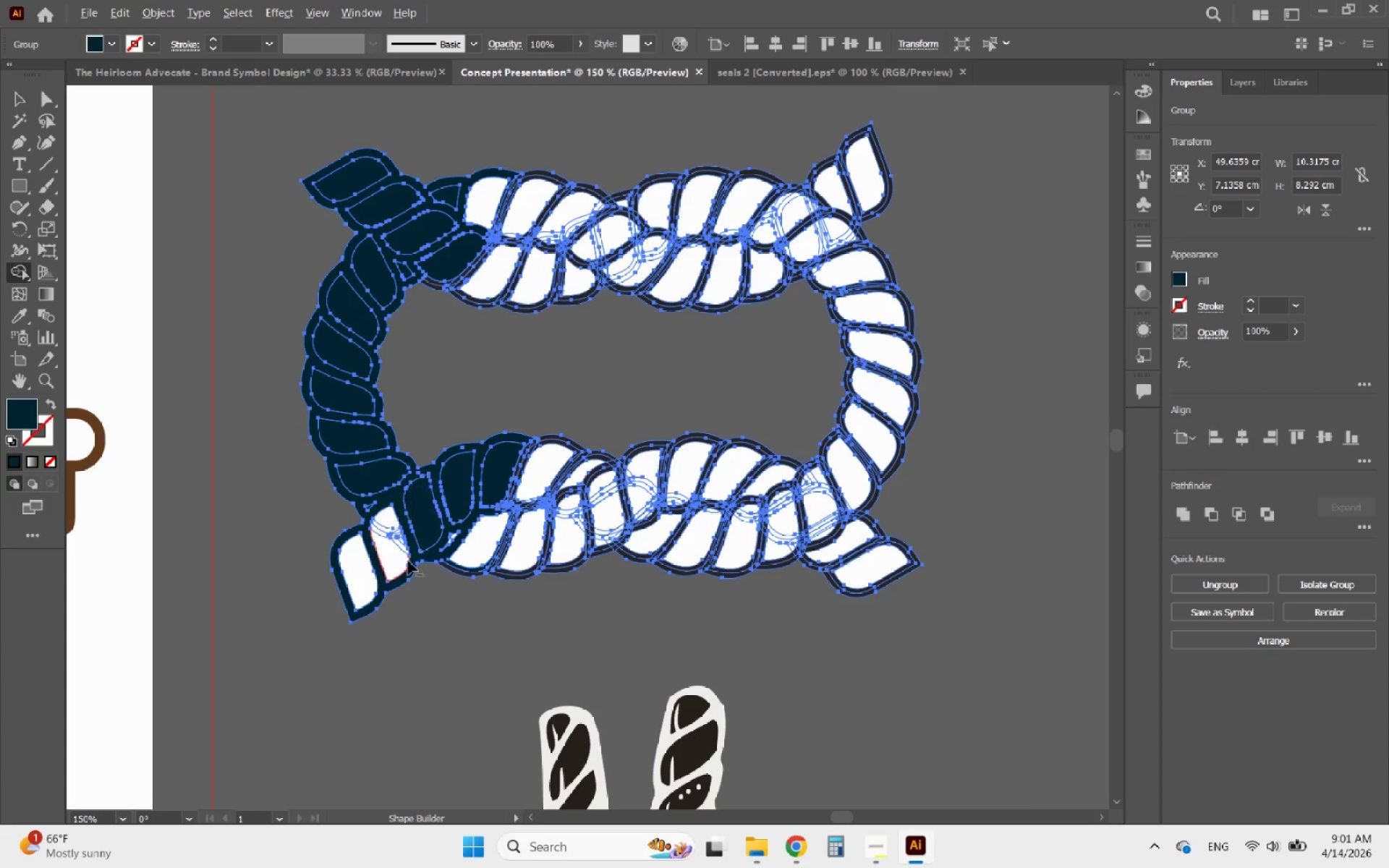 
scroll: coordinate [373, 587], scroll_direction: up, amount: 5.0
 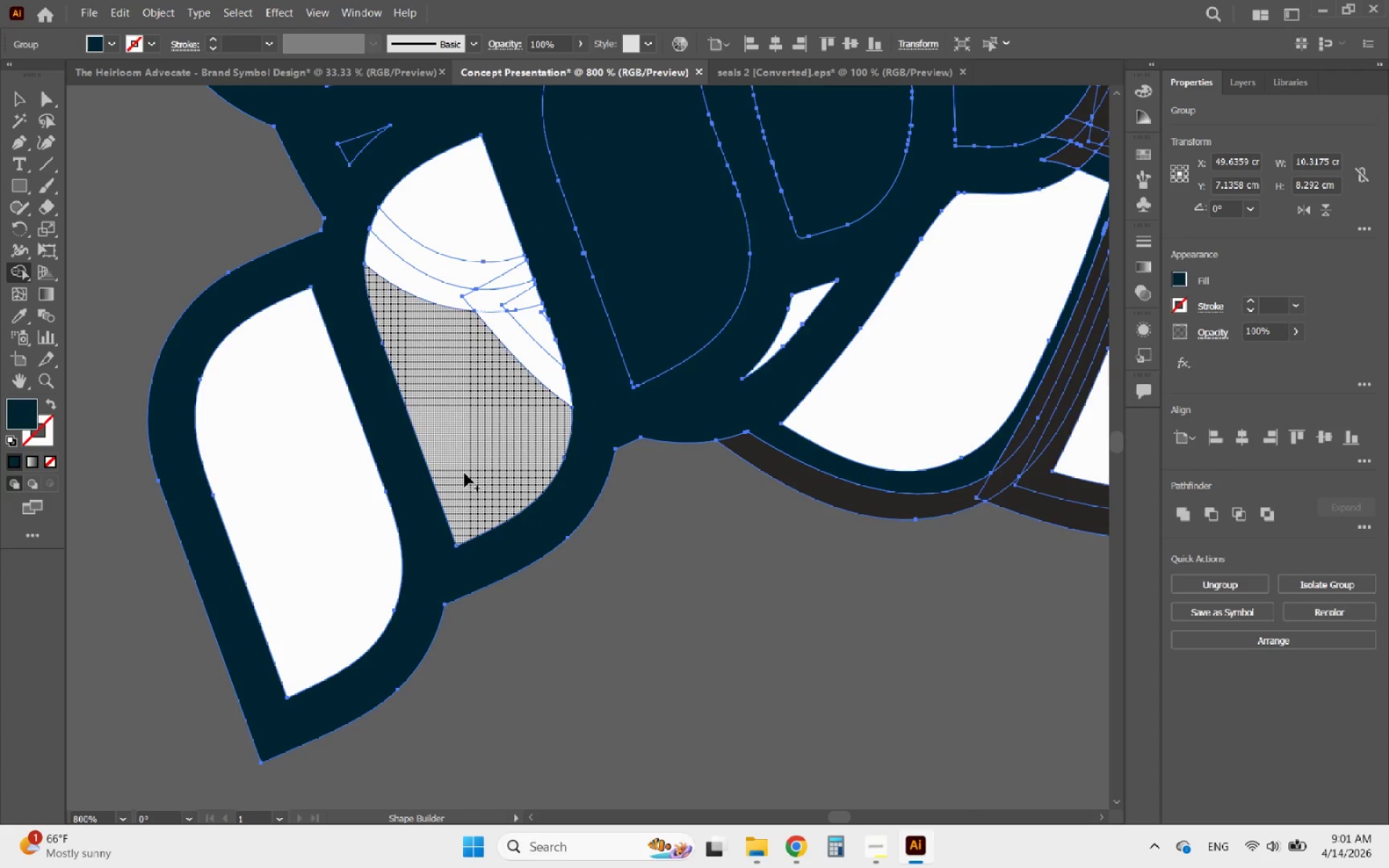 
left_click_drag(start_coordinate=[473, 467], to_coordinate=[509, 302])
 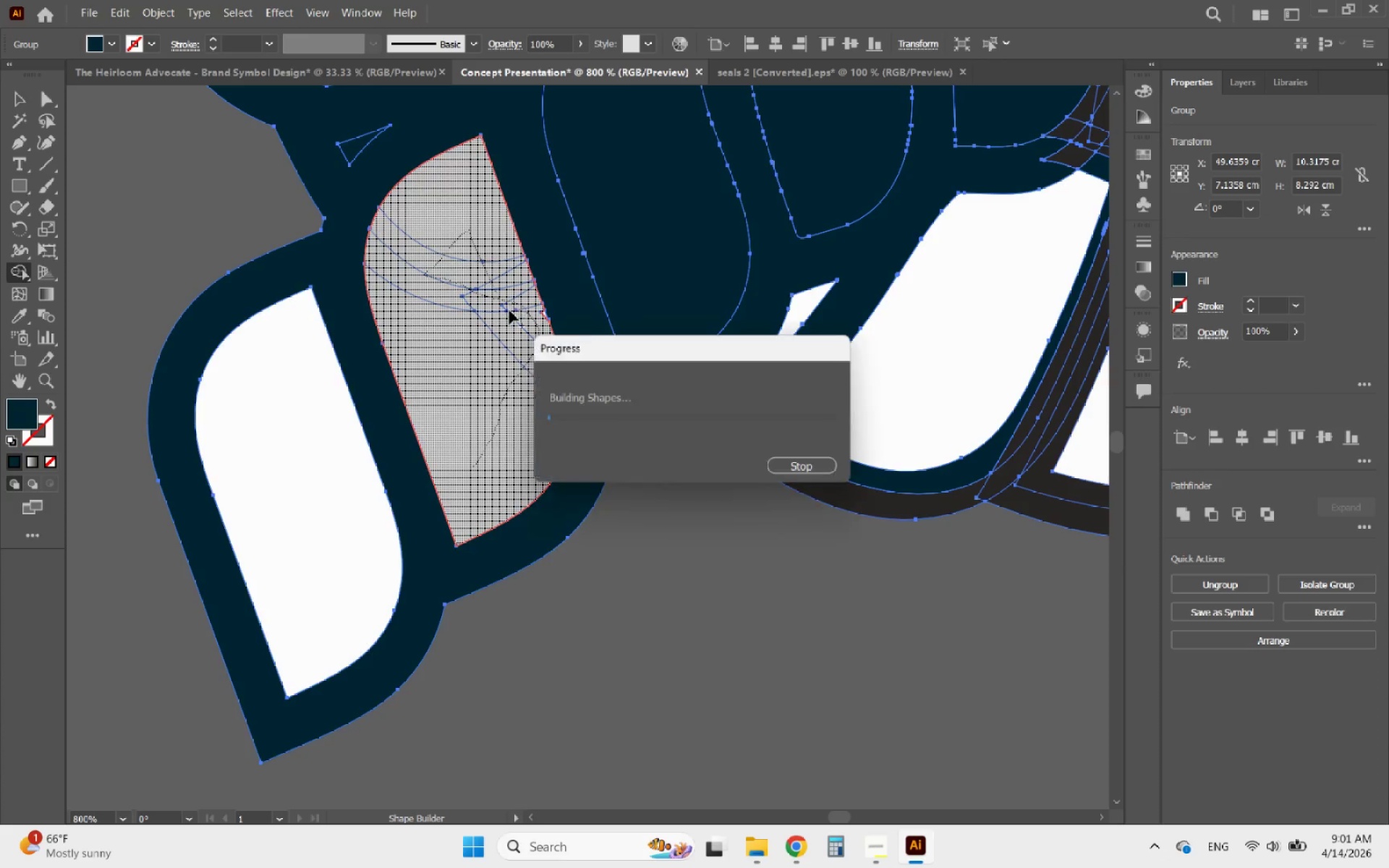 
hold_key(key=AltLeft, duration=0.92)
scroll: coordinate [541, 315], scroll_direction: up, amount: 3.0
 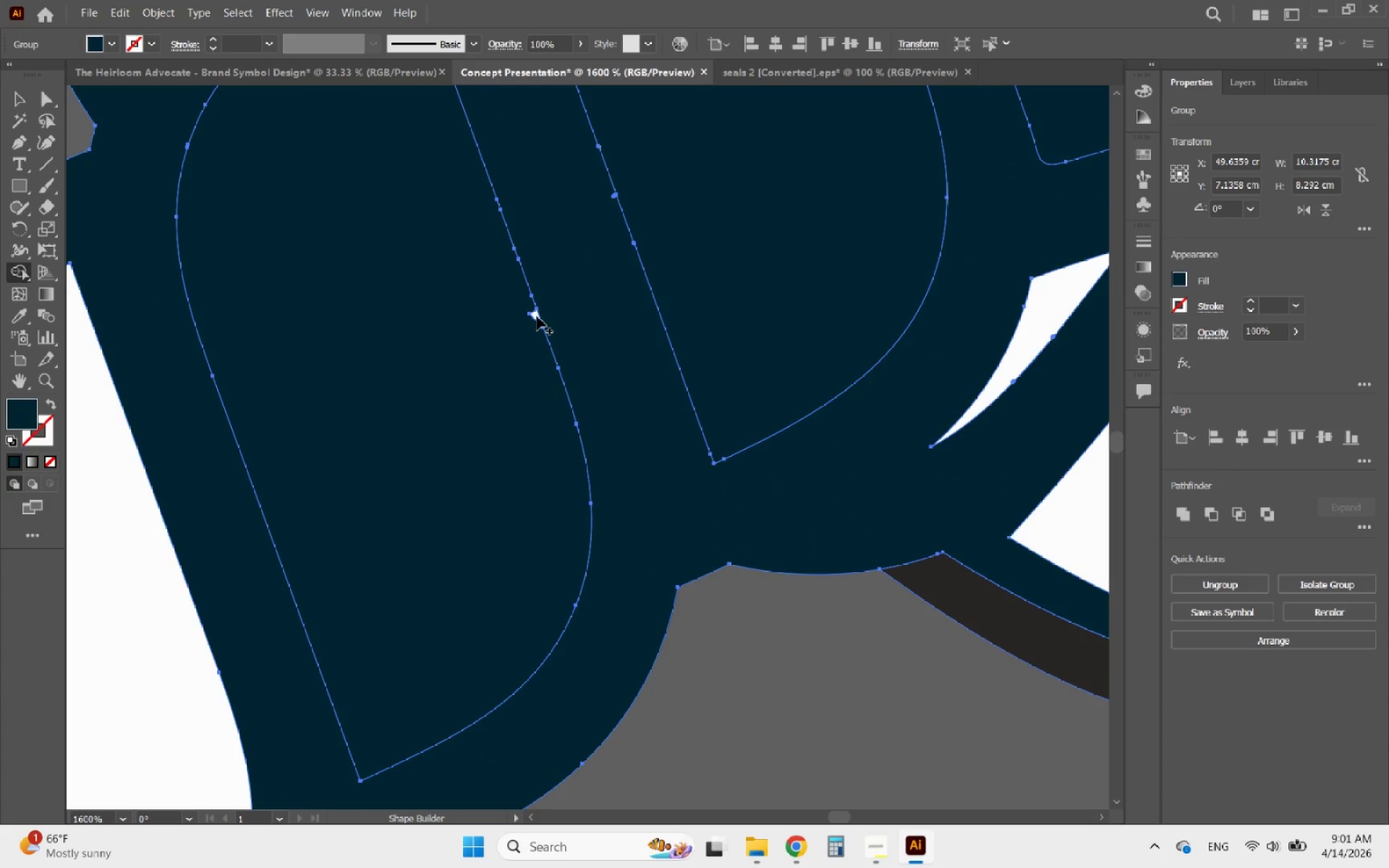 
left_click_drag(start_coordinate=[535, 316], to_coordinate=[465, 351])
 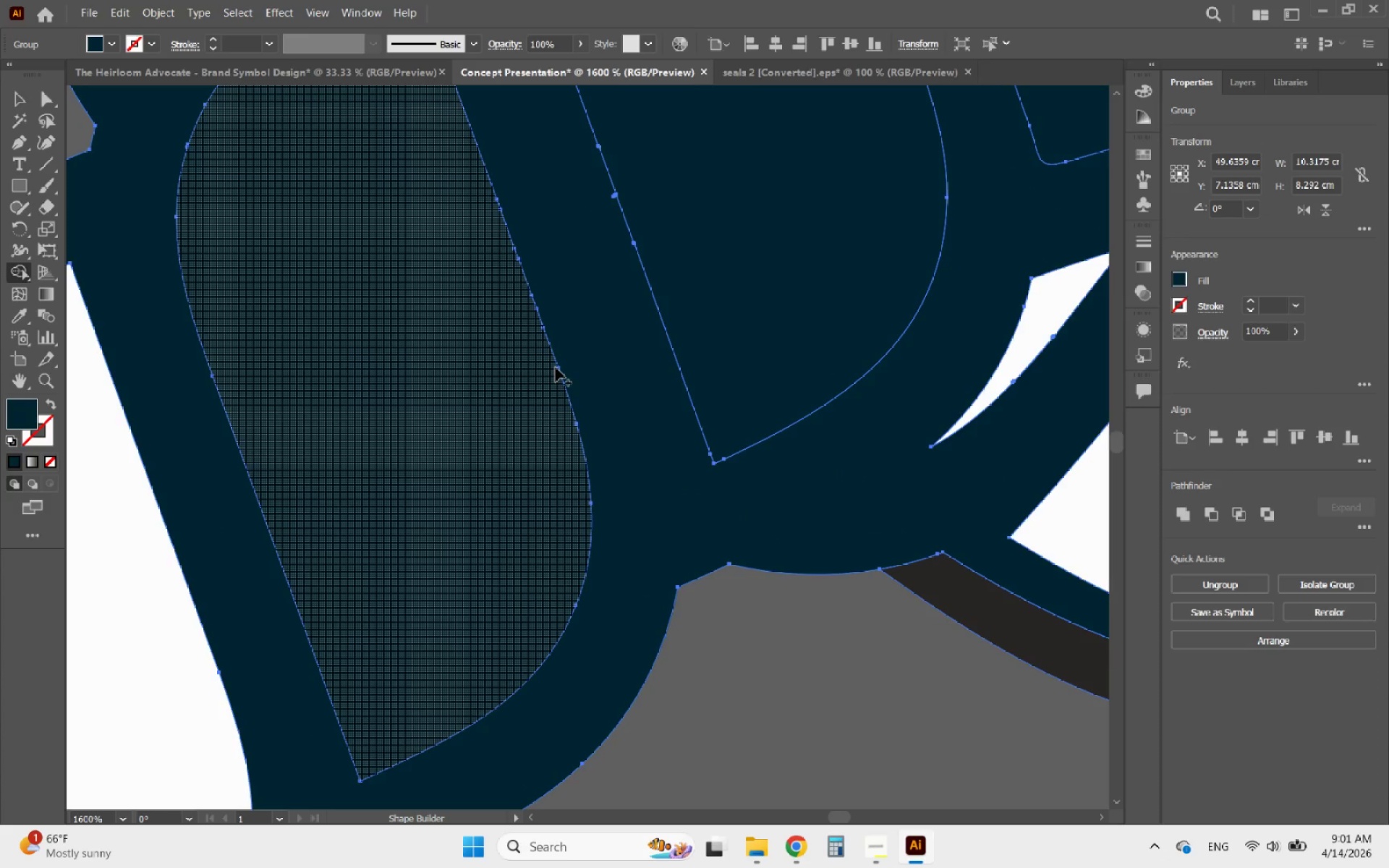 
hold_key(key=AltLeft, duration=0.62)
scroll: coordinate [556, 376], scroll_direction: down, amount: 4.0
 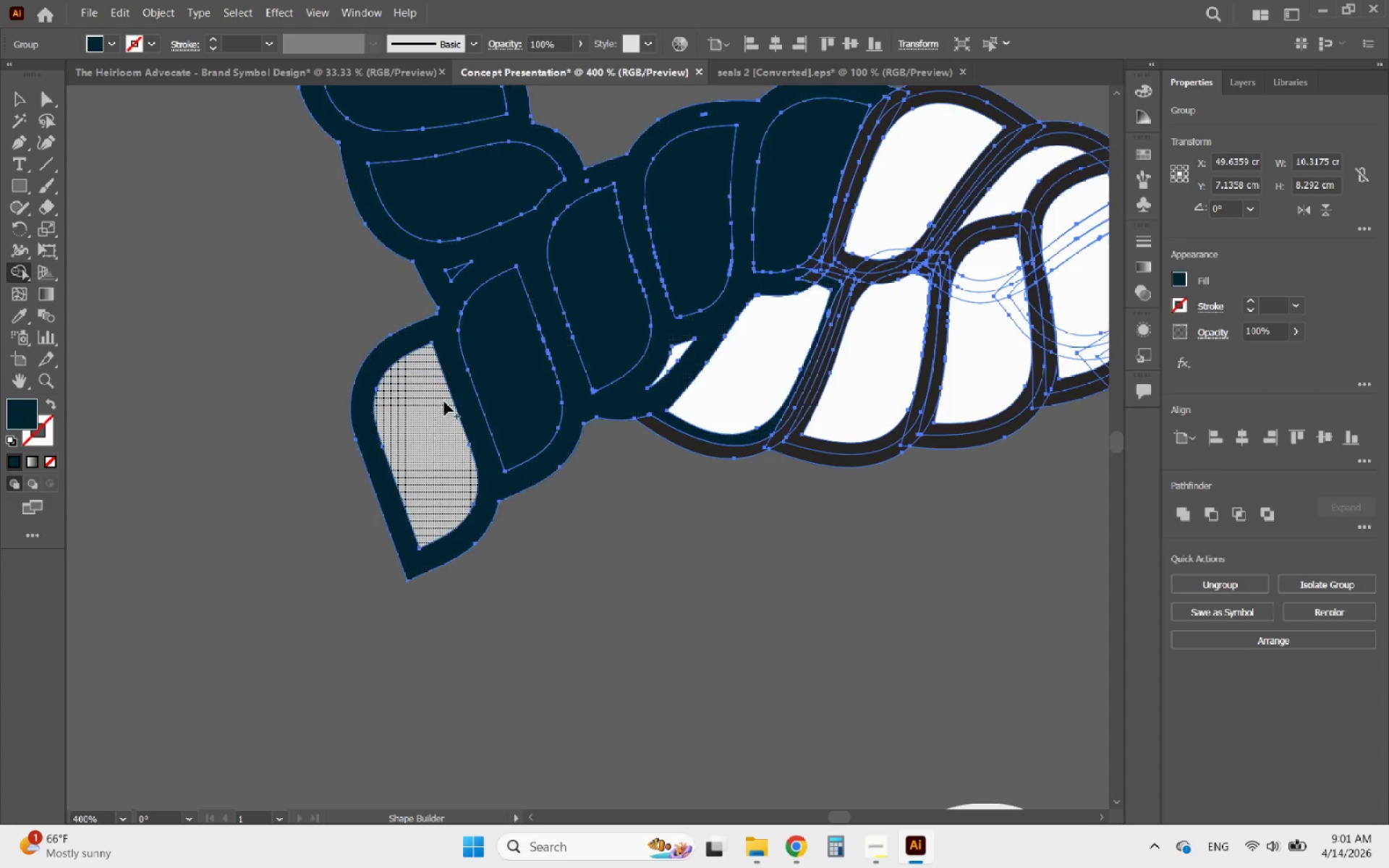 
left_click_drag(start_coordinate=[433, 396], to_coordinate=[440, 472])
 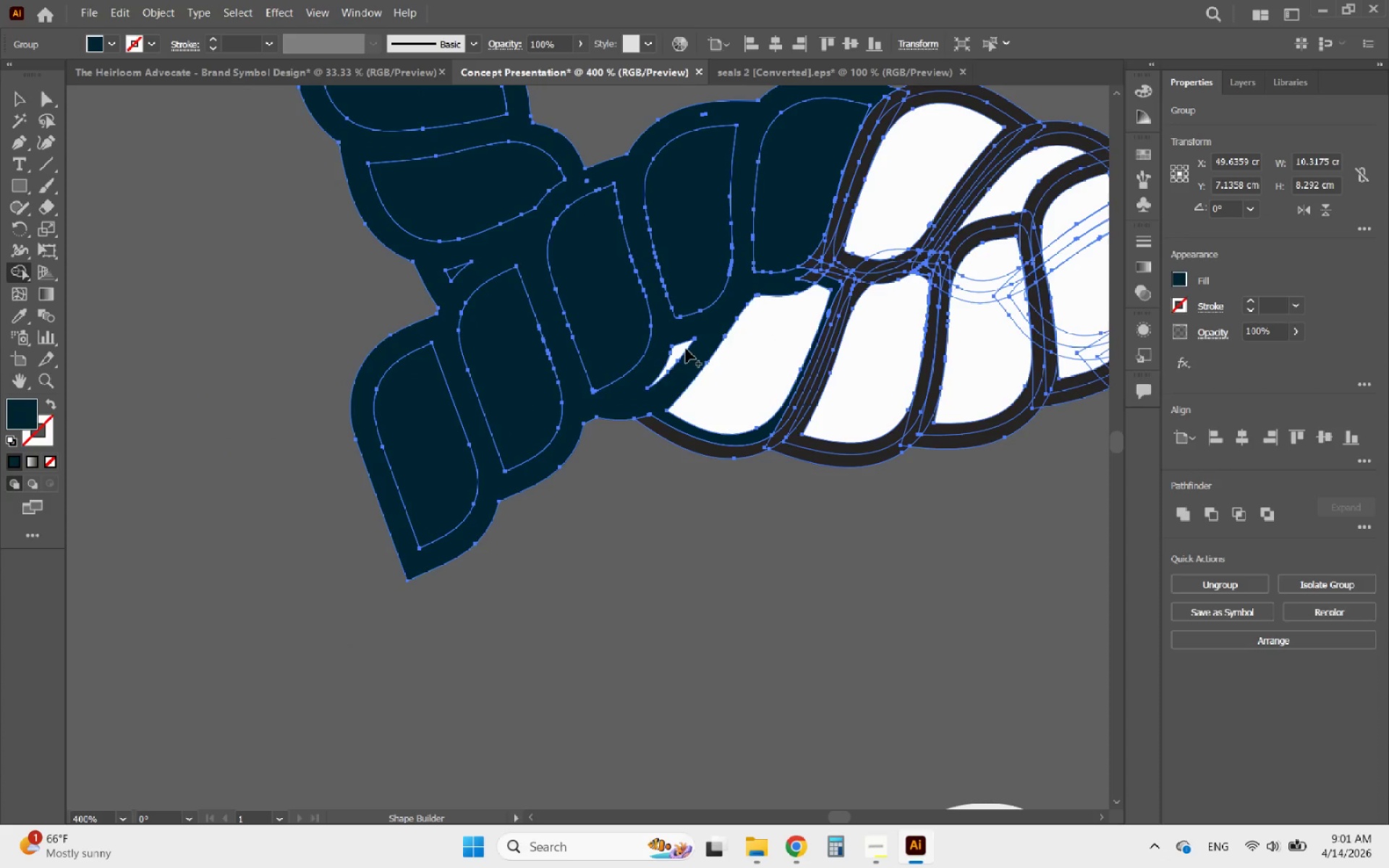 
left_click_drag(start_coordinate=[682, 348], to_coordinate=[671, 354])
 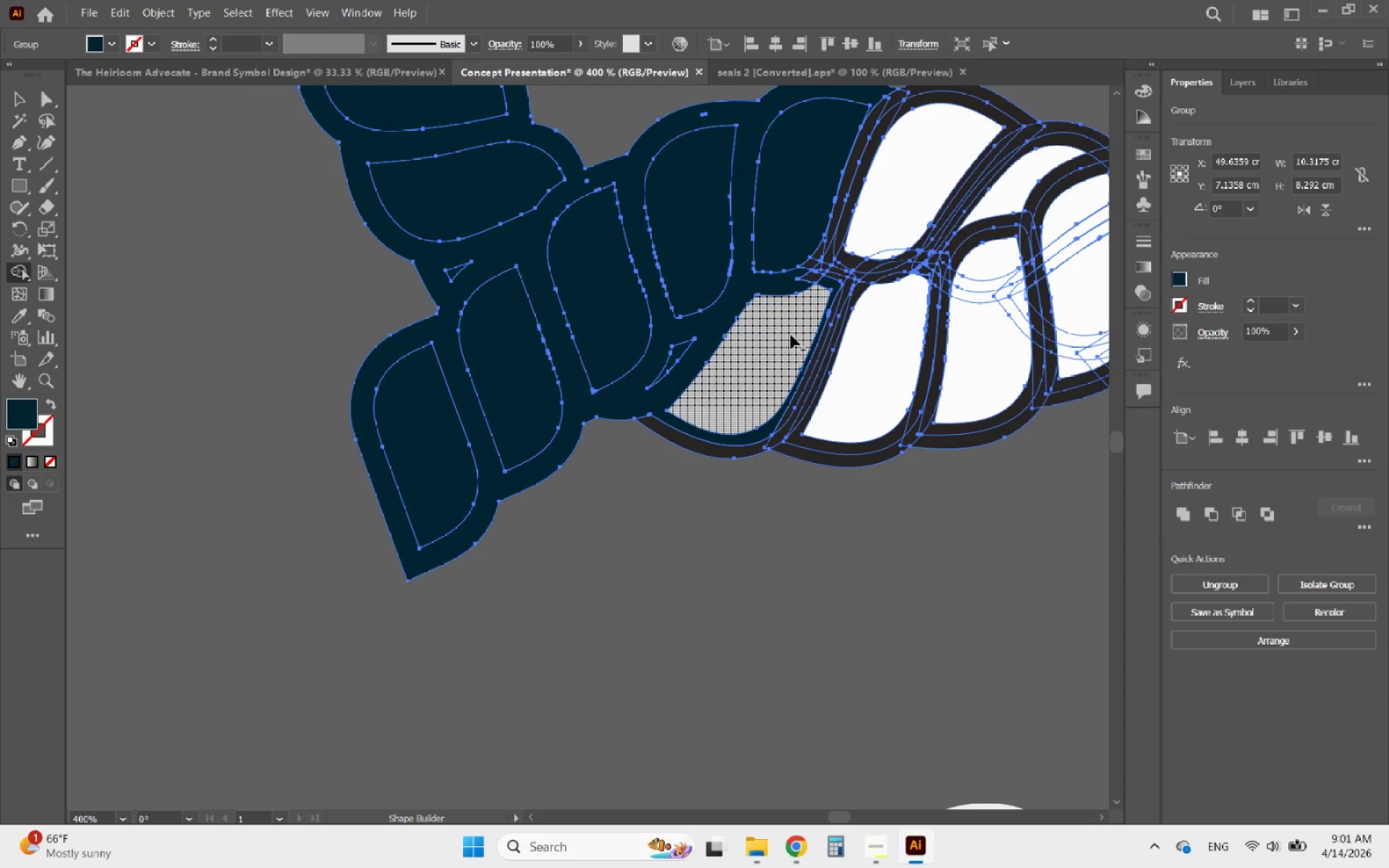 
left_click_drag(start_coordinate=[791, 335], to_coordinate=[744, 373])
 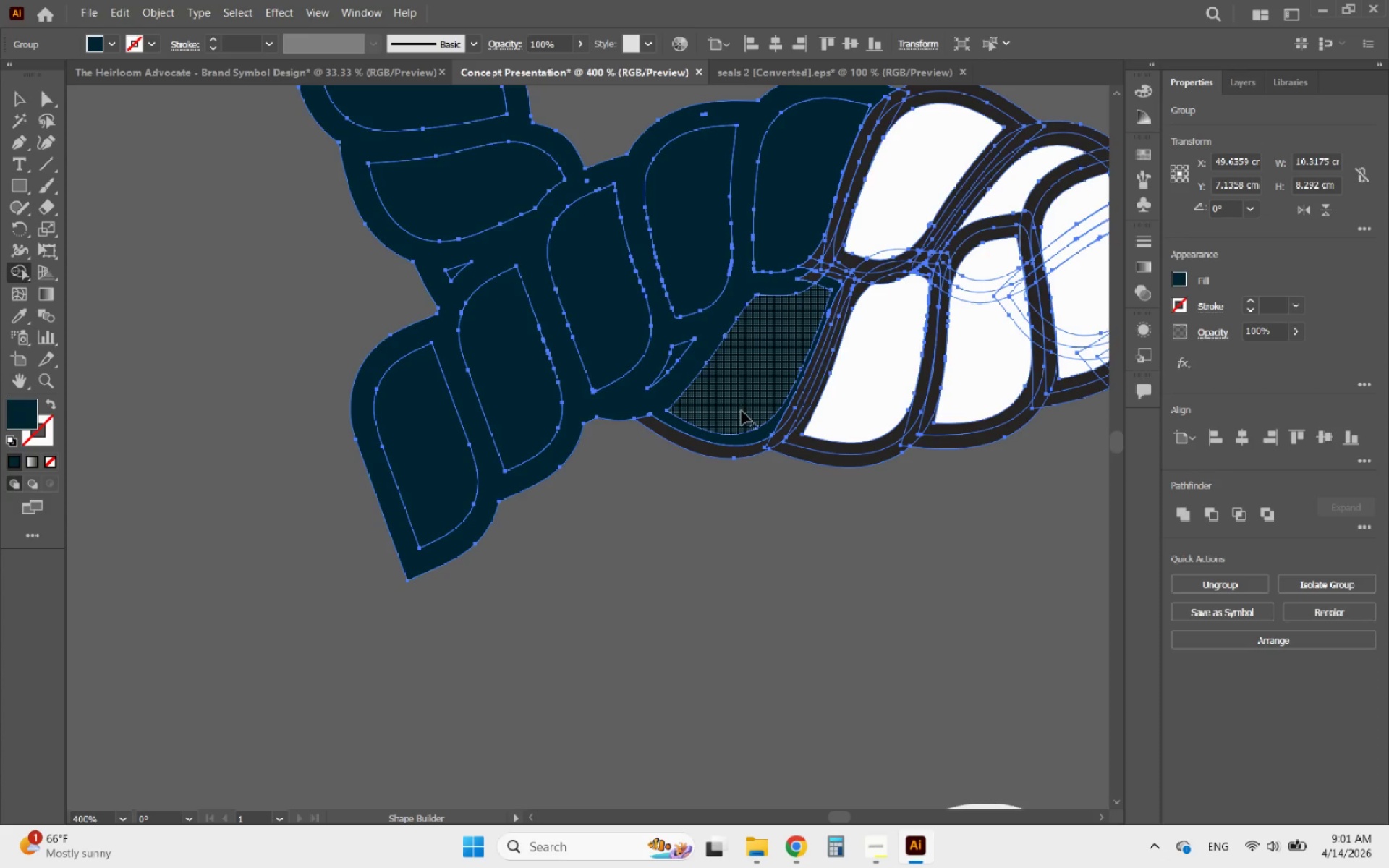 
hold_key(key=AltLeft, duration=0.61)
scroll: coordinate [742, 412], scroll_direction: up, amount: 3.0
 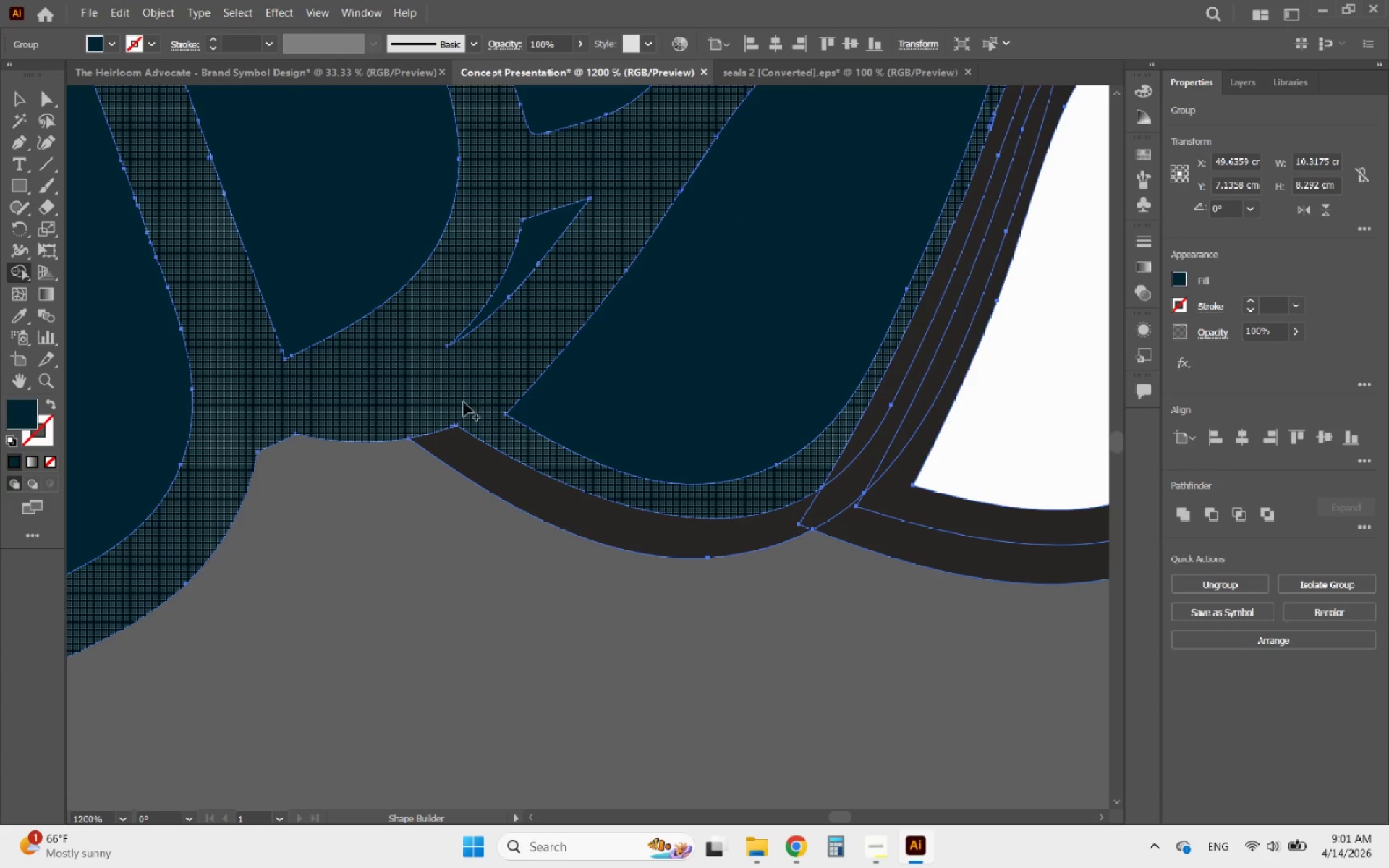 
left_click_drag(start_coordinate=[462, 401], to_coordinate=[499, 465])
 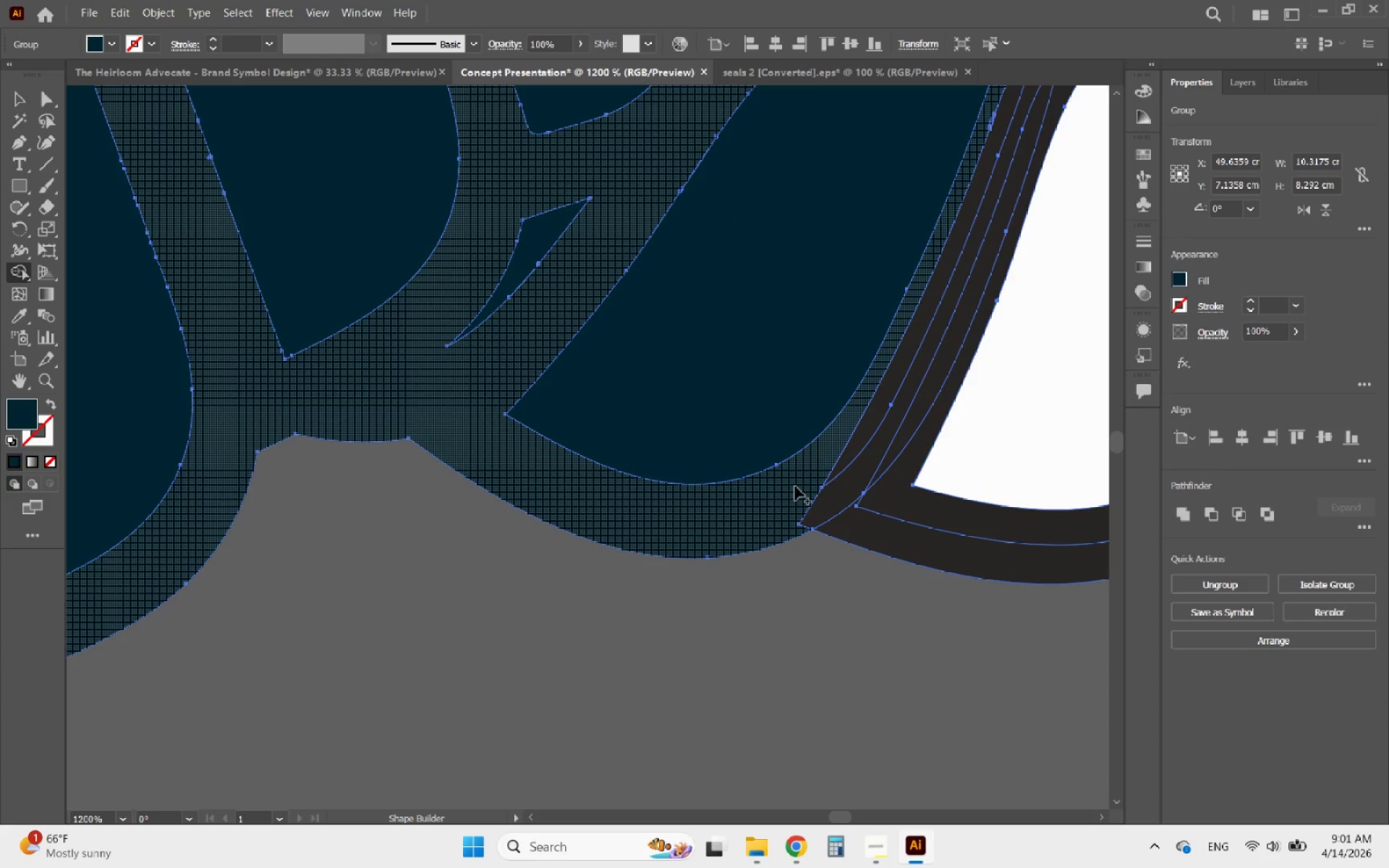 
left_click_drag(start_coordinate=[795, 486], to_coordinate=[844, 516])
 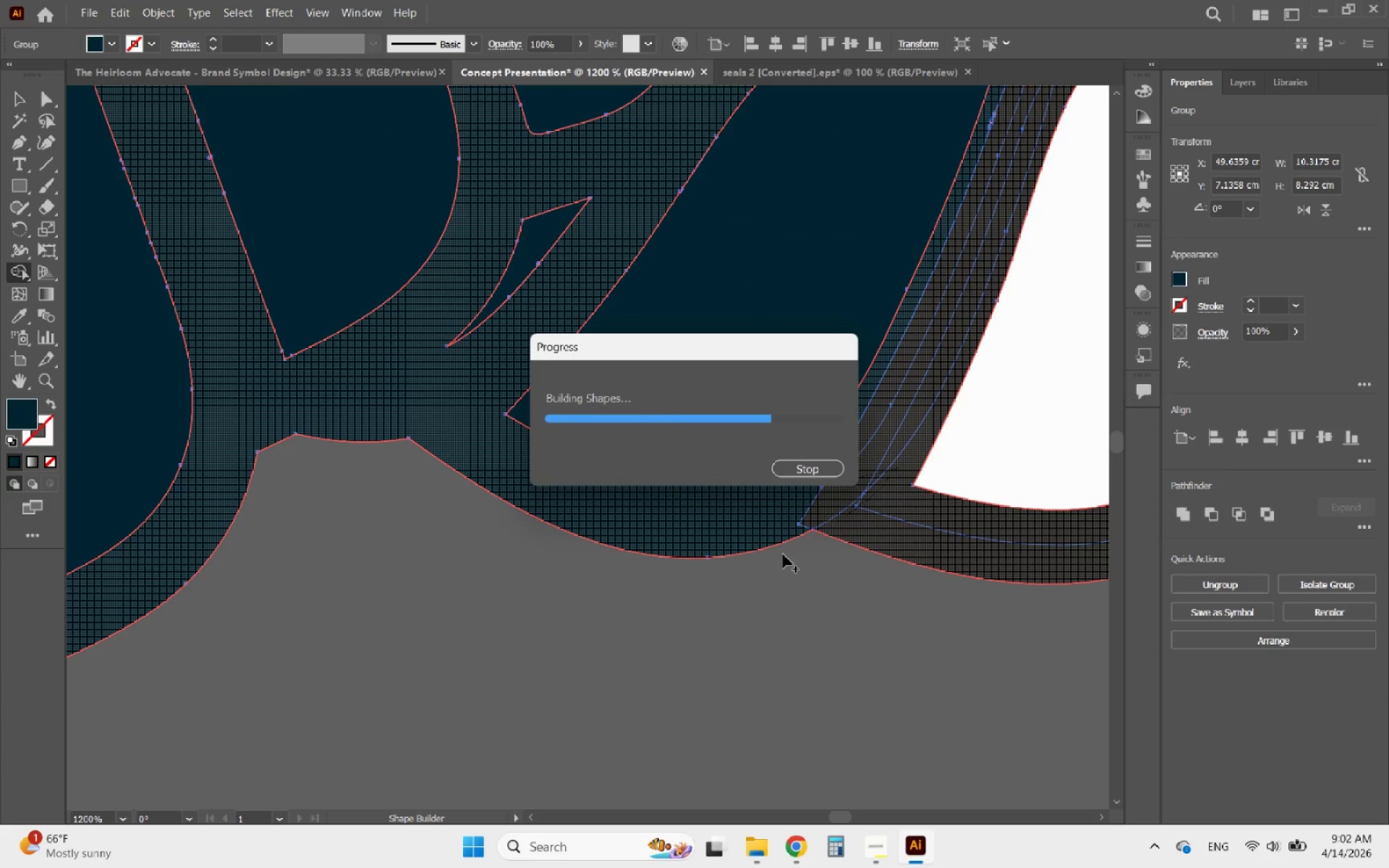 
hold_key(key=AltLeft, duration=5.38)
scroll: coordinate [279, 435], scroll_direction: down, amount: 6.0
 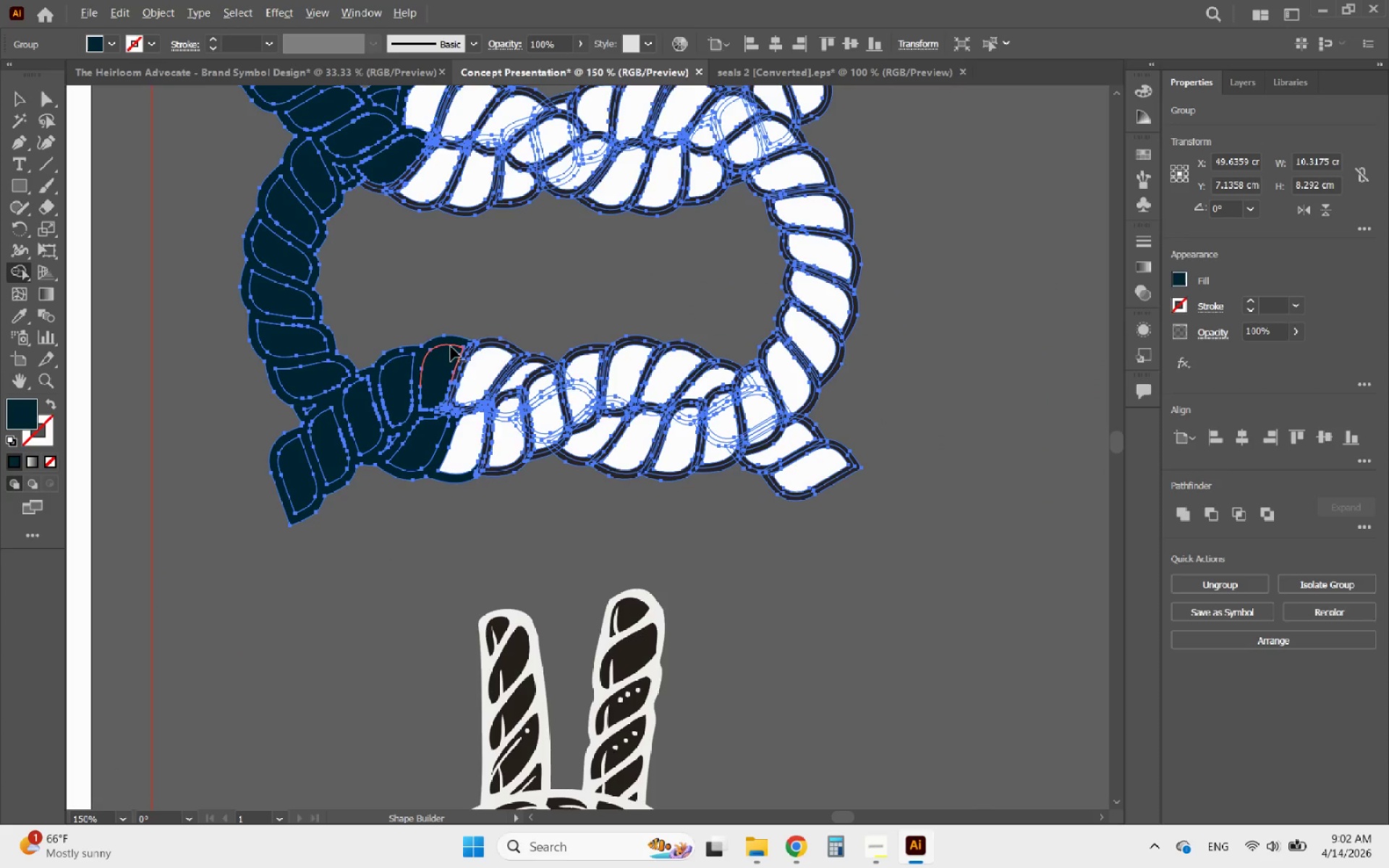 
scroll: coordinate [456, 411], scroll_direction: up, amount: 7.0
 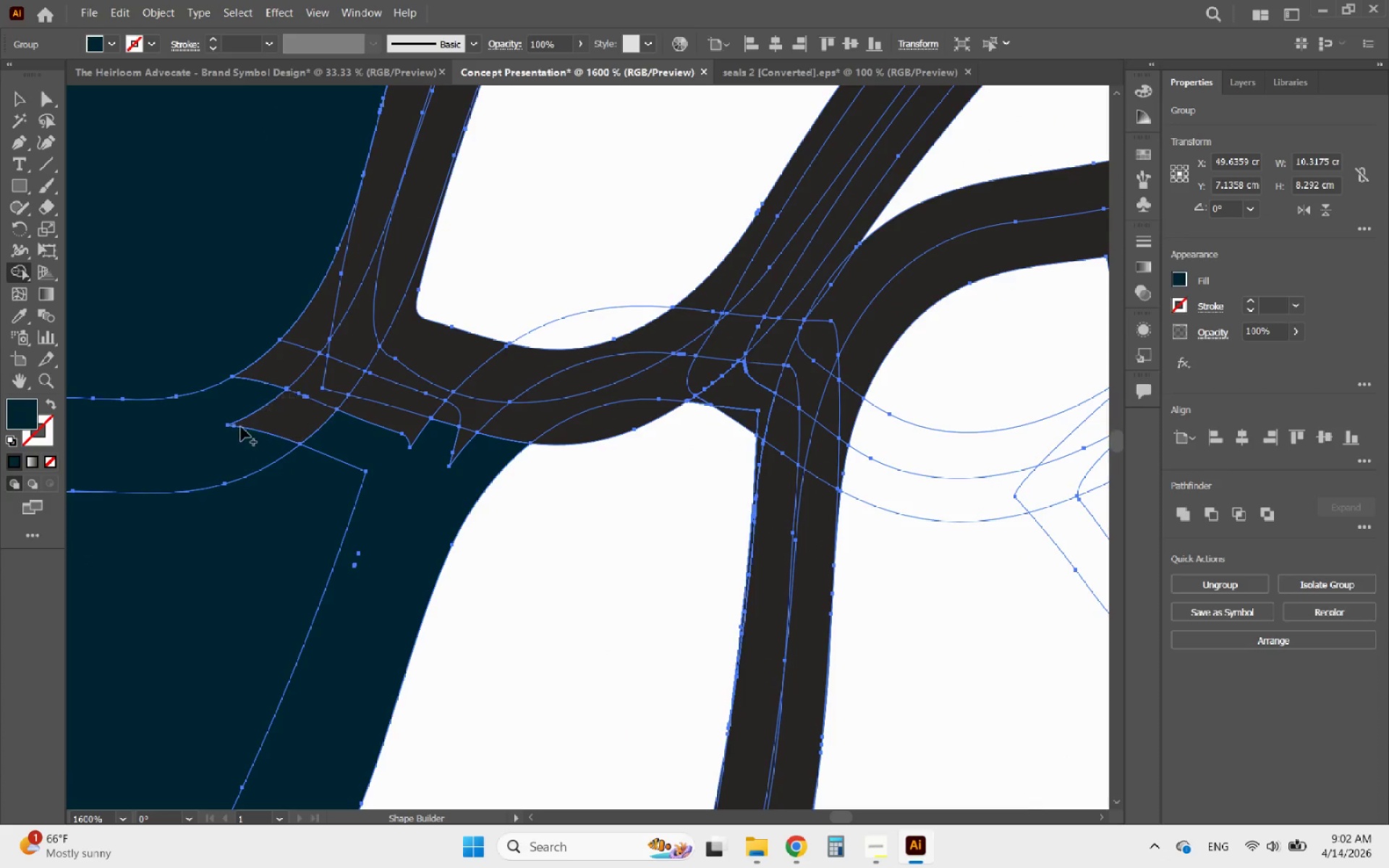 
hold_key(key=AltLeft, duration=1.42)
scroll: coordinate [464, 420], scroll_direction: none, amount: 0.0
 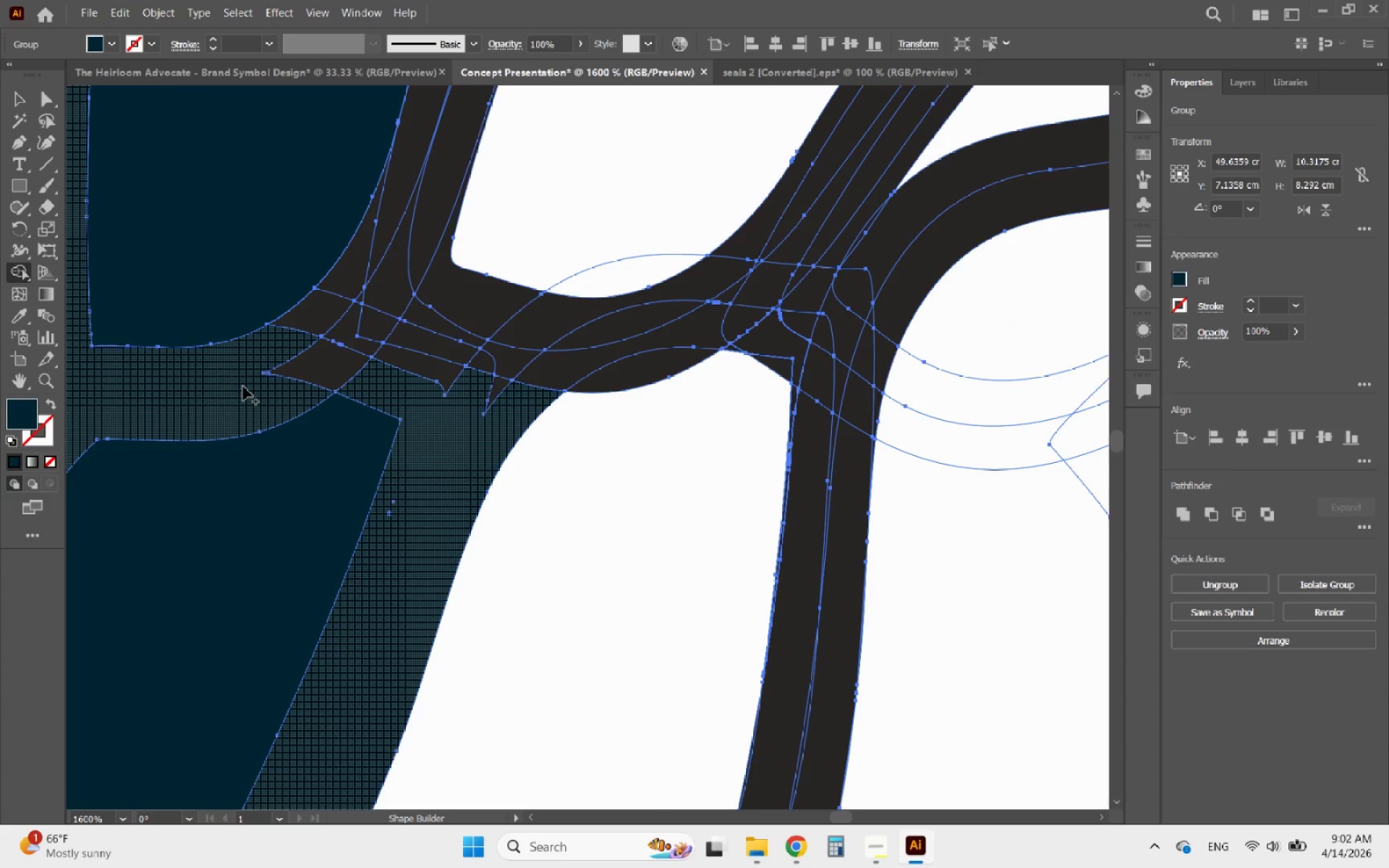 
left_click_drag(start_coordinate=[231, 389], to_coordinate=[836, 279])
 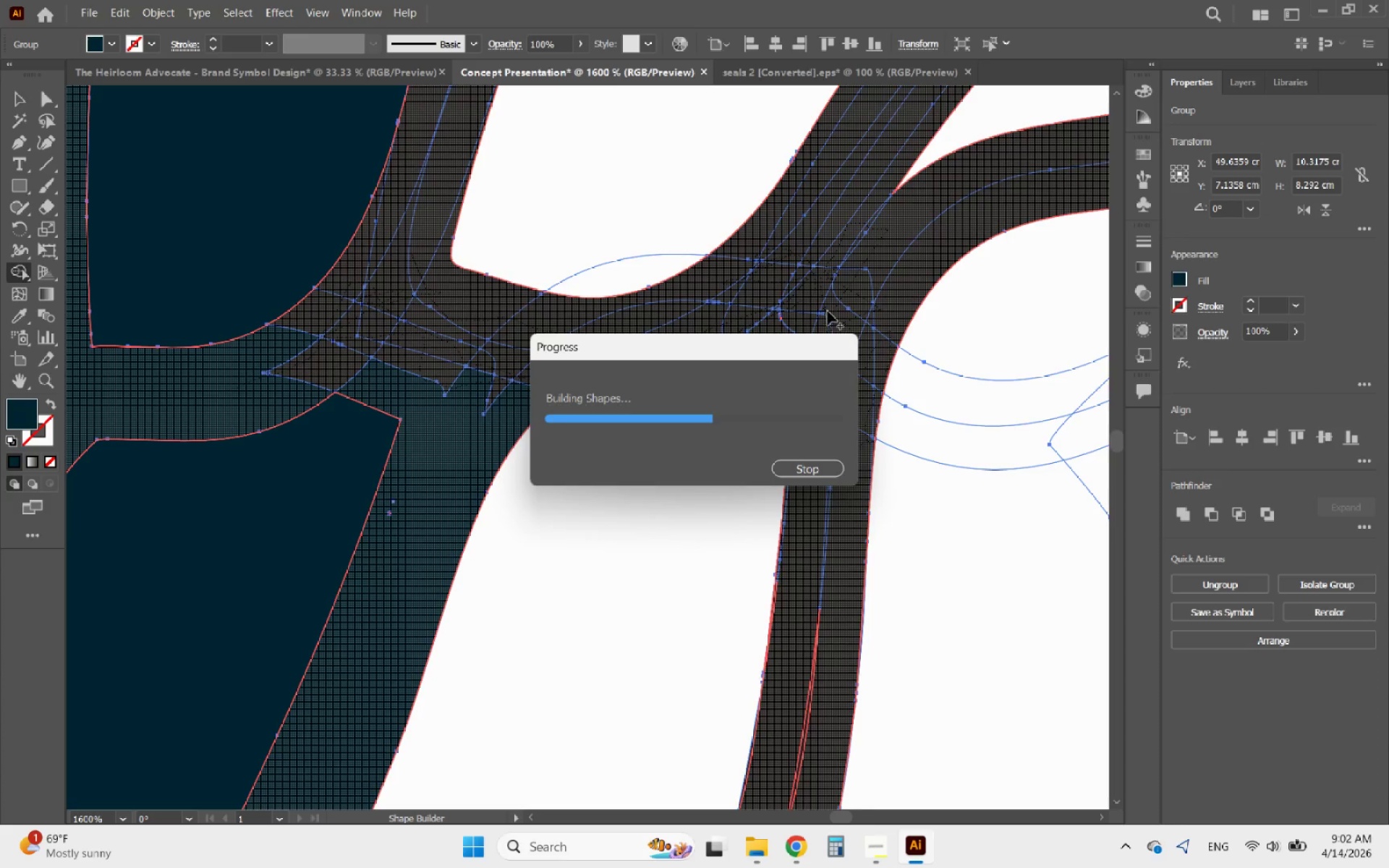 
key(Alt+AltLeft)
 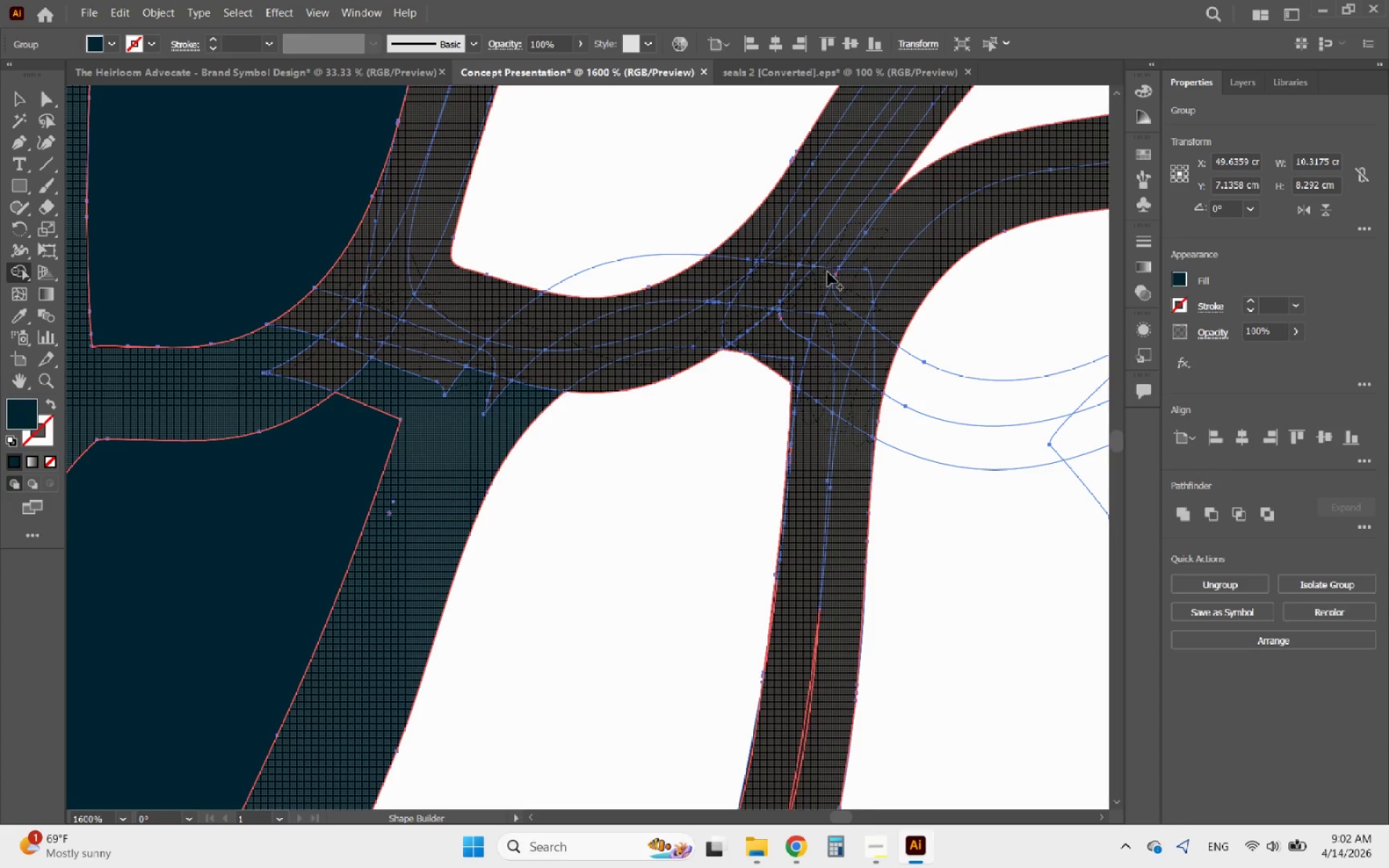 
left_click_drag(start_coordinate=[640, 271], to_coordinate=[658, 215])
 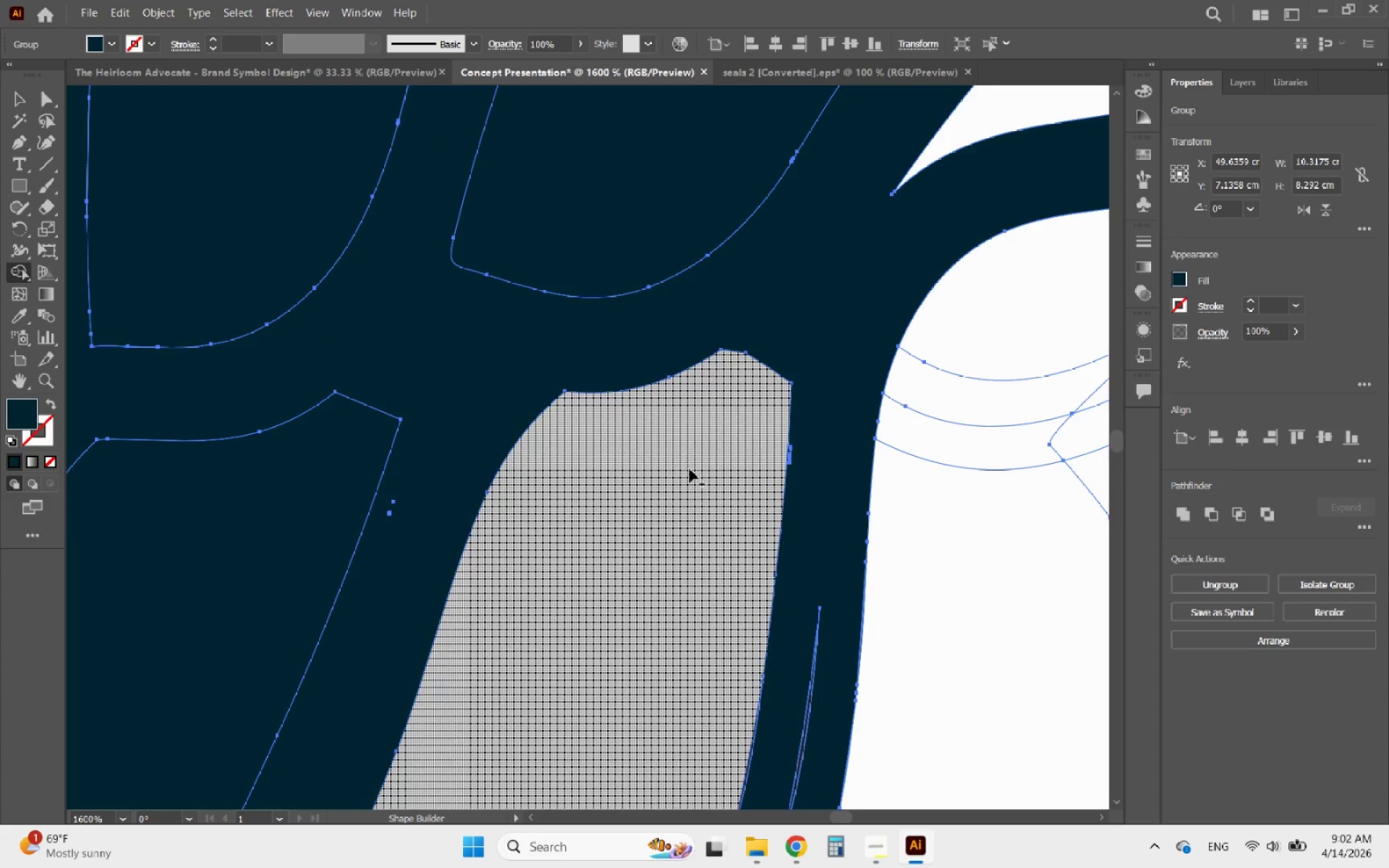 
left_click_drag(start_coordinate=[693, 472], to_coordinate=[624, 604])
 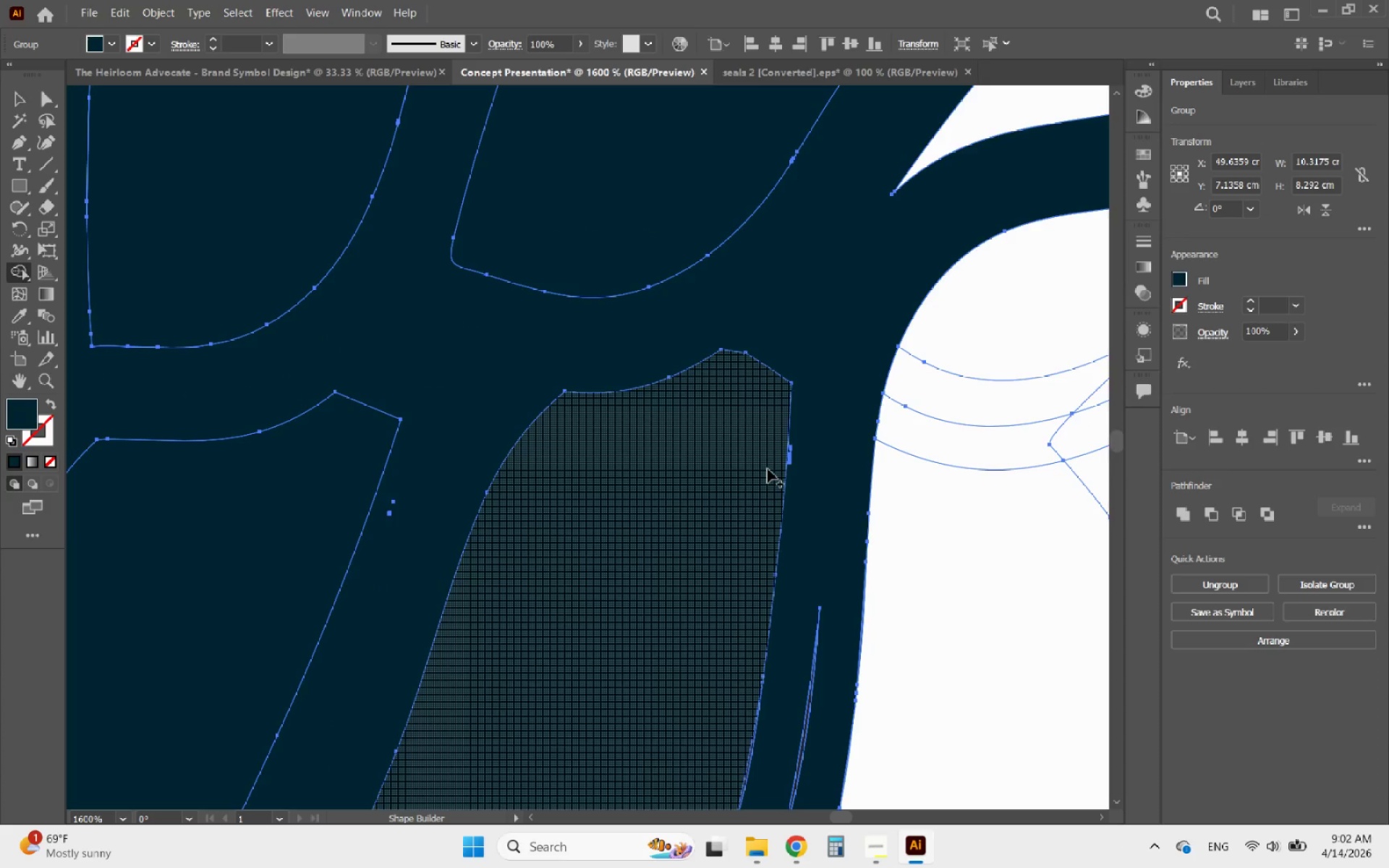 
hold_key(key=AltLeft, duration=0.56)
scroll: coordinate [776, 472], scroll_direction: up, amount: 3.0
 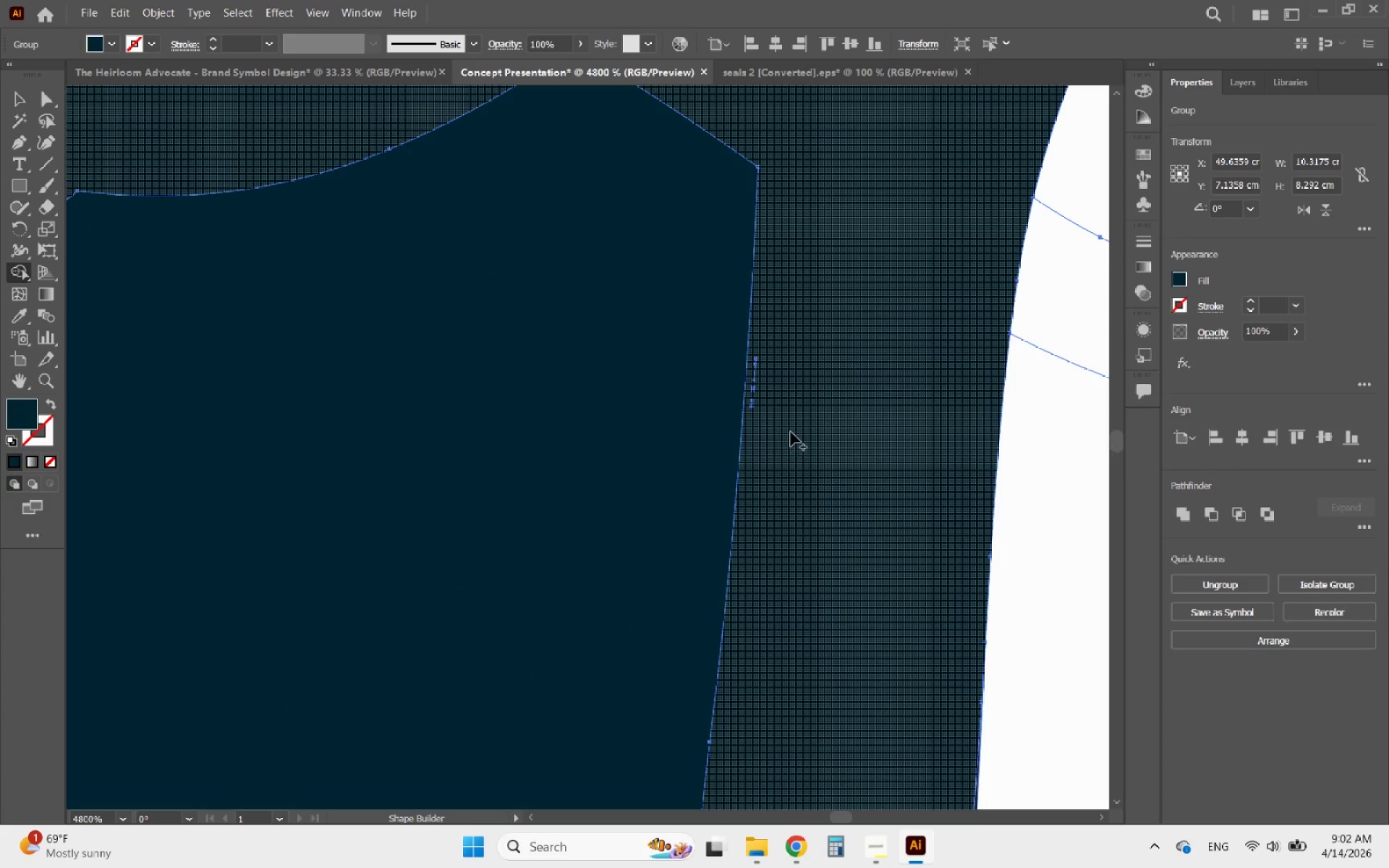 
left_click_drag(start_coordinate=[789, 430], to_coordinate=[787, 390])
 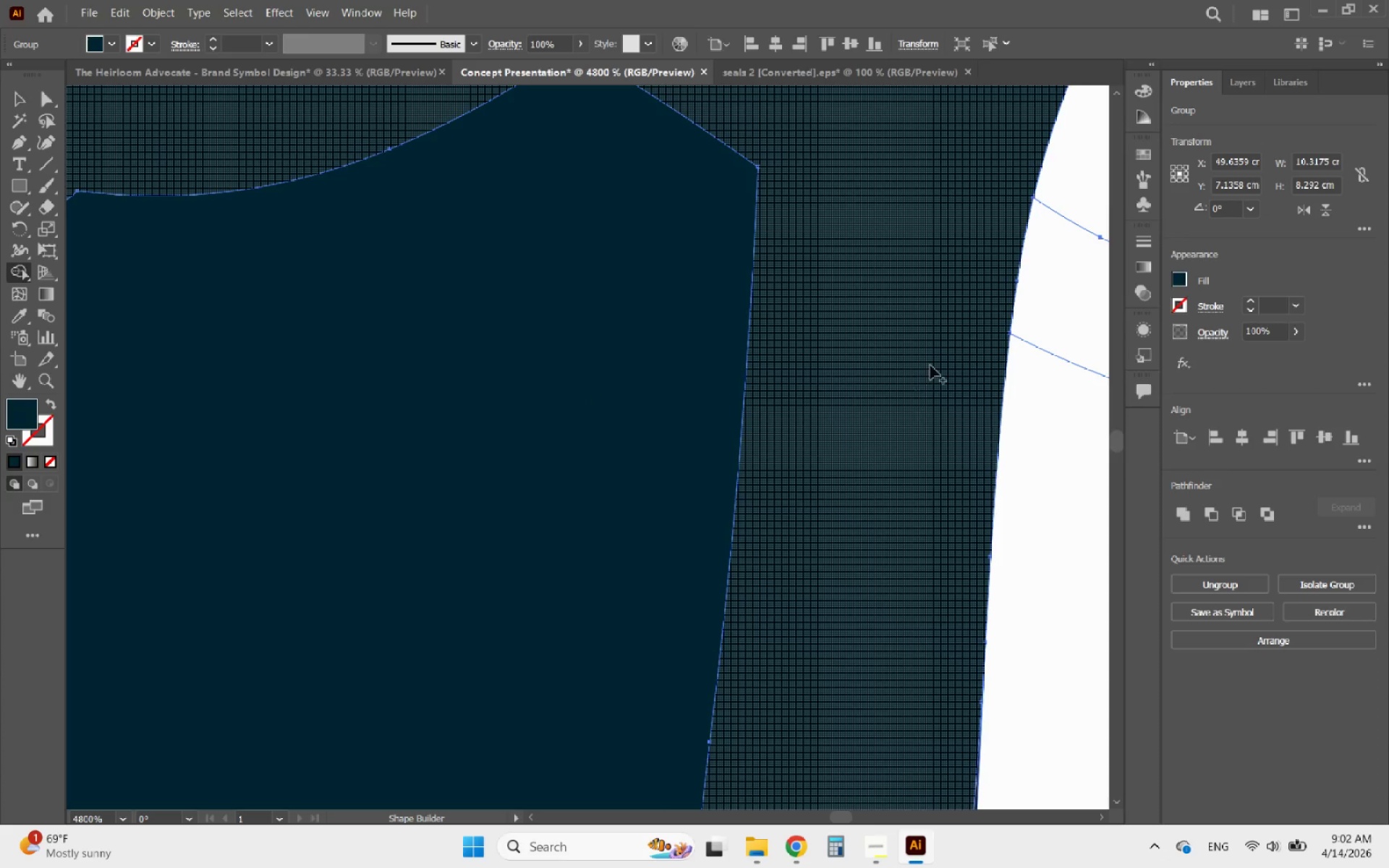 
left_click_drag(start_coordinate=[930, 303], to_coordinate=[932, 450])
 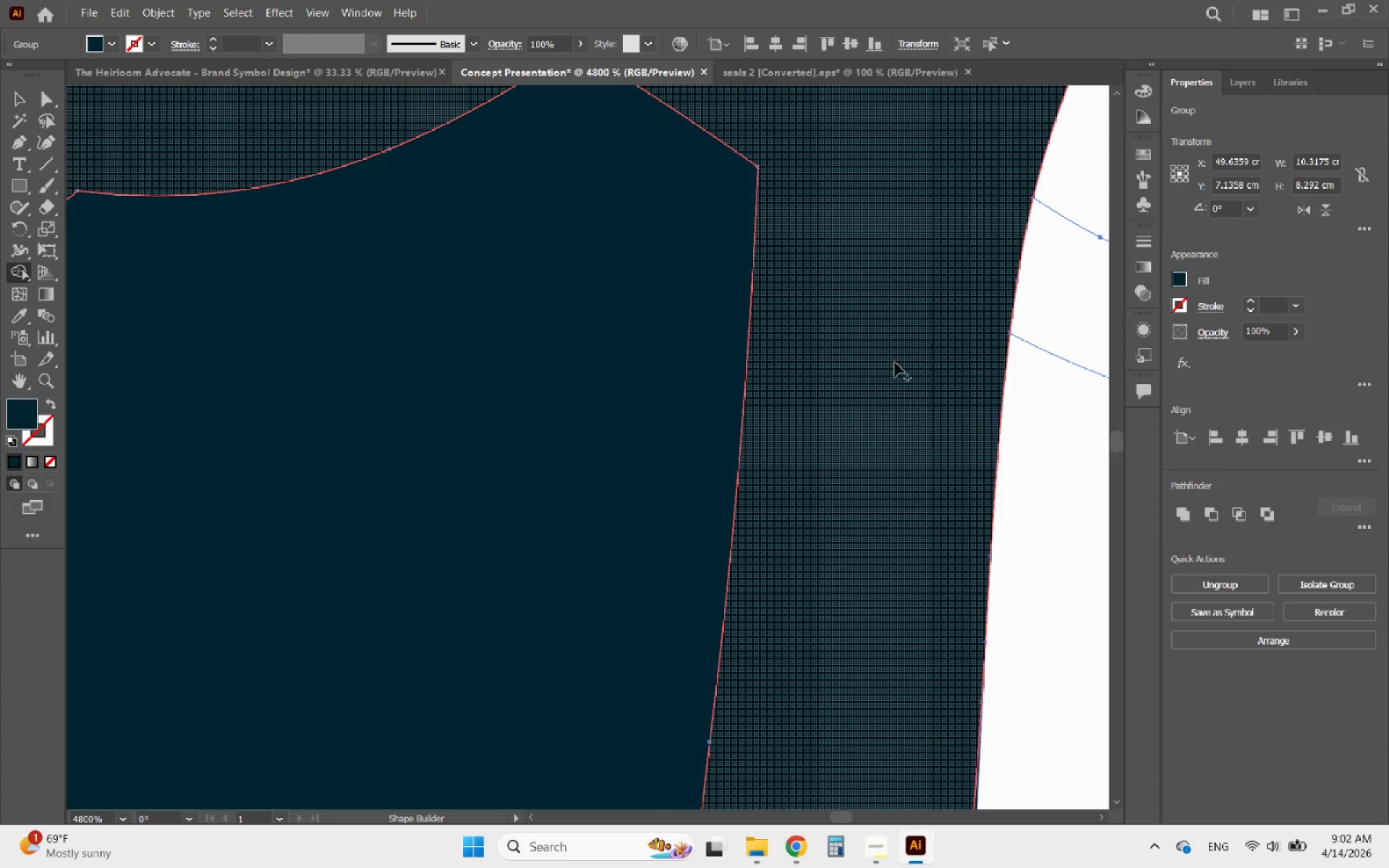 
hold_key(key=AltLeft, duration=1.58)
scroll: coordinate [893, 360], scroll_direction: down, amount: 5.0
 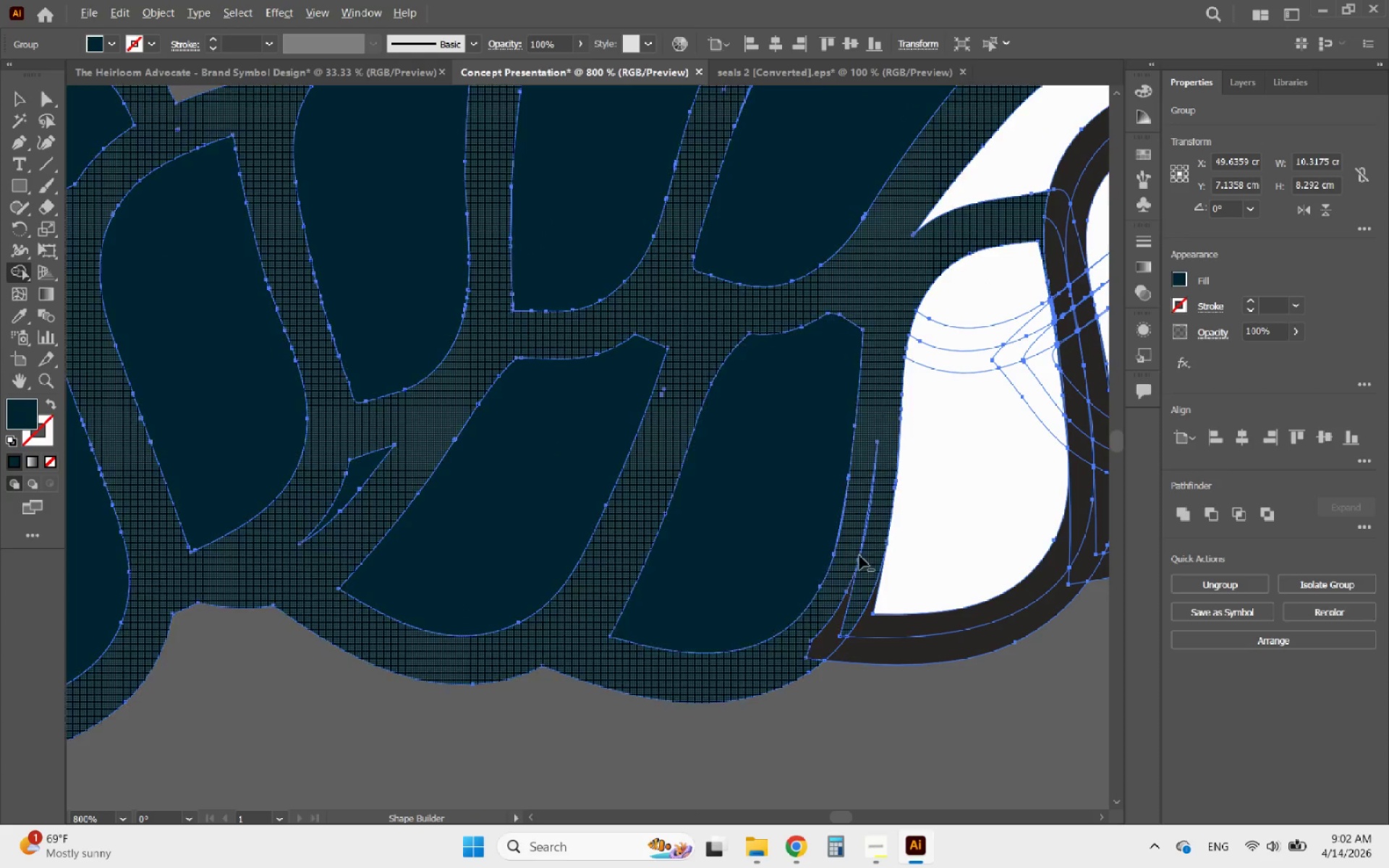 
scroll: coordinate [865, 647], scroll_direction: up, amount: 2.0
 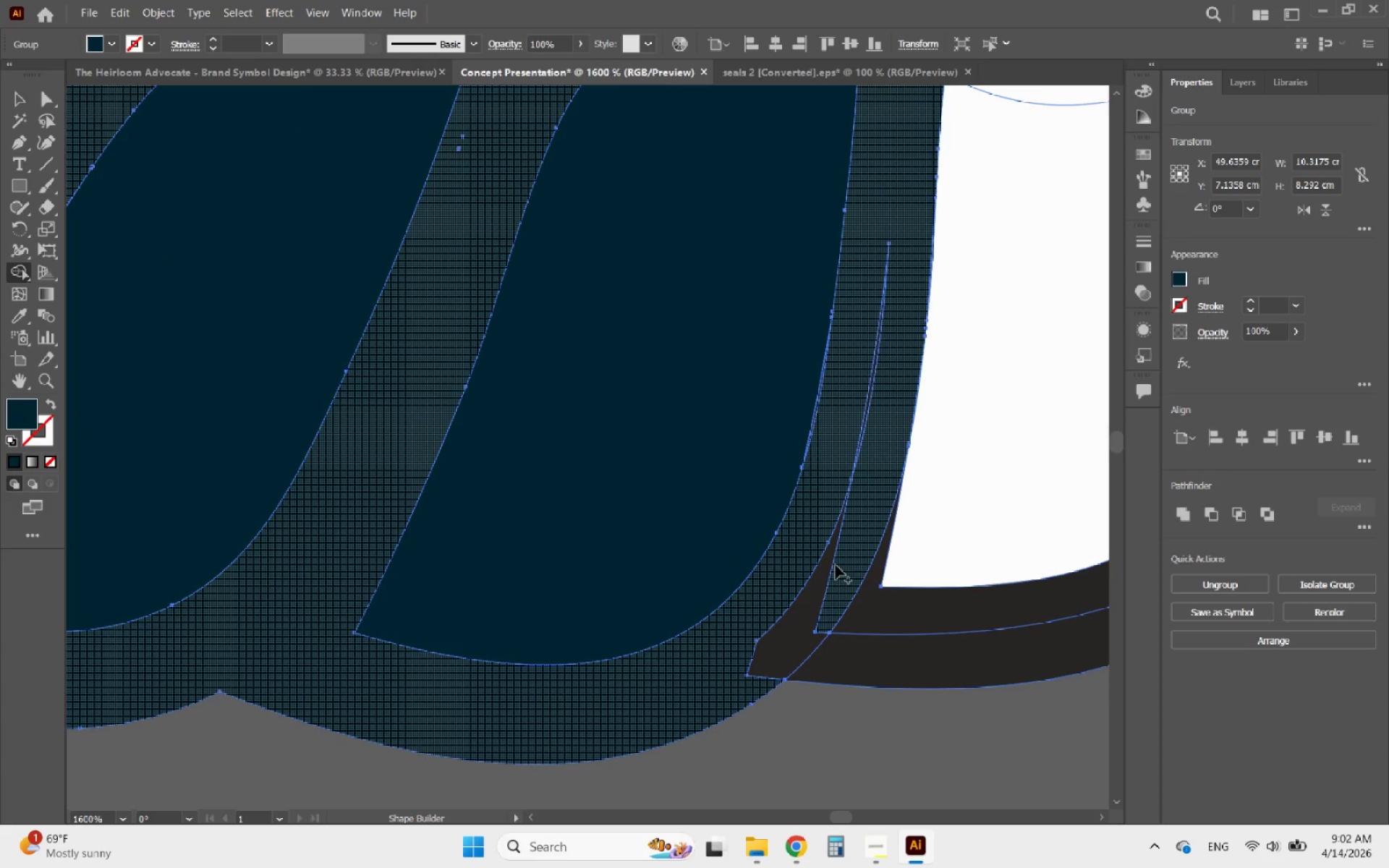 
left_click_drag(start_coordinate=[843, 565], to_coordinate=[862, 399])
 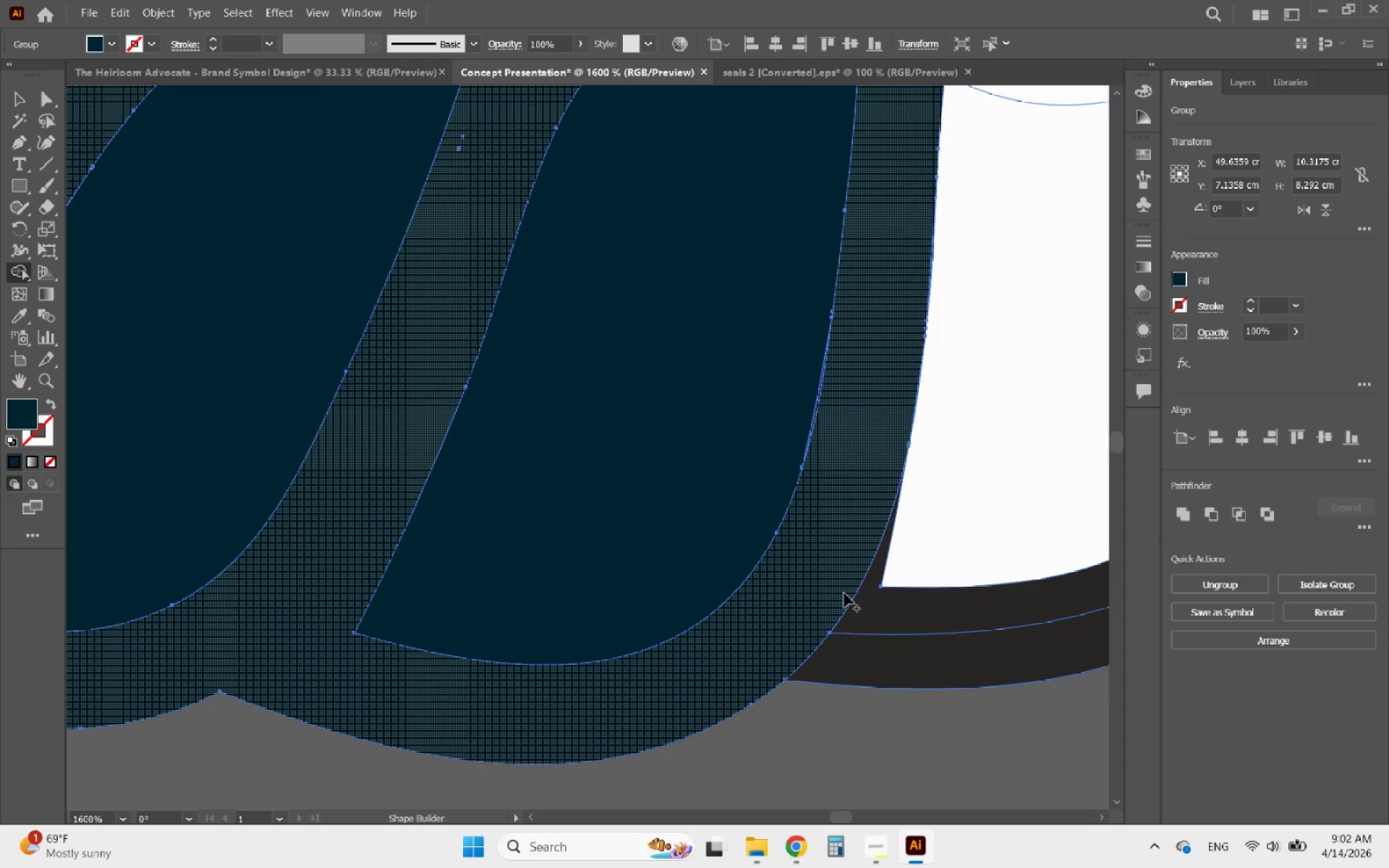 
left_click_drag(start_coordinate=[832, 598], to_coordinate=[857, 655])
 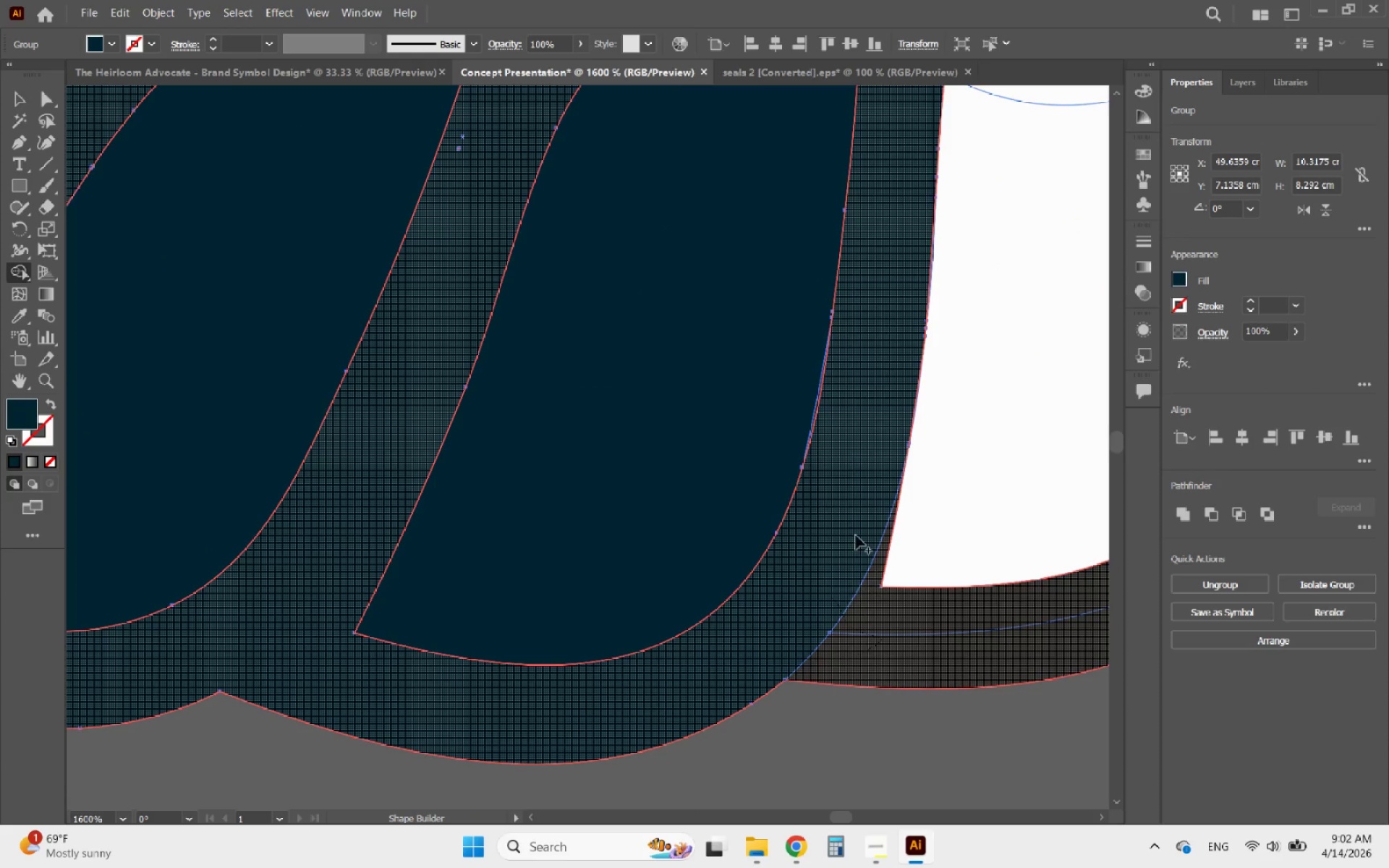 
hold_key(key=AltLeft, duration=1.0)
scroll: coordinate [825, 391], scroll_direction: up, amount: 4.0
 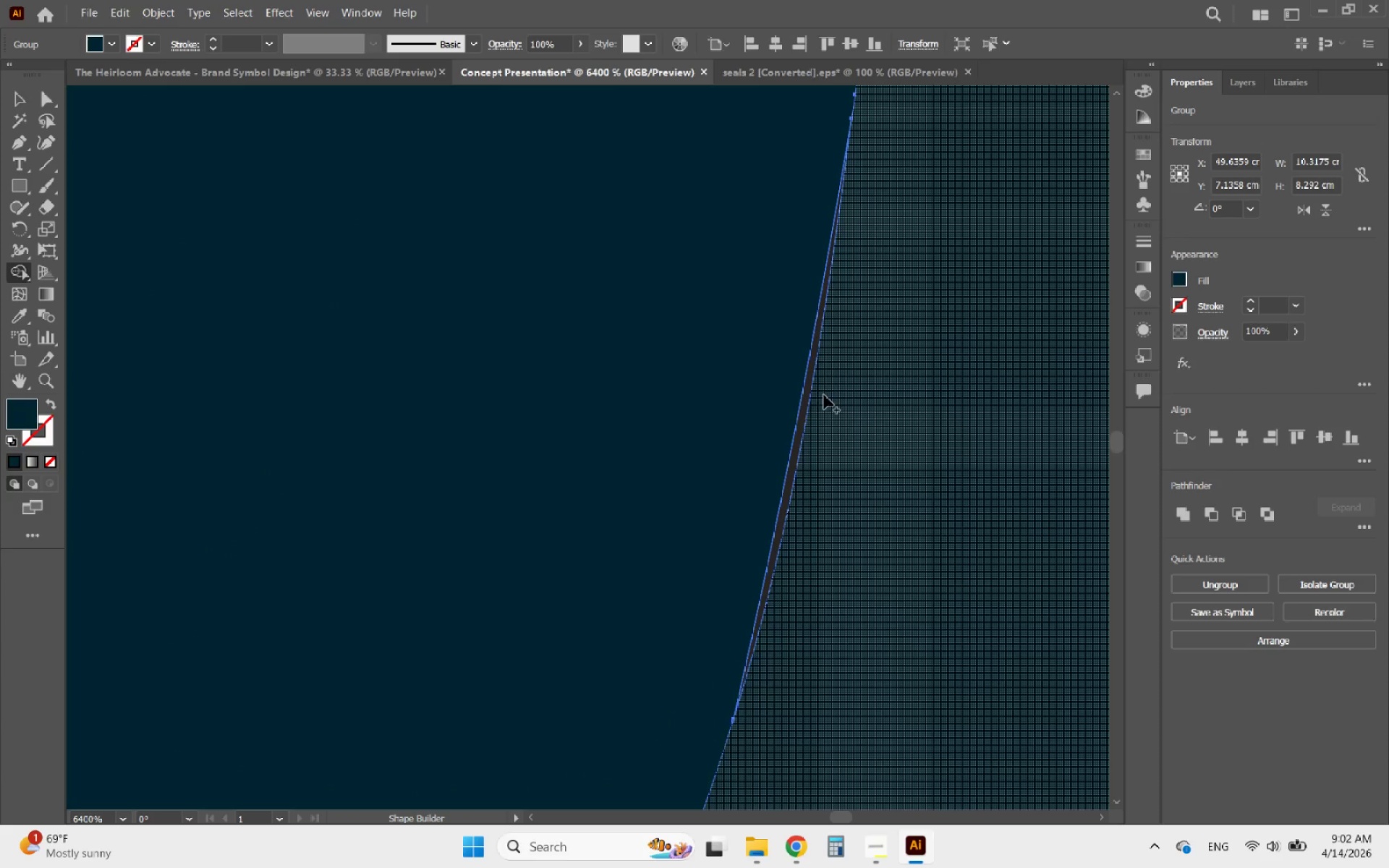 
left_click_drag(start_coordinate=[824, 395], to_coordinate=[810, 395])
 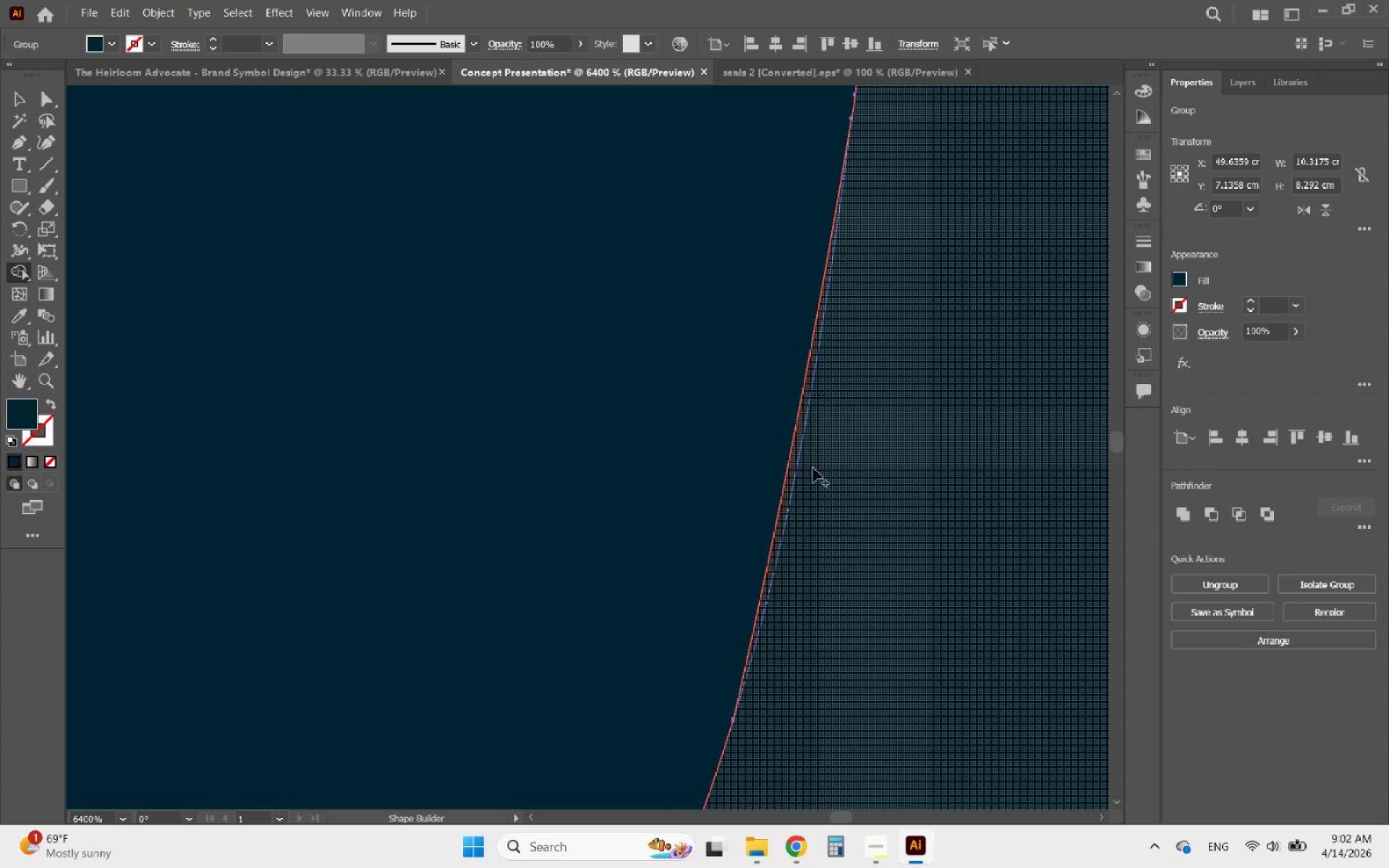 
hold_key(key=AltLeft, duration=1.86)
scroll: coordinate [579, 491], scroll_direction: down, amount: 6.0
 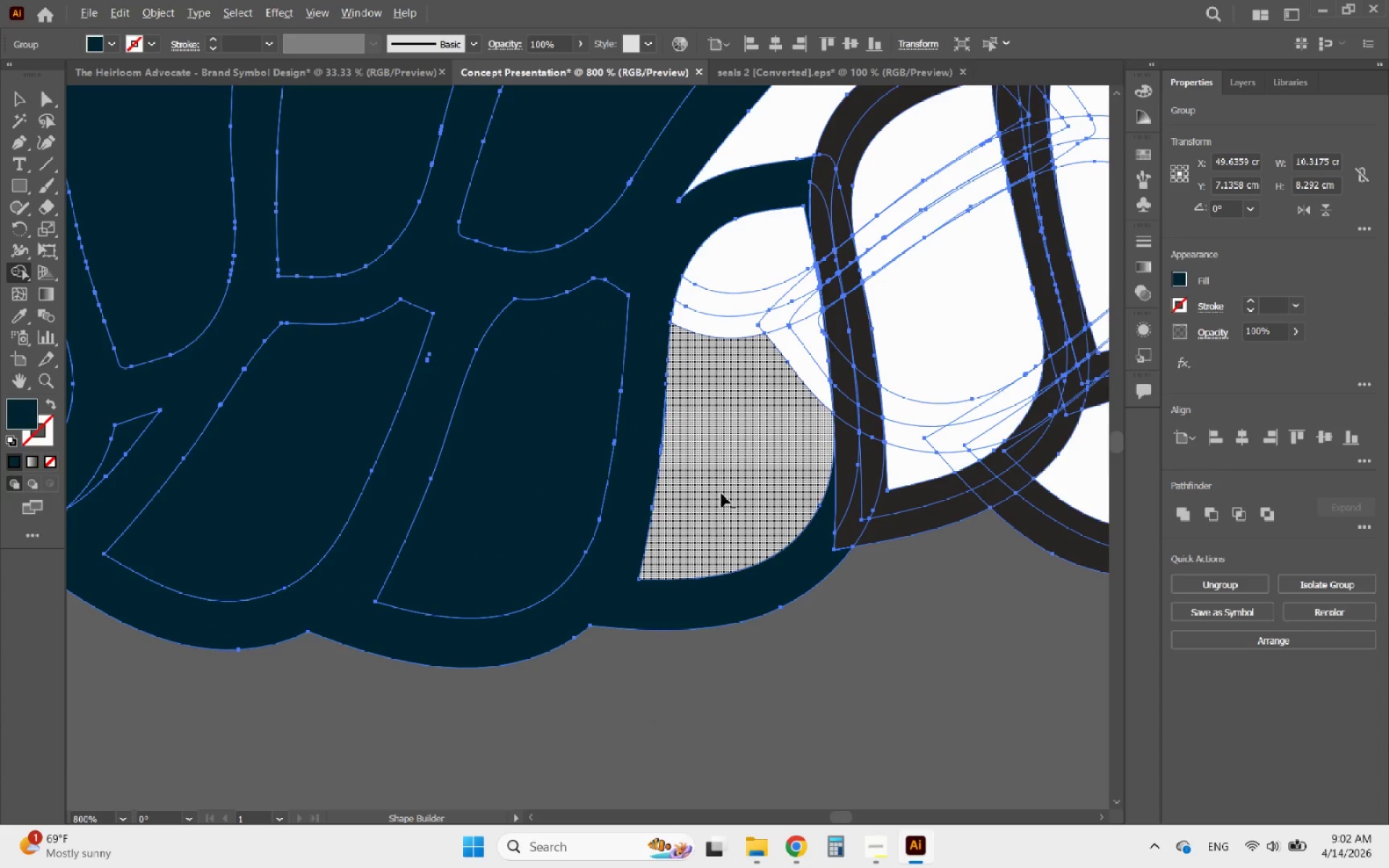 
left_click_drag(start_coordinate=[726, 519], to_coordinate=[810, 286])
 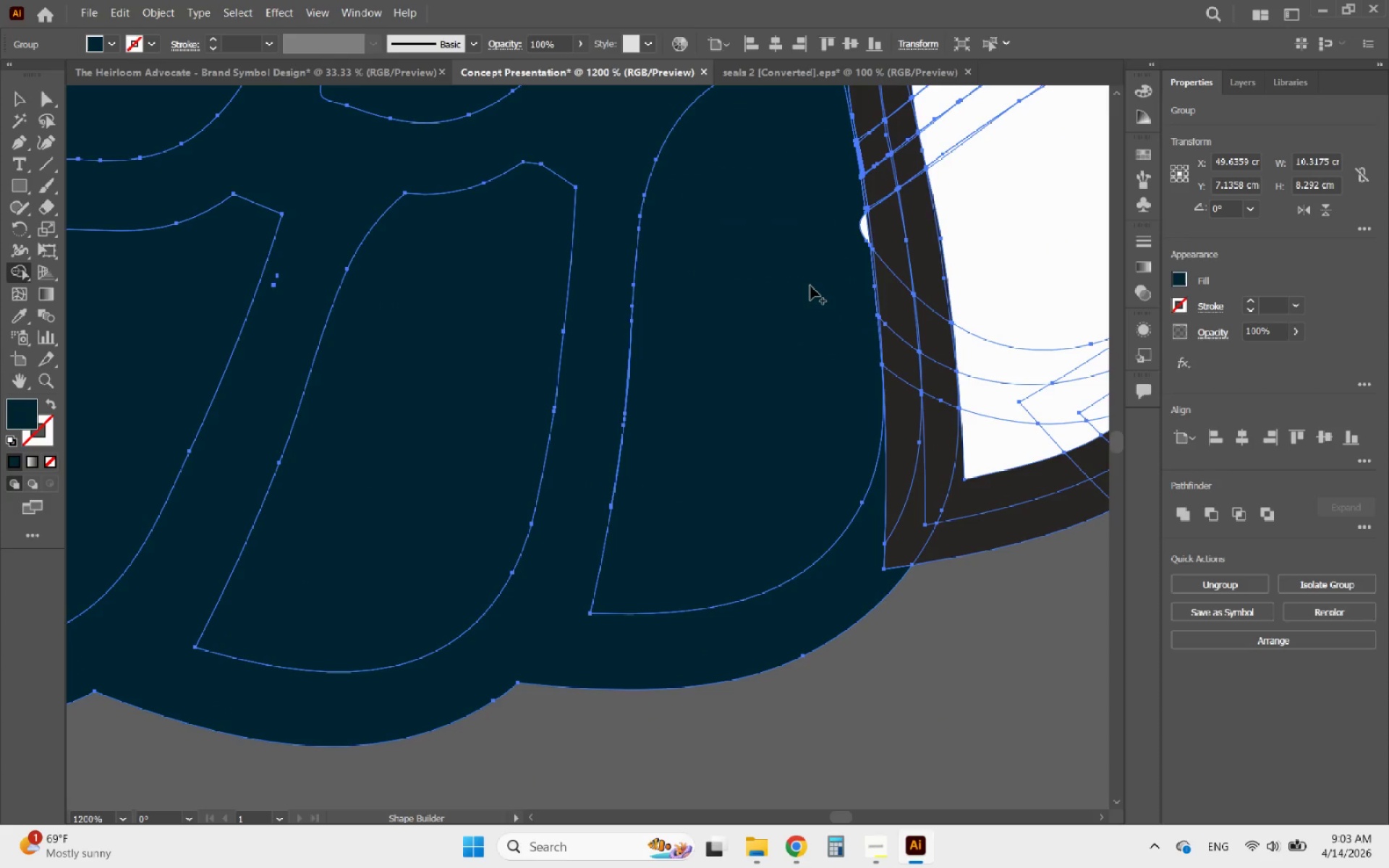 
scroll: coordinate [721, 492], scroll_direction: up, amount: 1.0
 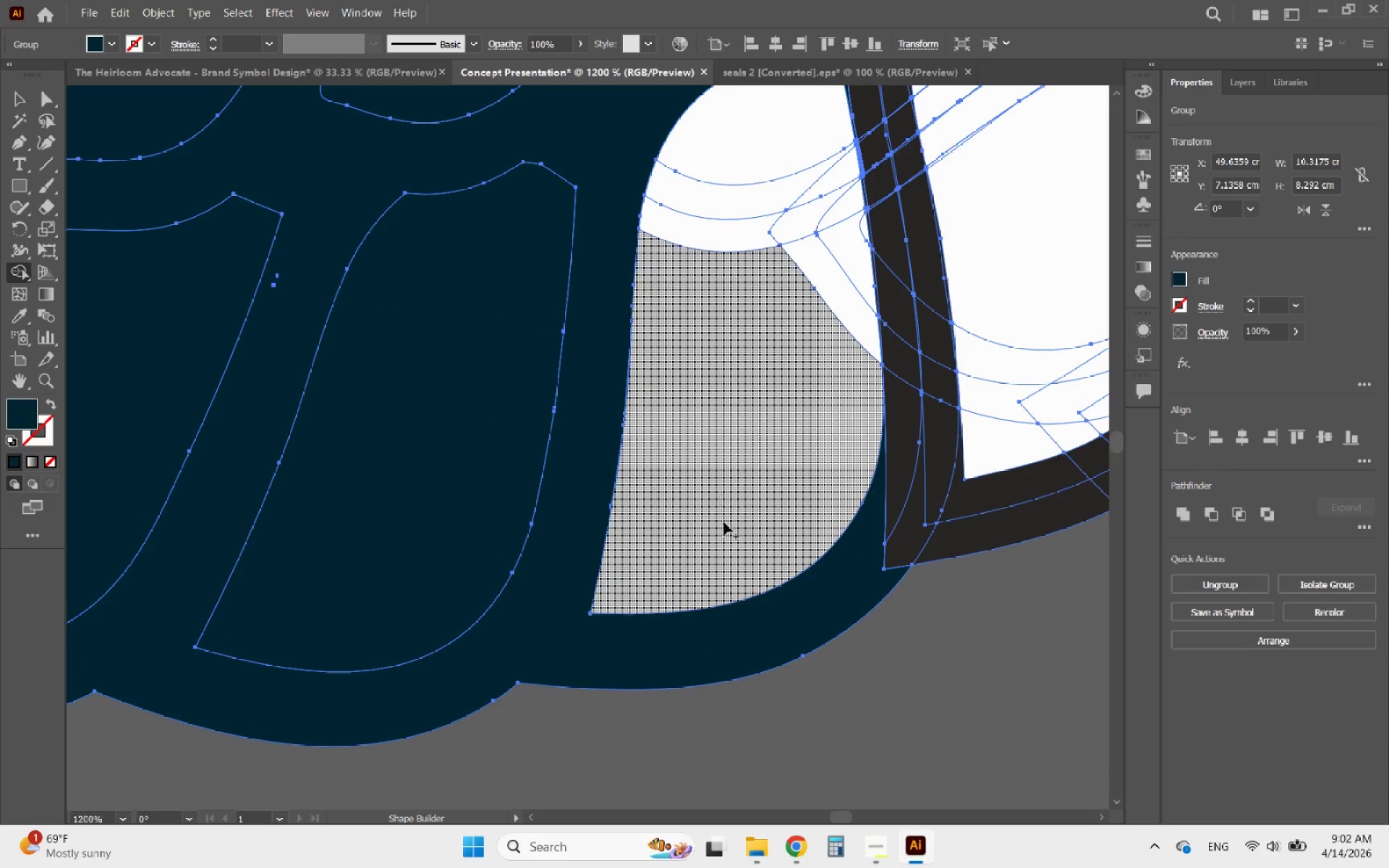 
hold_key(key=AltLeft, duration=1.05)
scroll: coordinate [908, 191], scroll_direction: up, amount: 3.0
 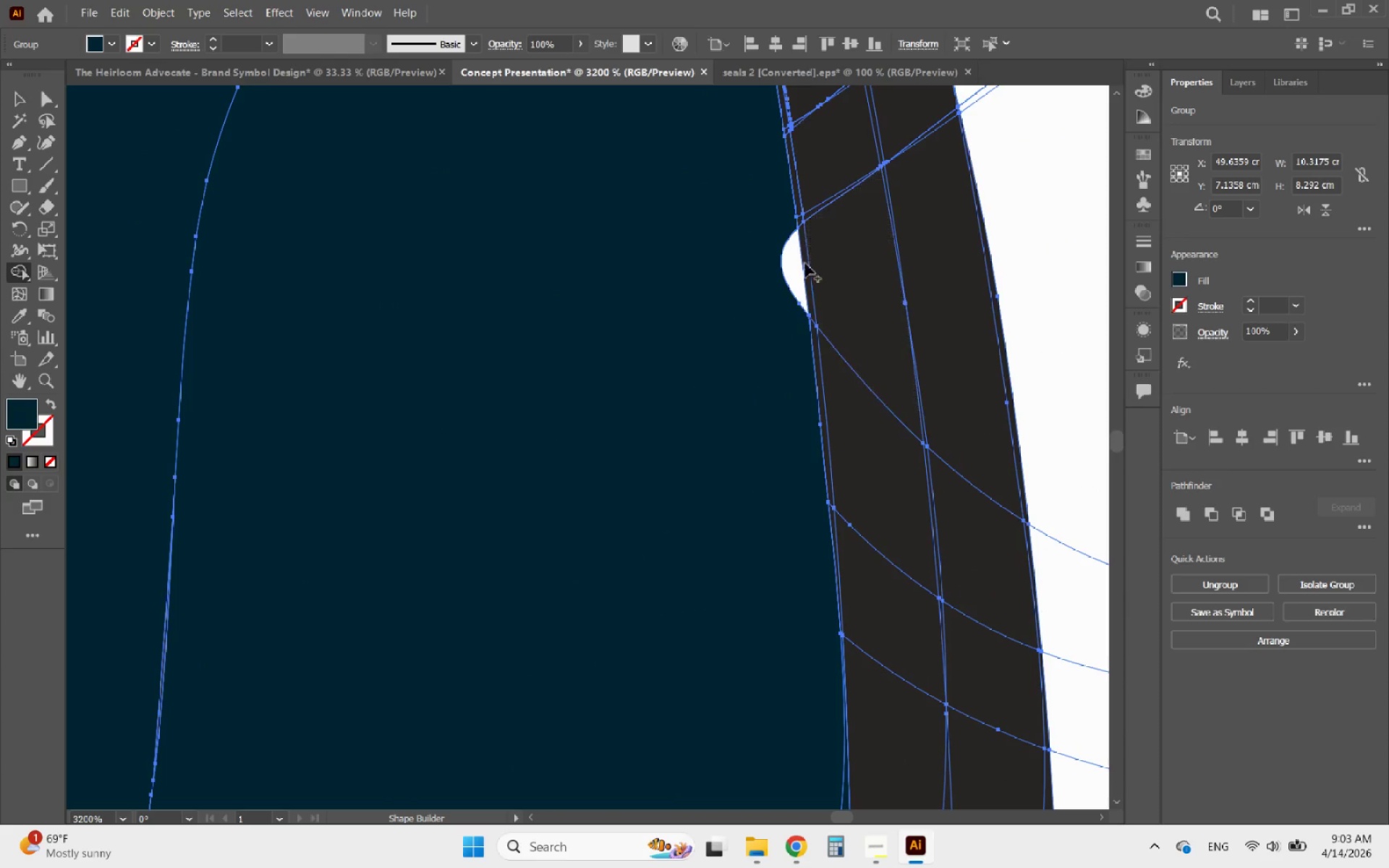 
left_click_drag(start_coordinate=[791, 265], to_coordinate=[747, 297])
 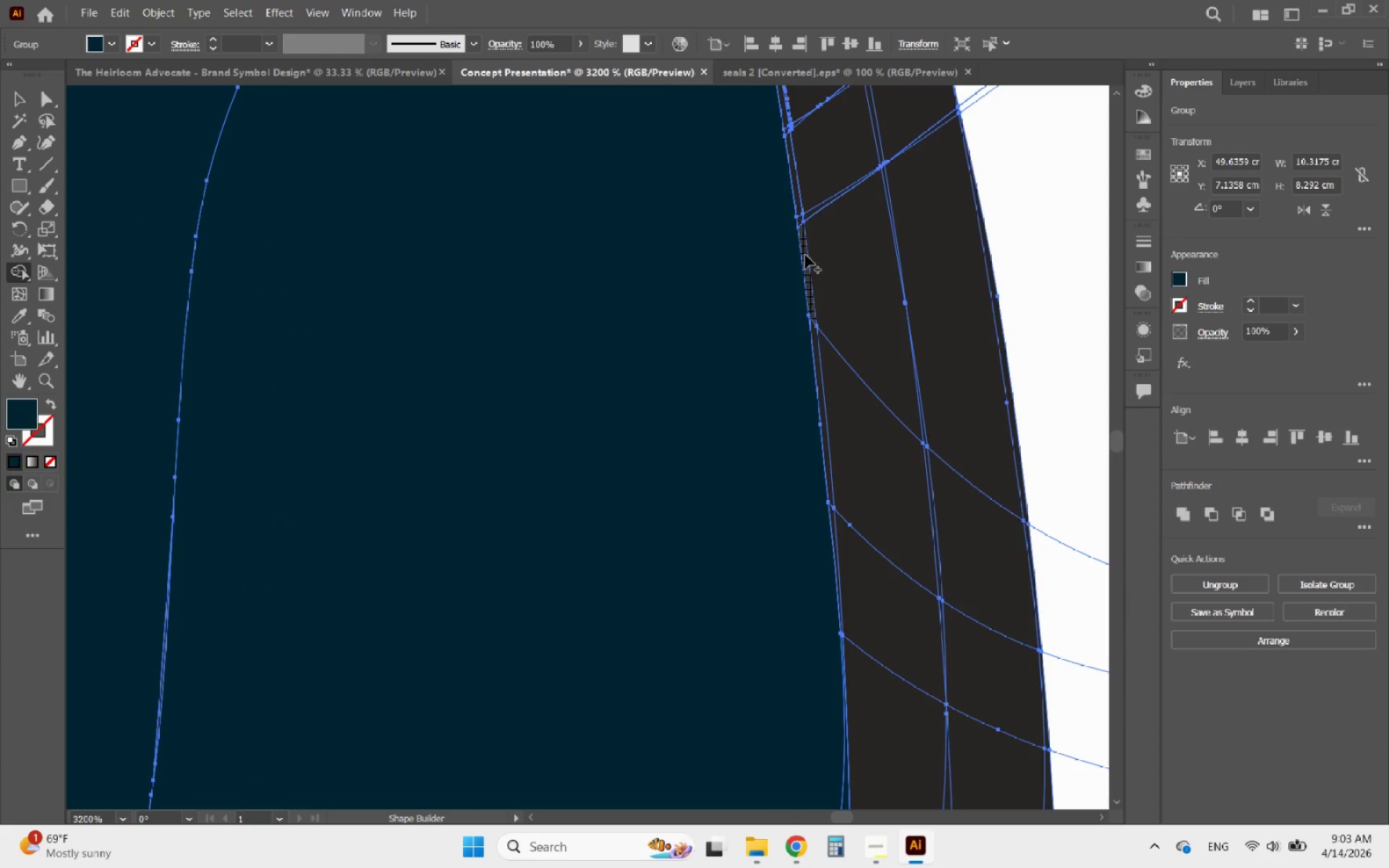 
left_click_drag(start_coordinate=[806, 253], to_coordinate=[845, 159])
 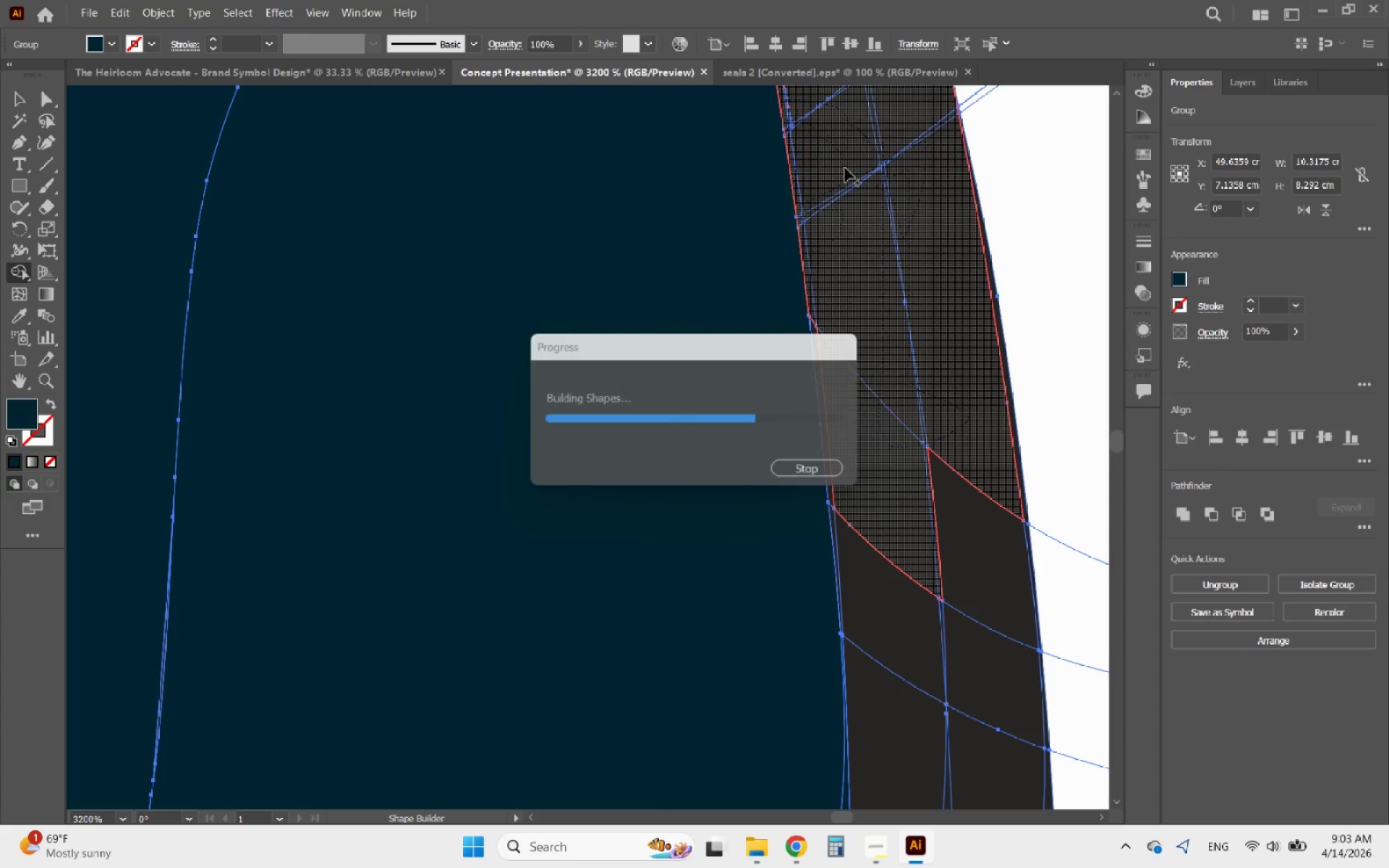 
key(Alt+AltLeft)
 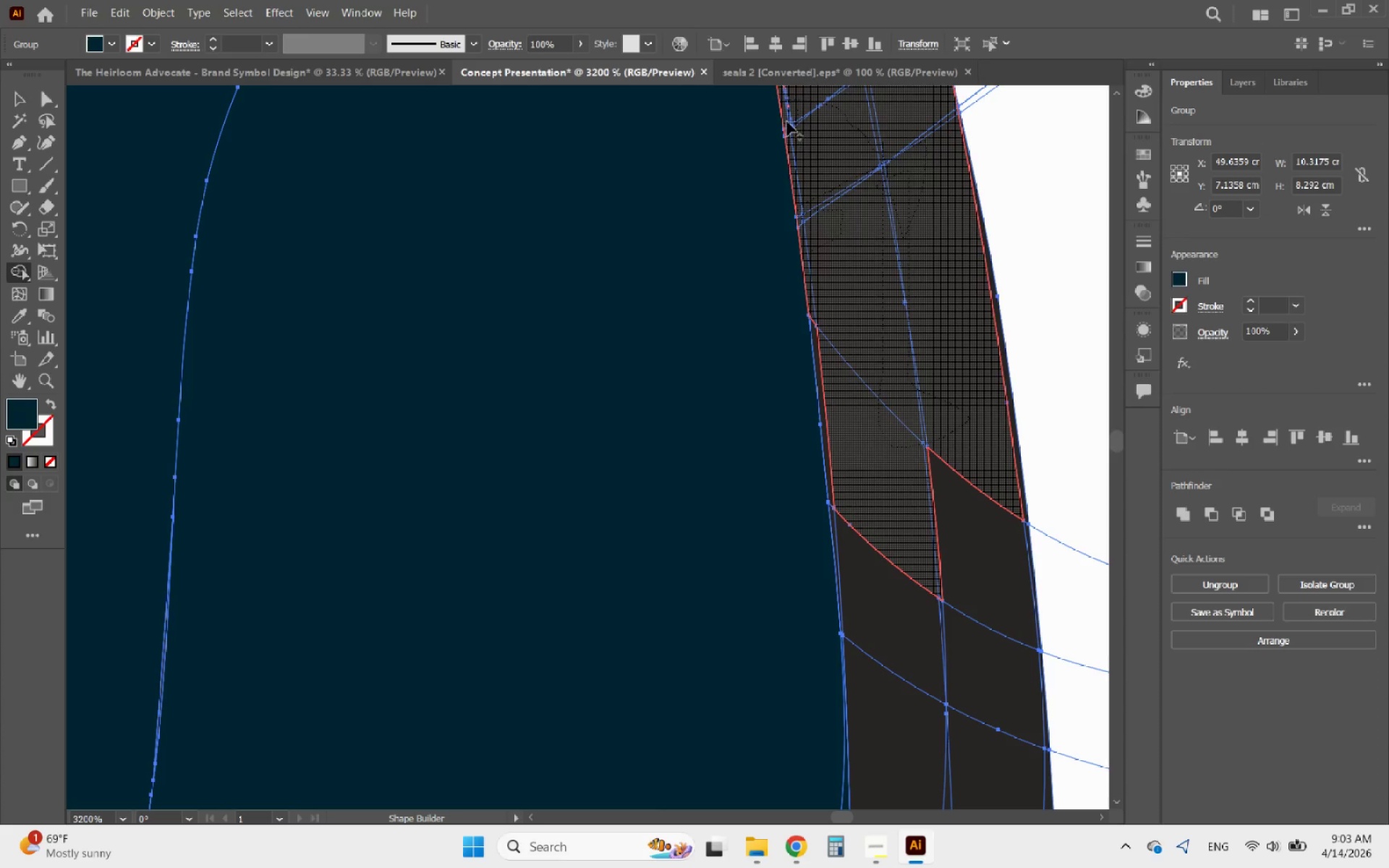 
hold_key(key=AltLeft, duration=1.25)
scroll: coordinate [847, 184], scroll_direction: down, amount: 2.0
 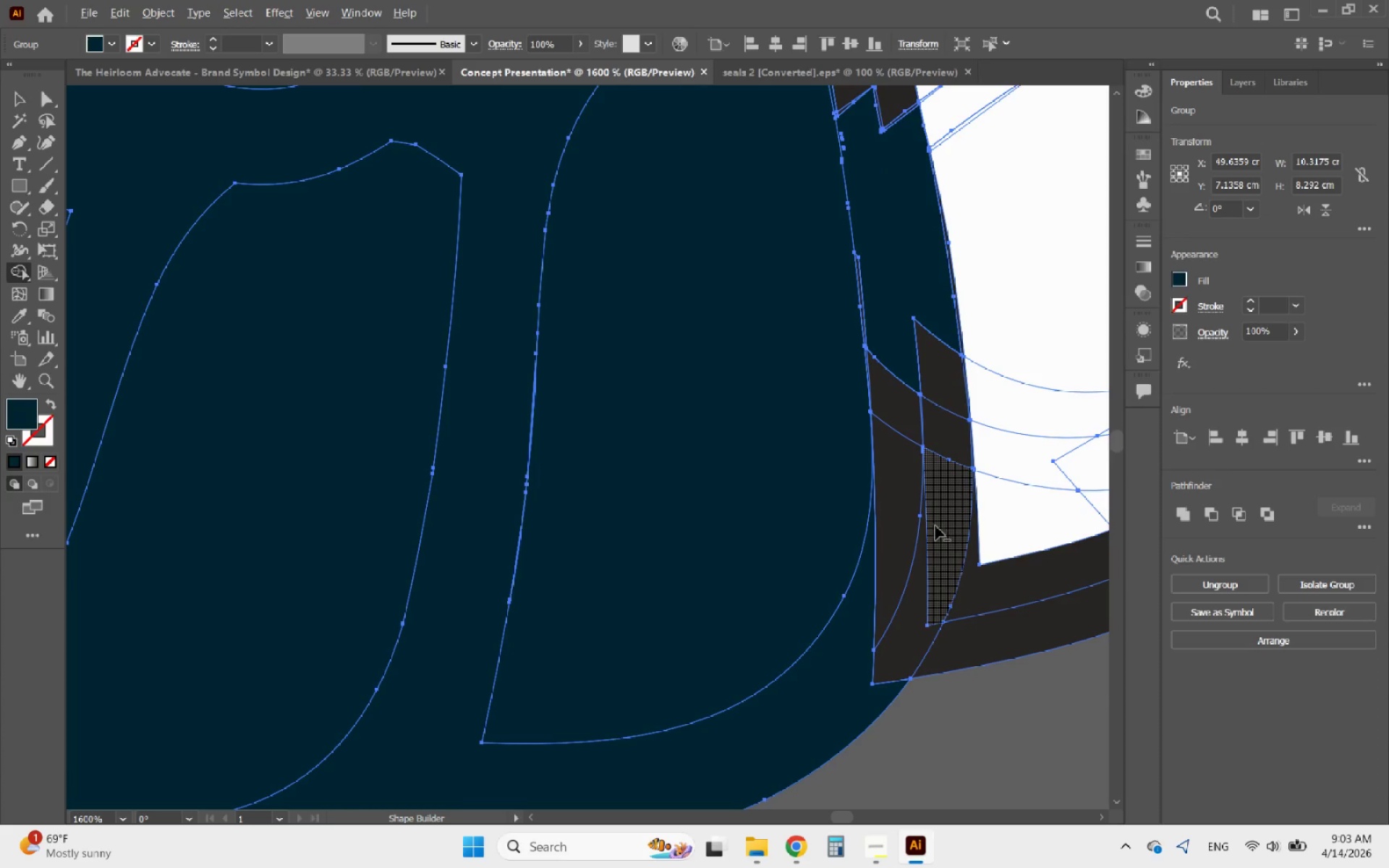 
scroll: coordinate [935, 526], scroll_direction: up, amount: 1.0
 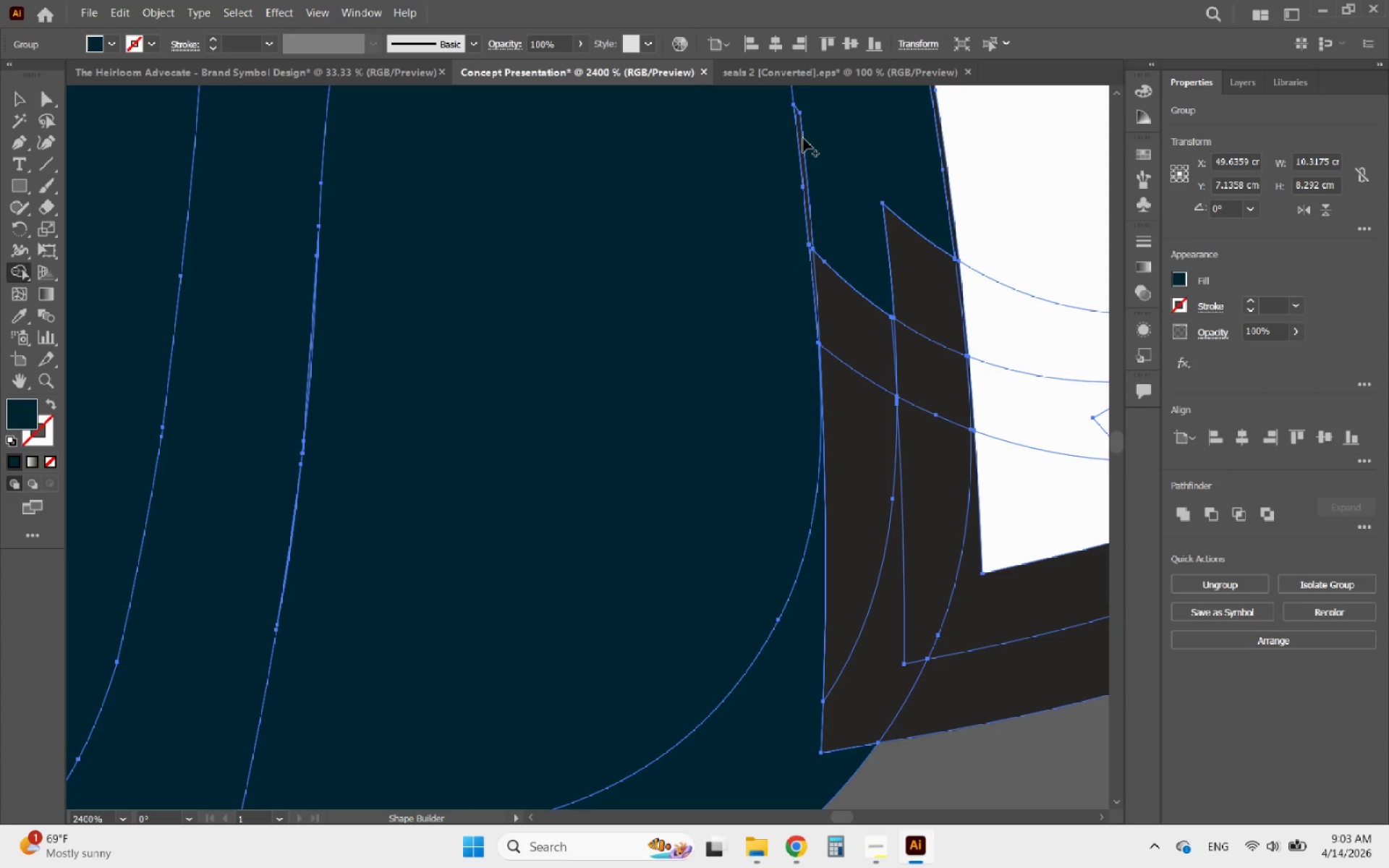 
left_click_drag(start_coordinate=[807, 136], to_coordinate=[813, 259])
 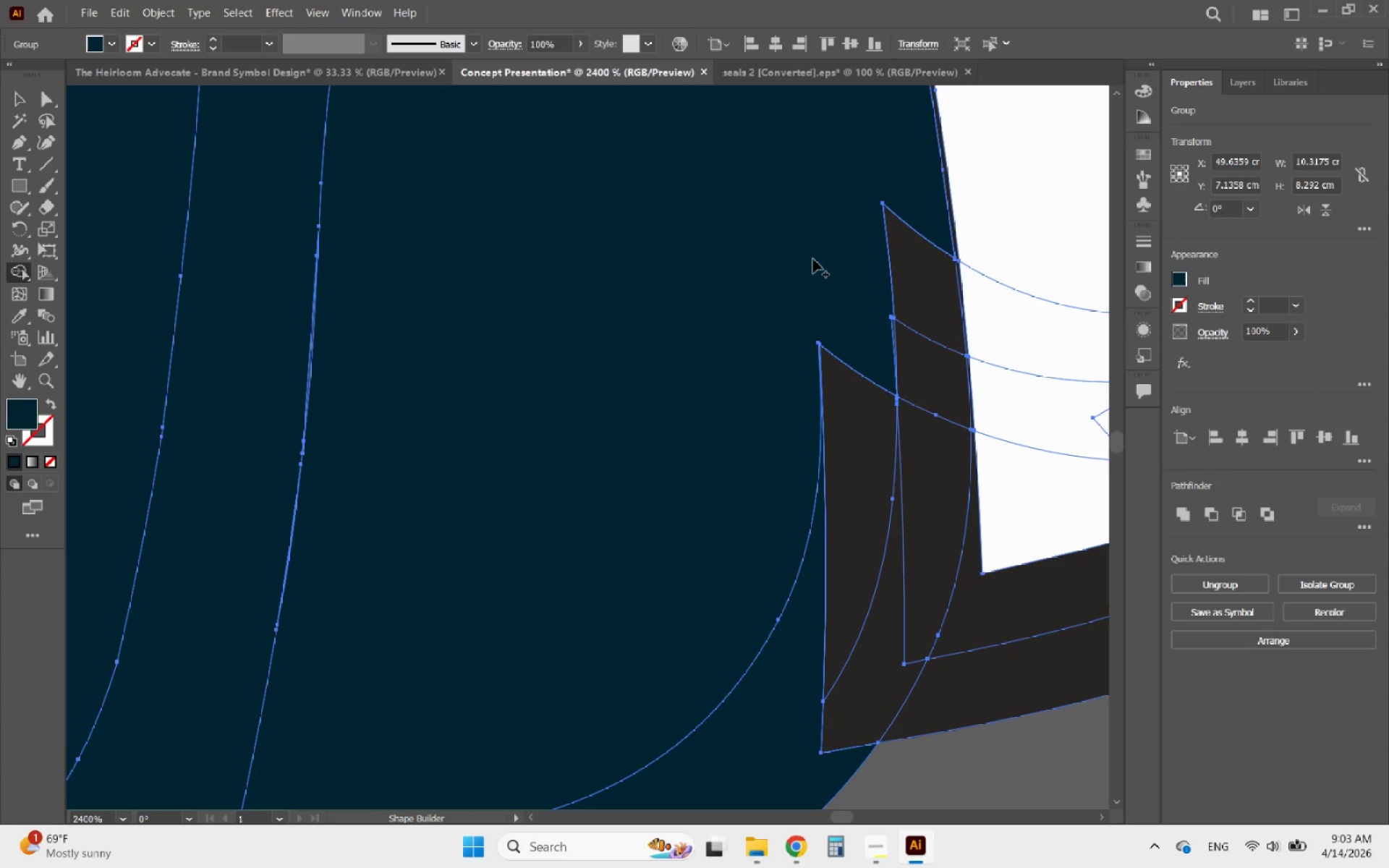 
key(Control+Z)
 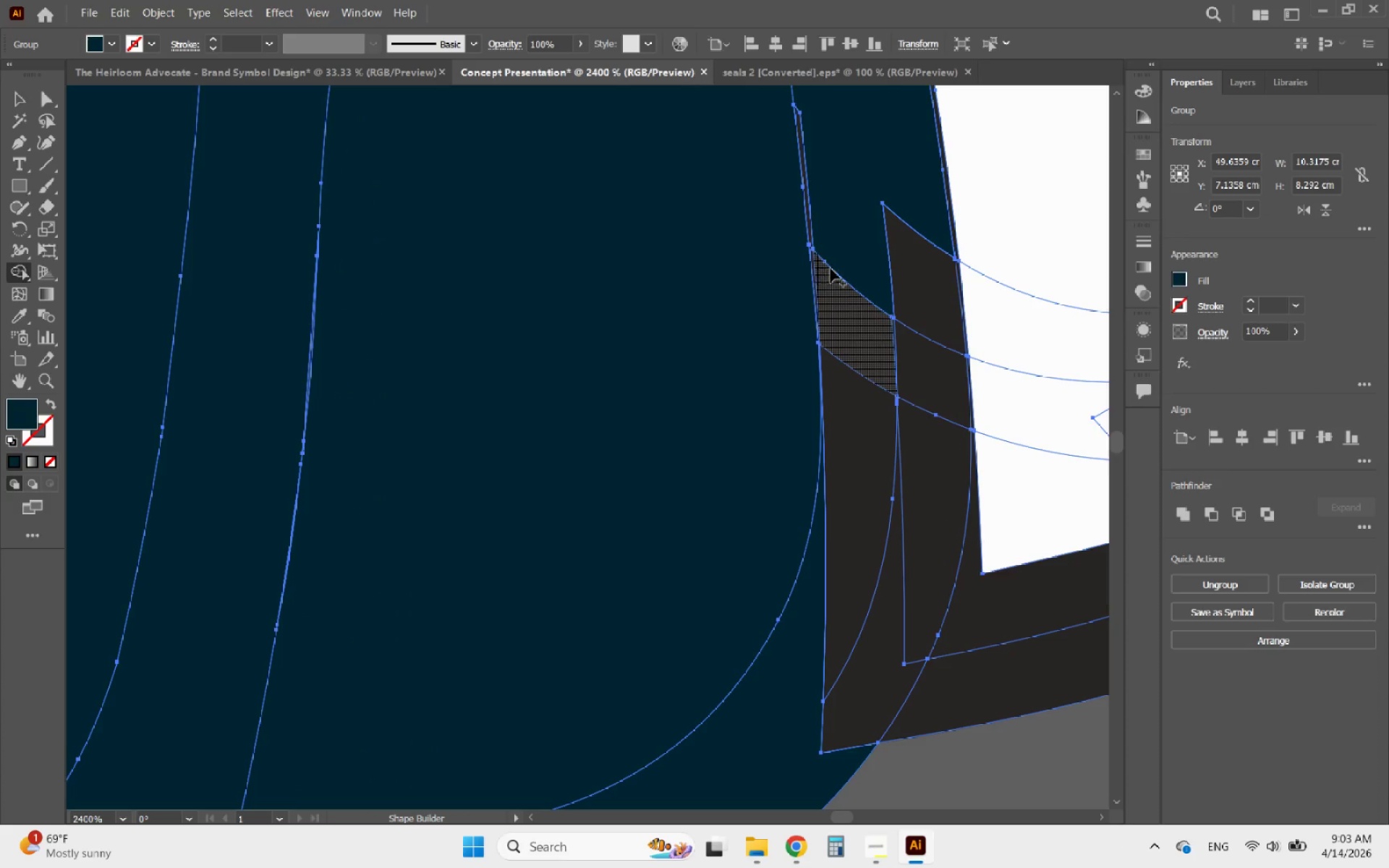 
hold_key(key=AltLeft, duration=0.44)
scroll: coordinate [826, 255], scroll_direction: up, amount: 3.0
 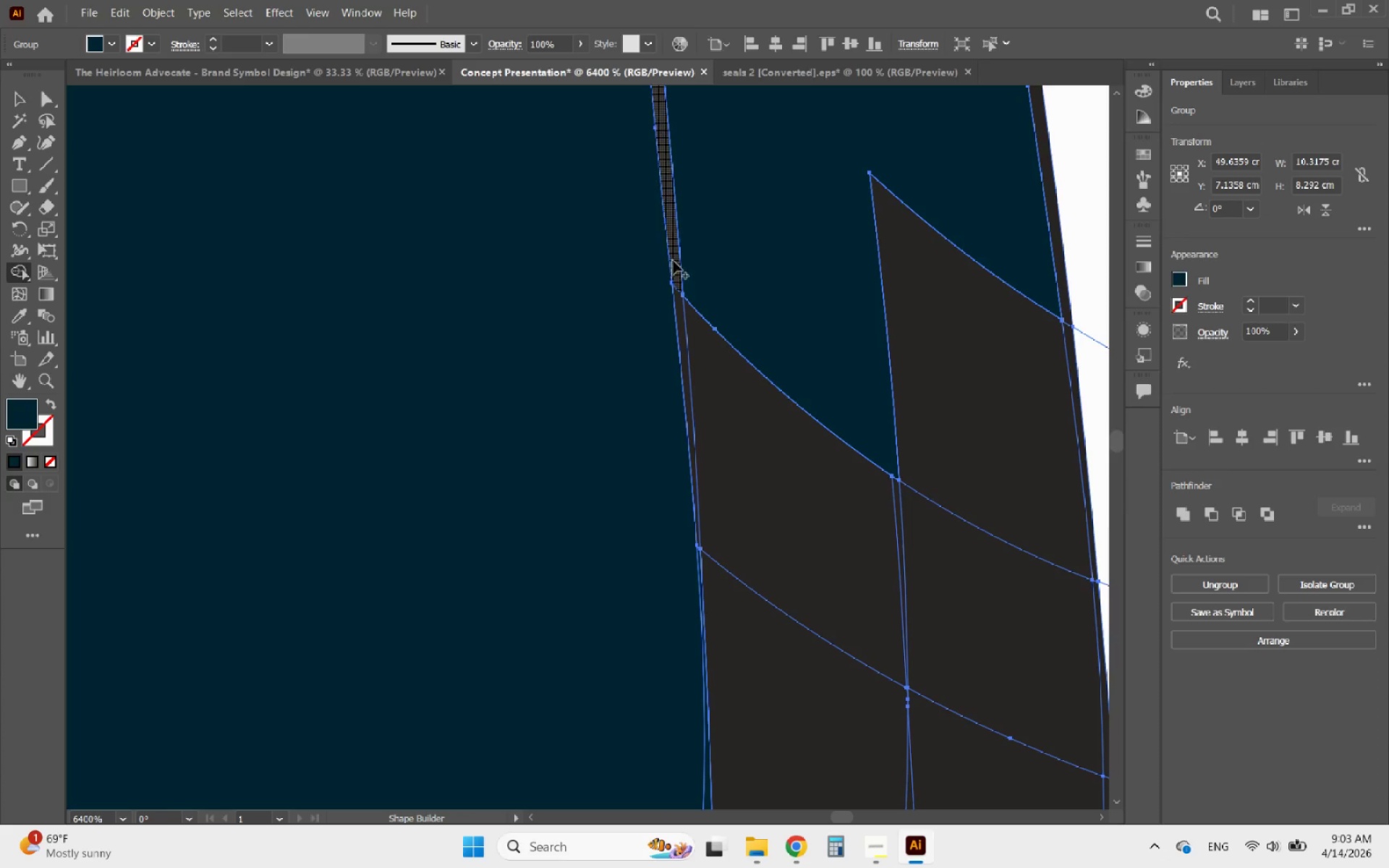 
left_click_drag(start_coordinate=[674, 258], to_coordinate=[868, 527])
 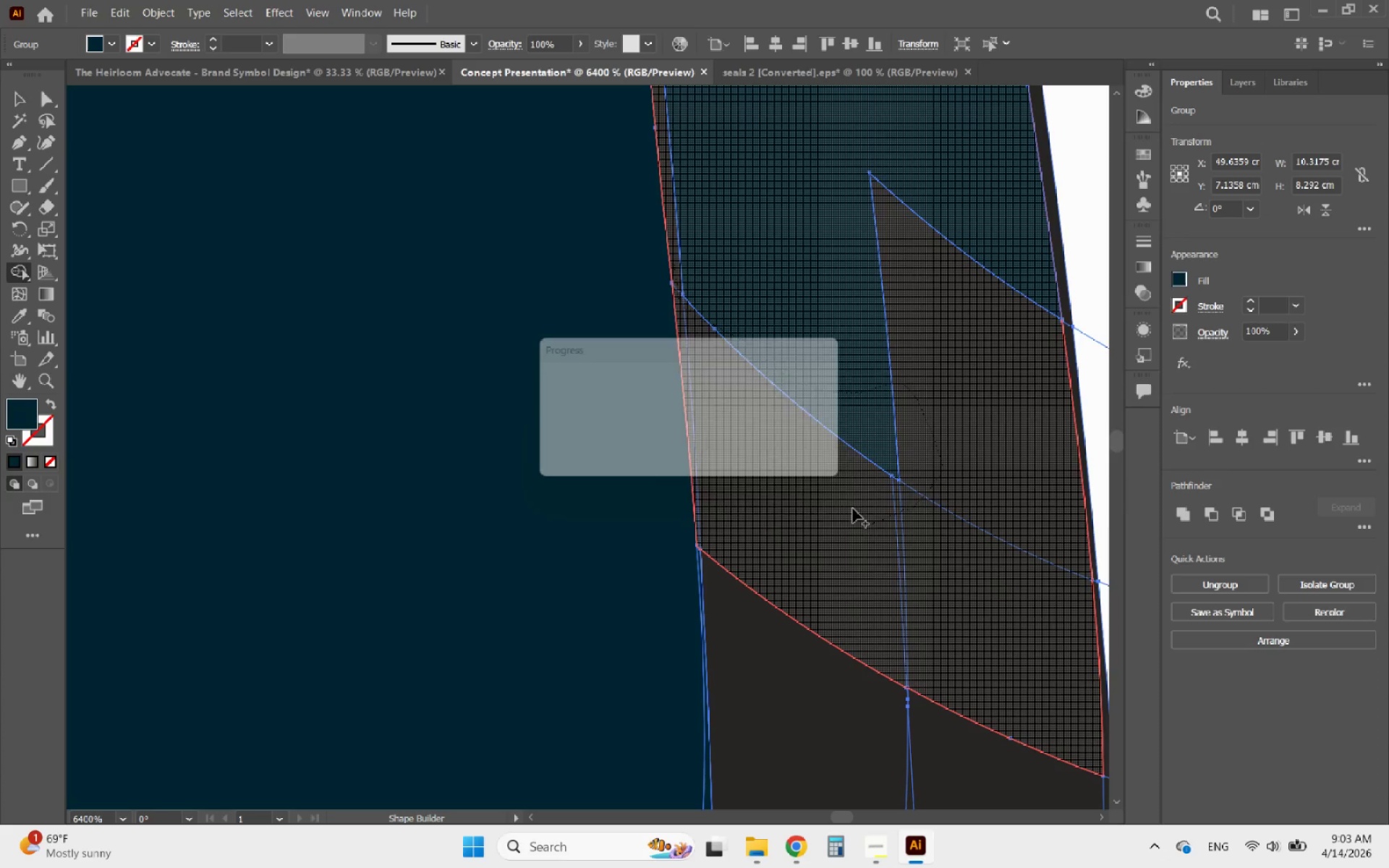 
hold_key(key=AltLeft, duration=1.48)
scroll: coordinate [821, 356], scroll_direction: down, amount: 2.0
 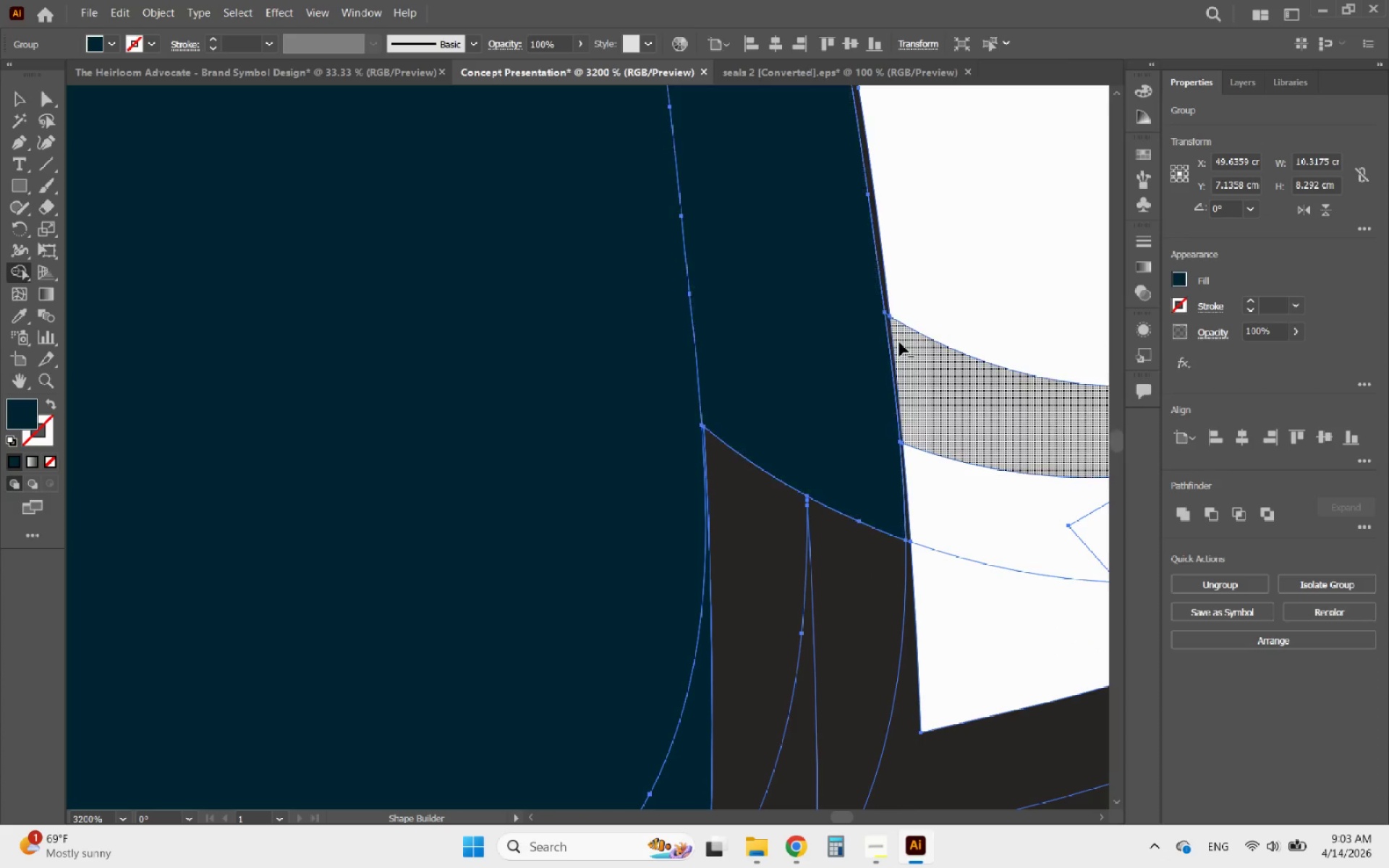 
scroll: coordinate [892, 342], scroll_direction: up, amount: 3.0
 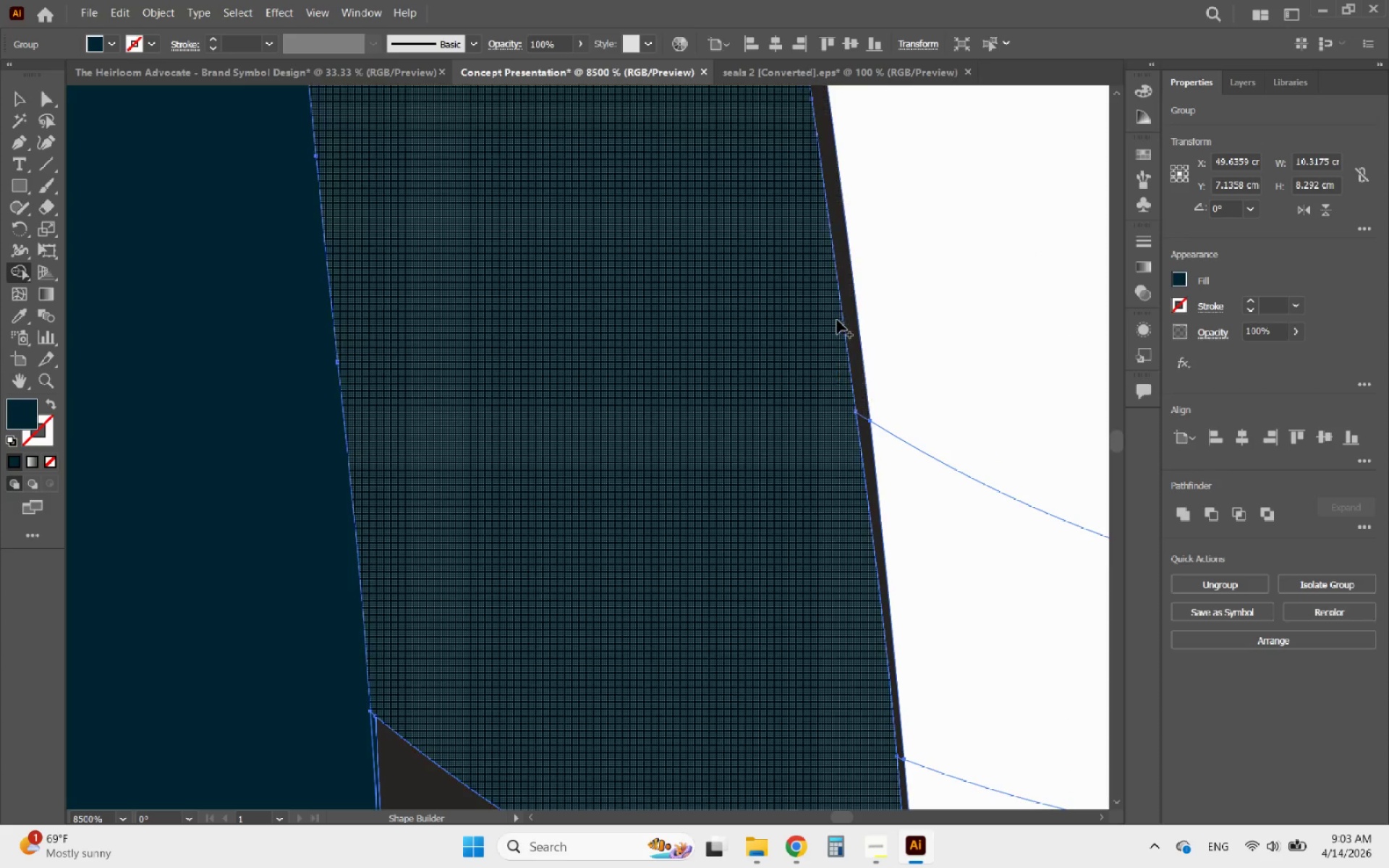 
left_click_drag(start_coordinate=[834, 320], to_coordinate=[851, 314])
 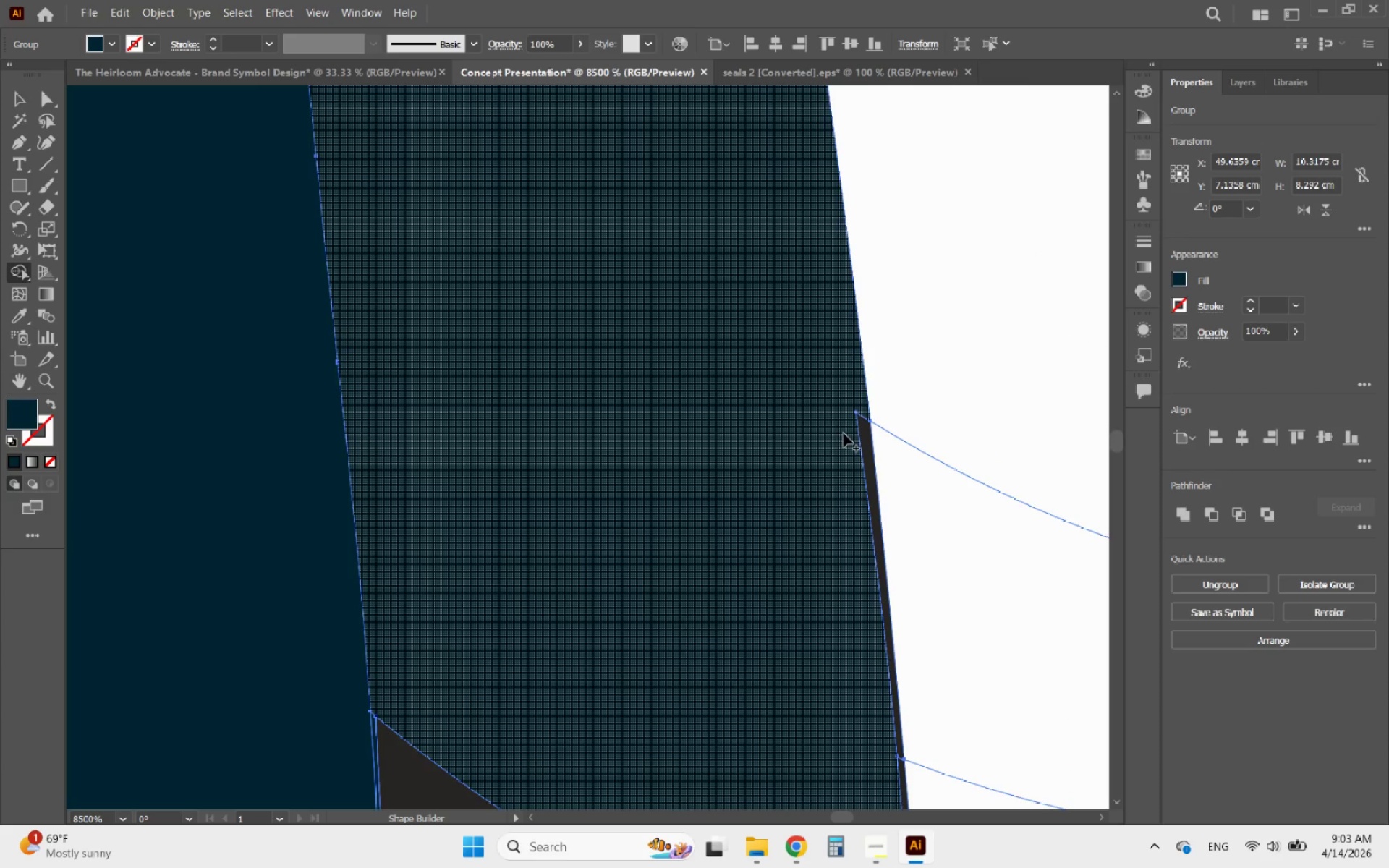 
left_click_drag(start_coordinate=[845, 433], to_coordinate=[861, 433])
 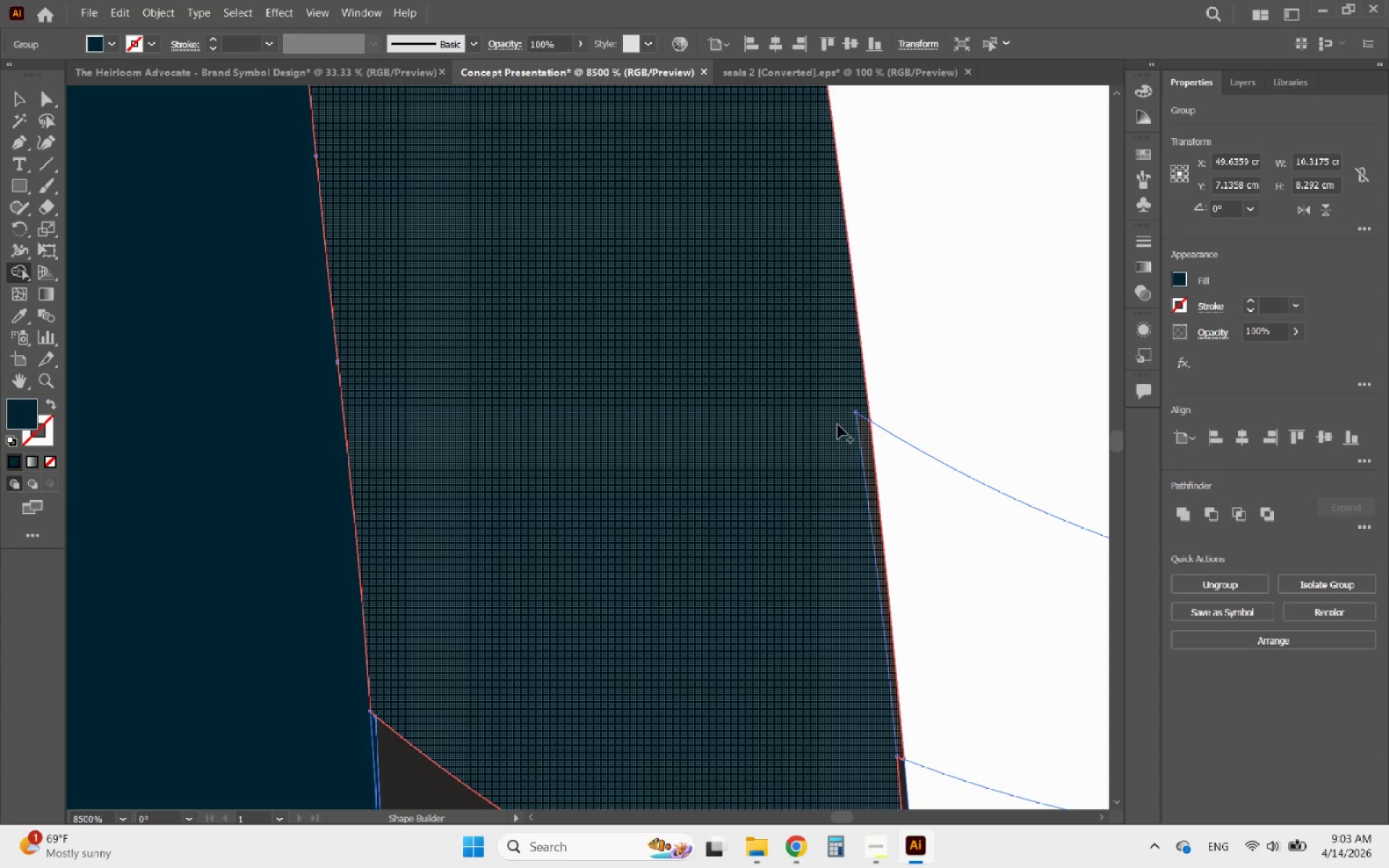 
hold_key(key=AltLeft, duration=2.38)
scroll: coordinate [794, 411], scroll_direction: down, amount: 5.0
 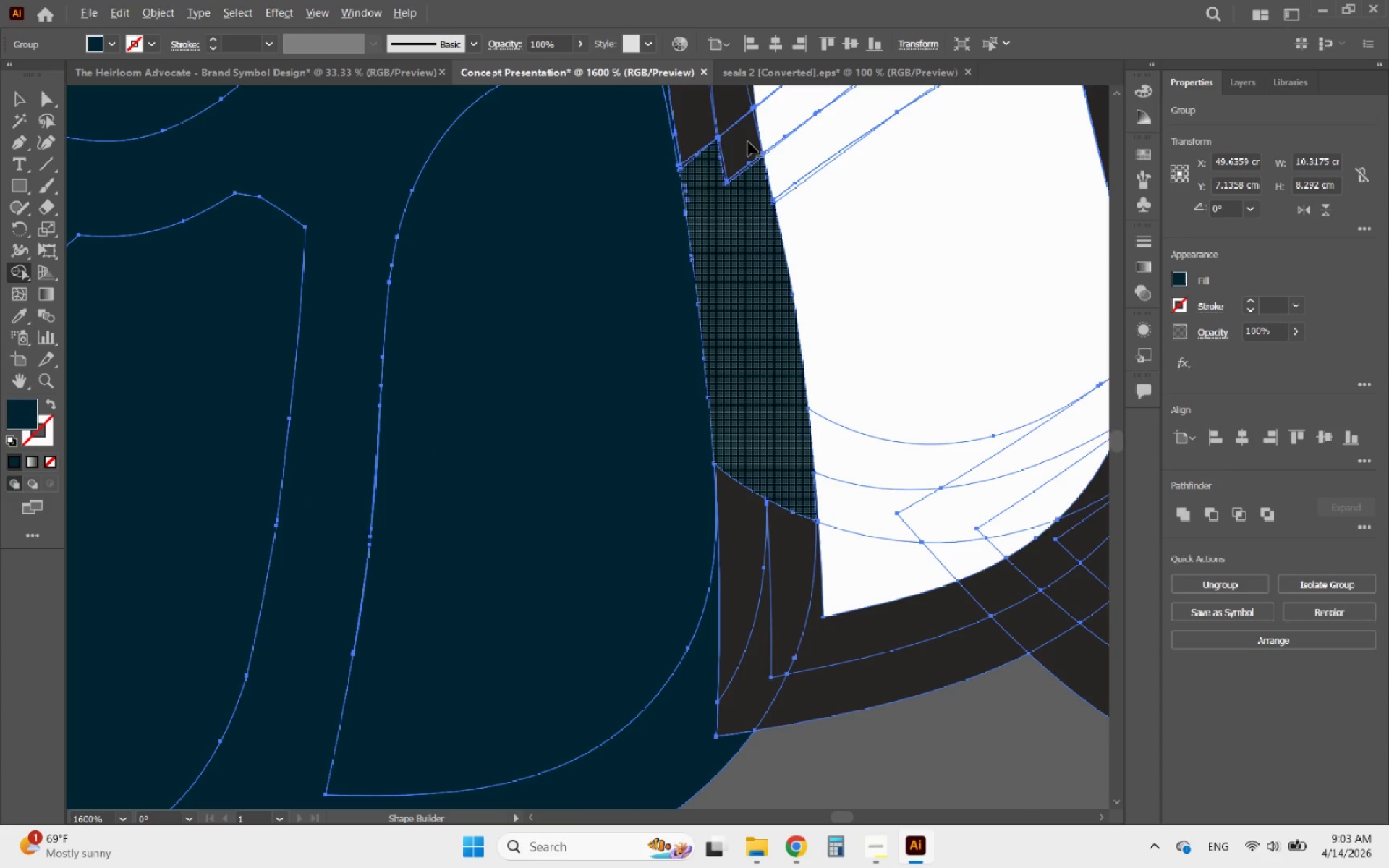 
scroll: coordinate [738, 82], scroll_direction: up, amount: 5.0
 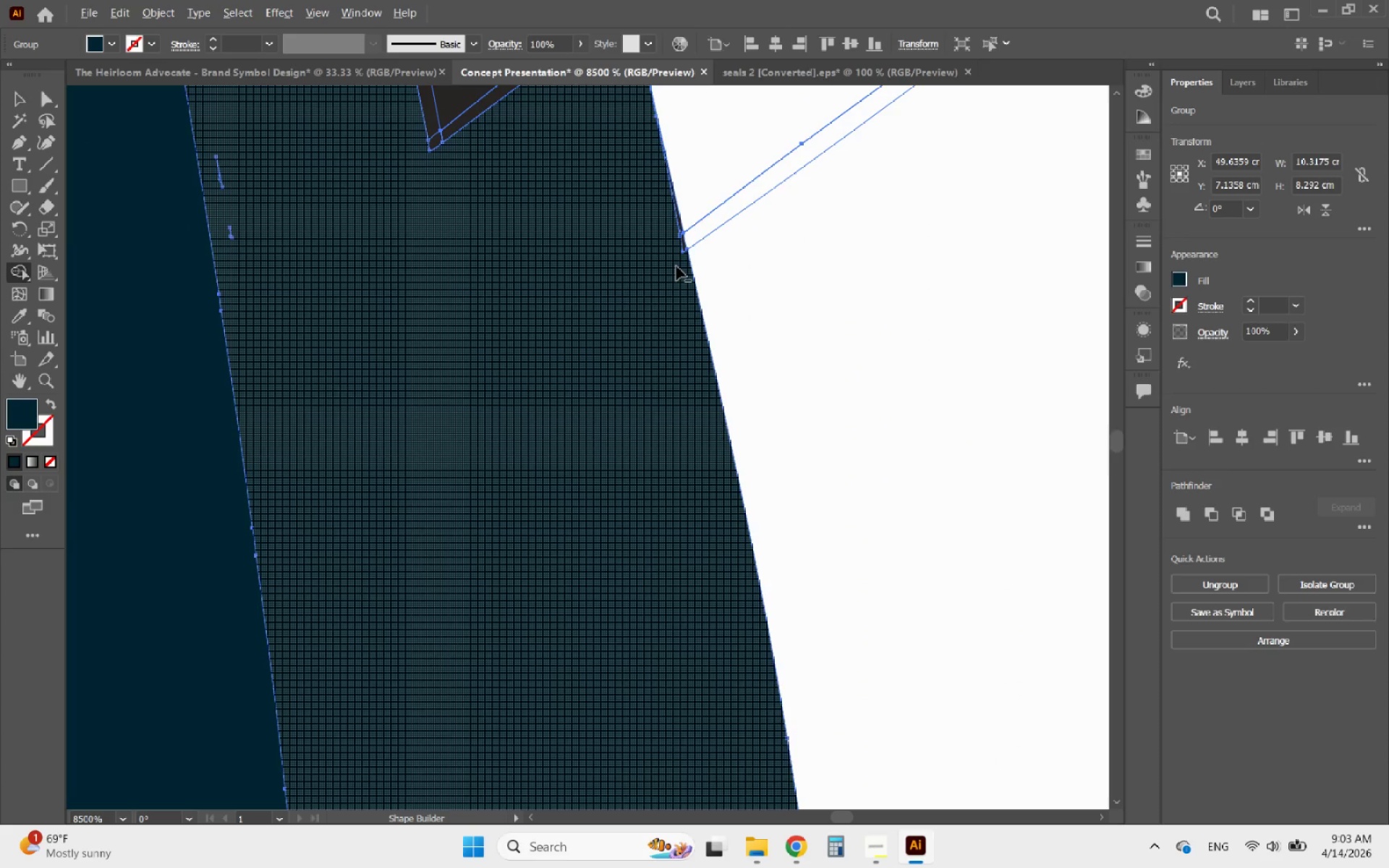 
left_click_drag(start_coordinate=[674, 252], to_coordinate=[680, 231])
 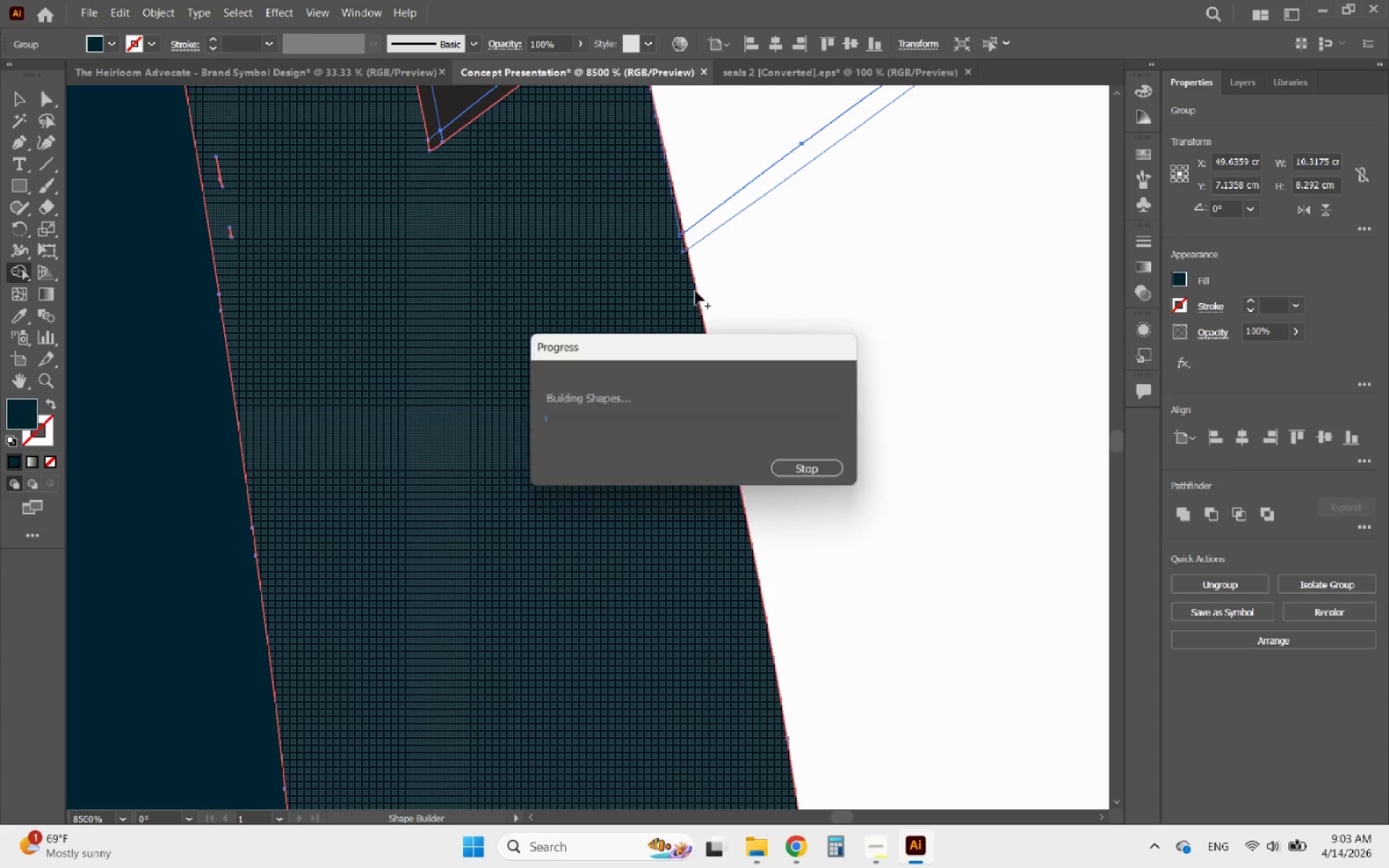 
hold_key(key=AltLeft, duration=1.56)
scroll: coordinate [721, 356], scroll_direction: down, amount: 4.0
 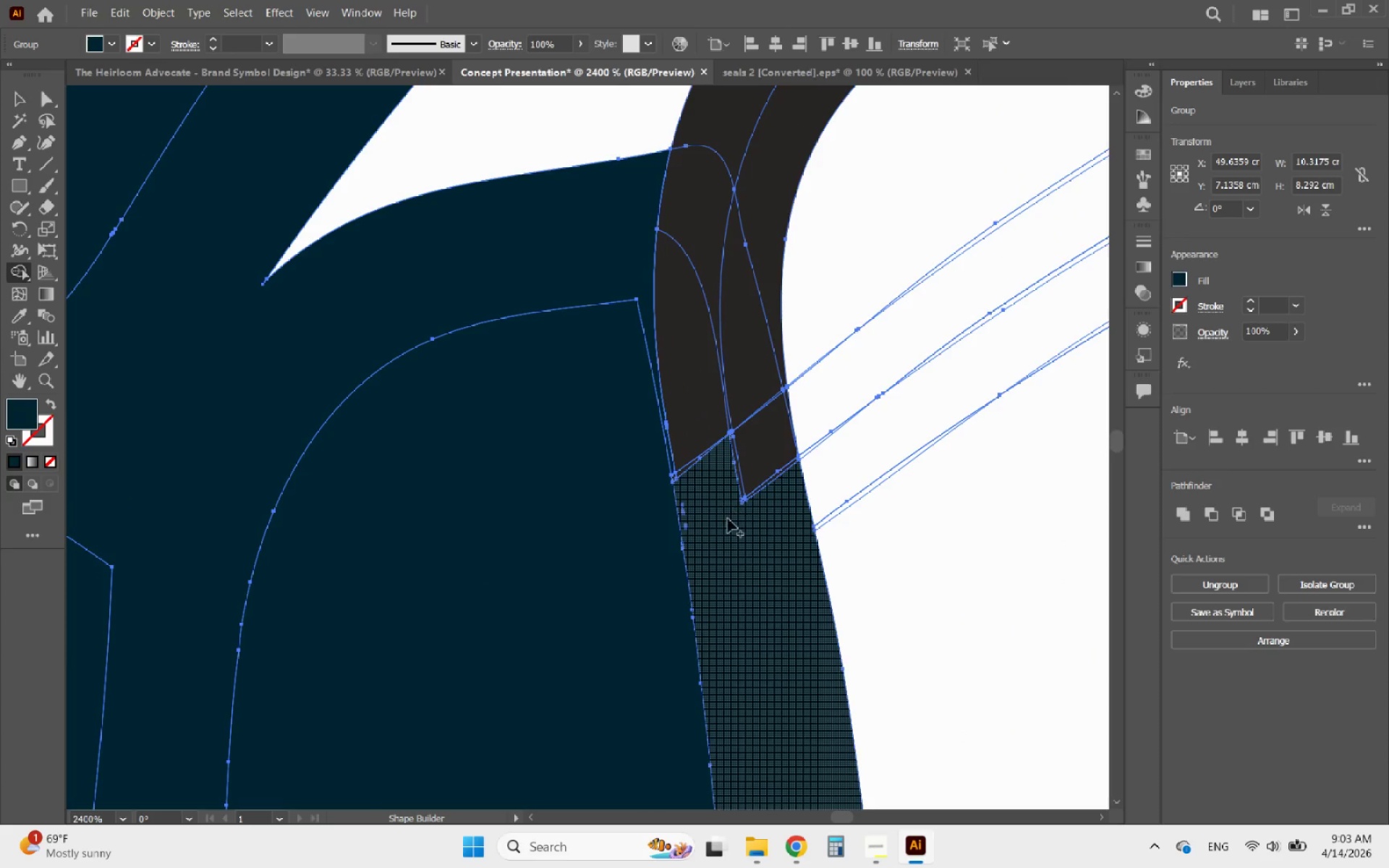 
left_click_drag(start_coordinate=[721, 525], to_coordinate=[716, 166])
 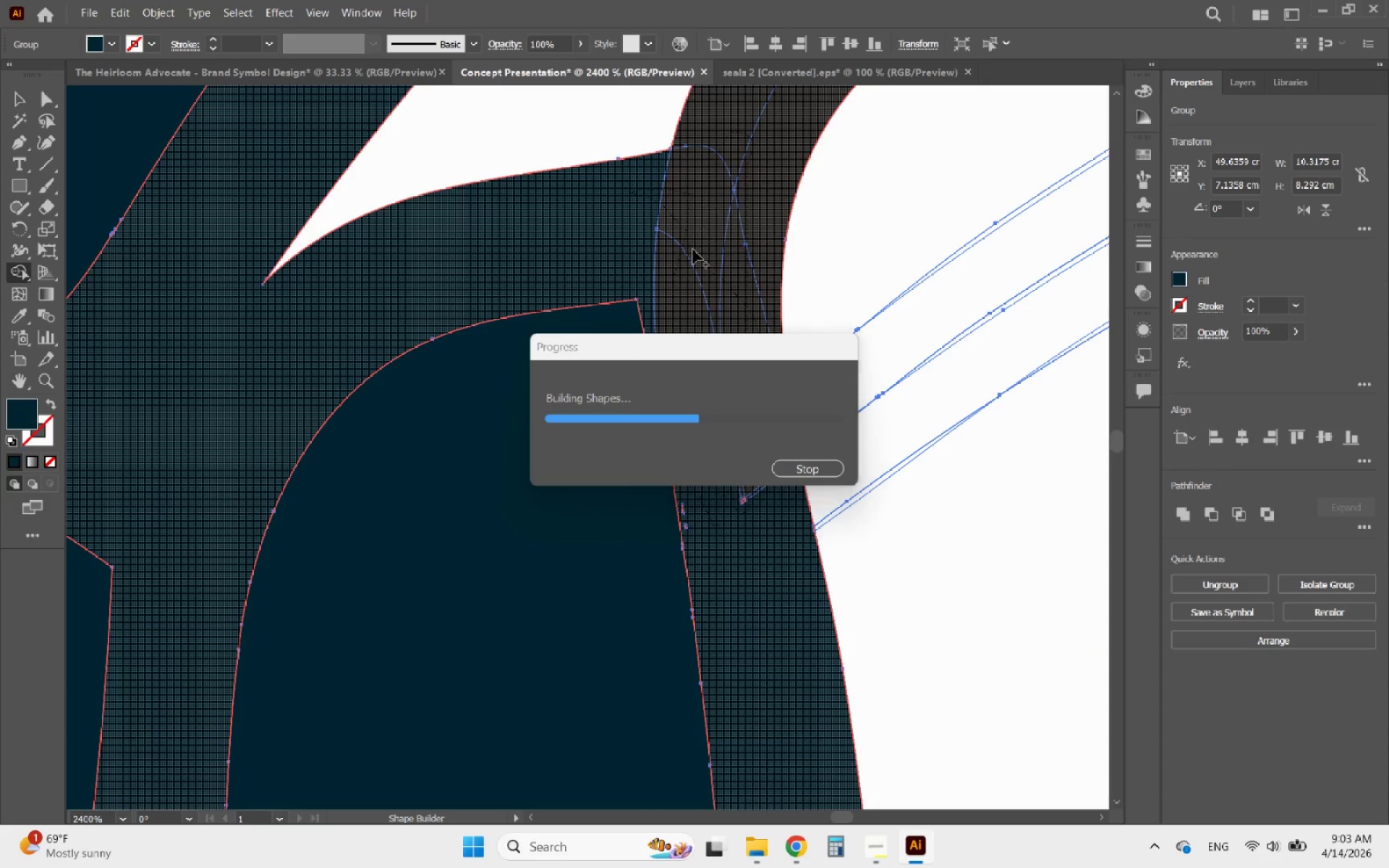 
key(Alt+AltLeft)
 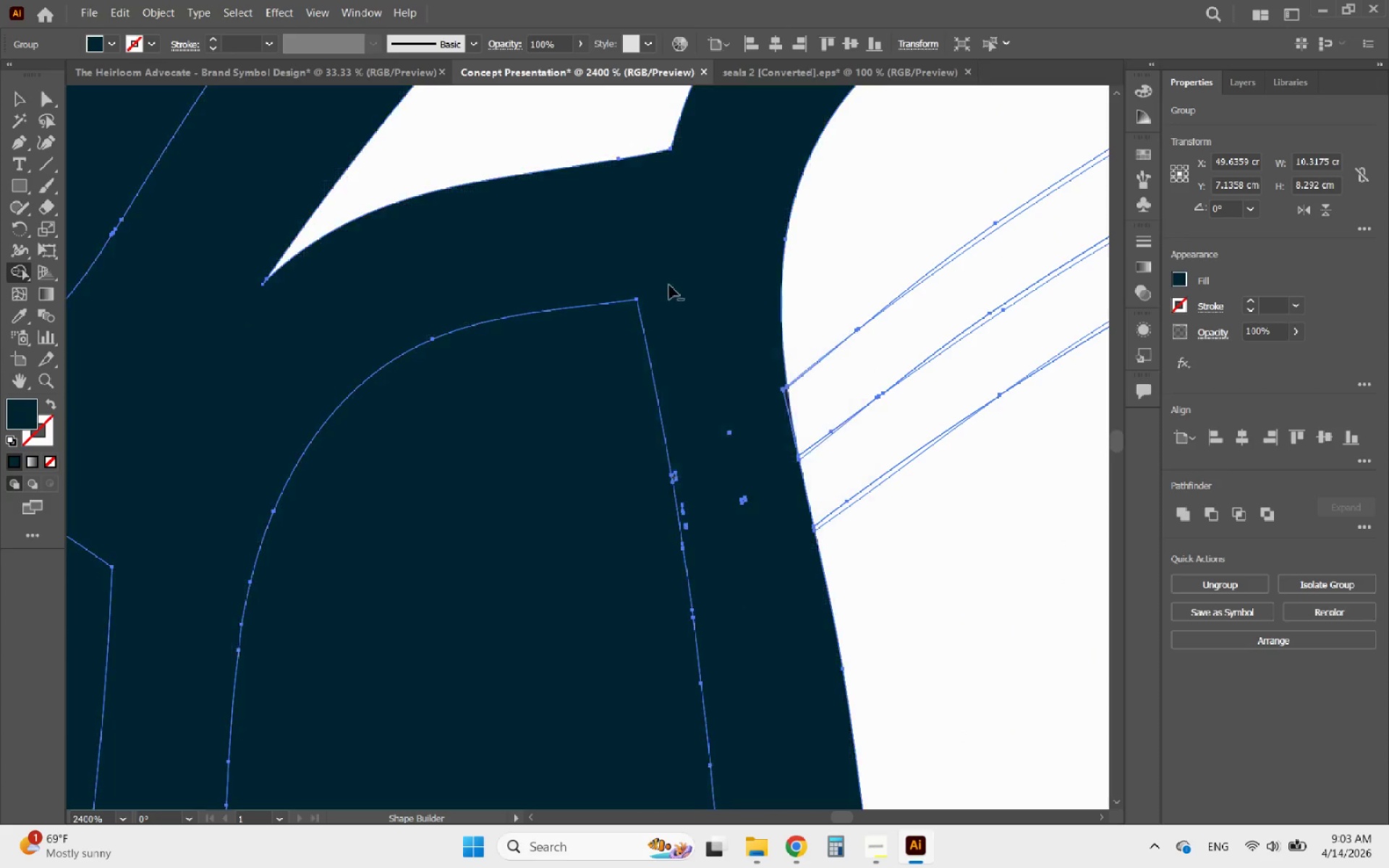 
hold_key(key=AltLeft, duration=1.16)
scroll: coordinate [689, 475], scroll_direction: up, amount: 3.0
 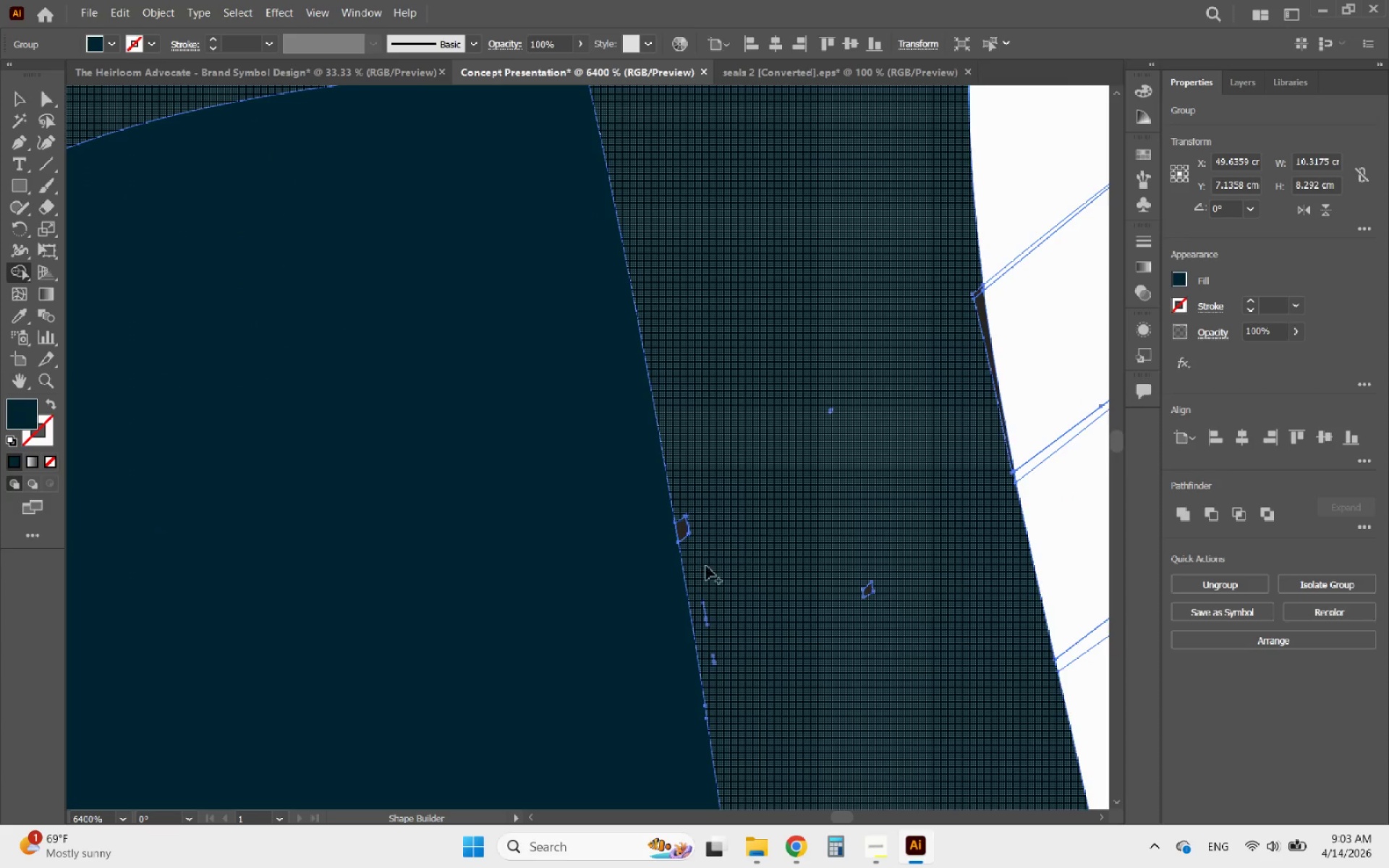 
left_click_drag(start_coordinate=[712, 569], to_coordinate=[811, 422])
 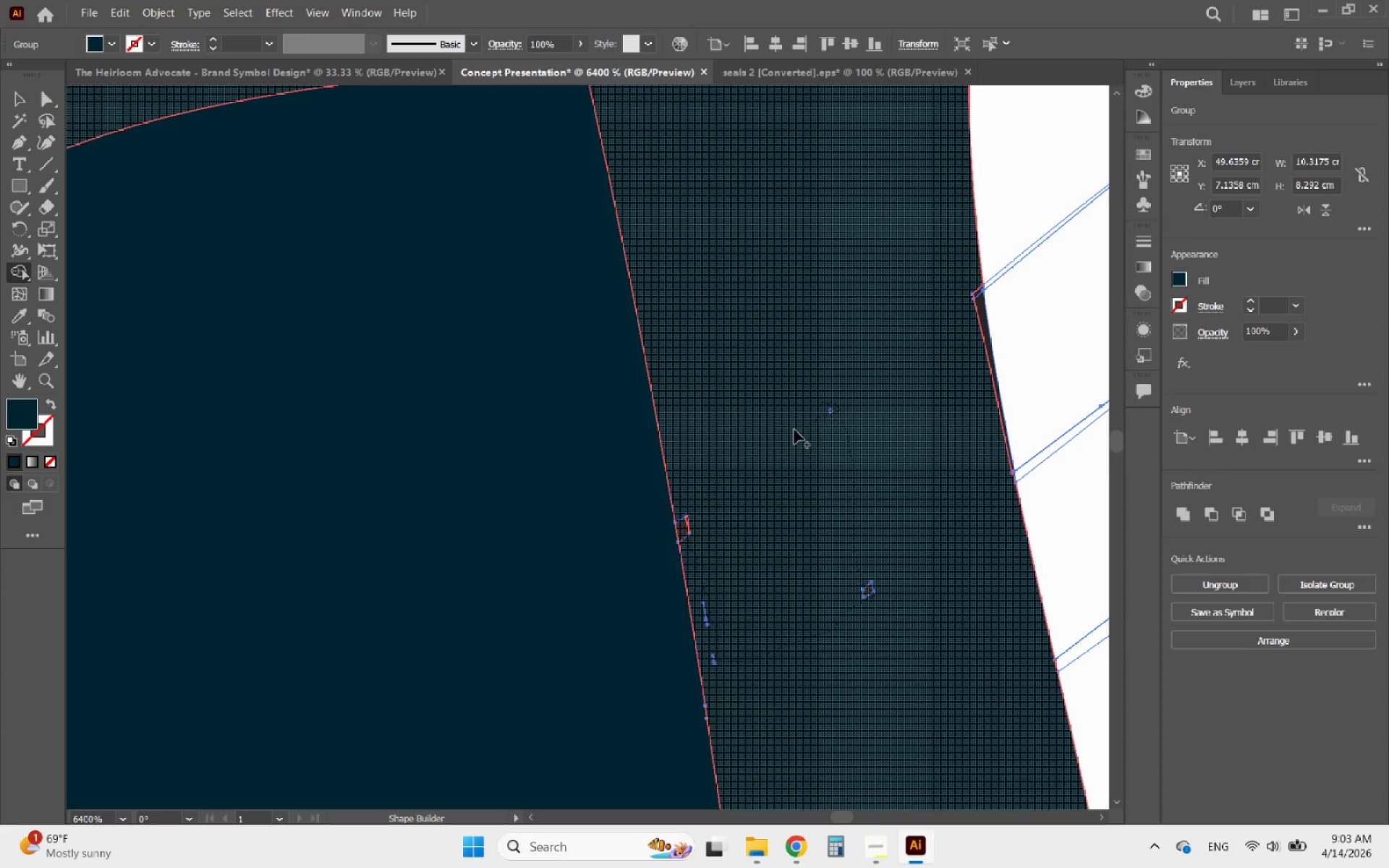 
key(Alt+AltLeft)
 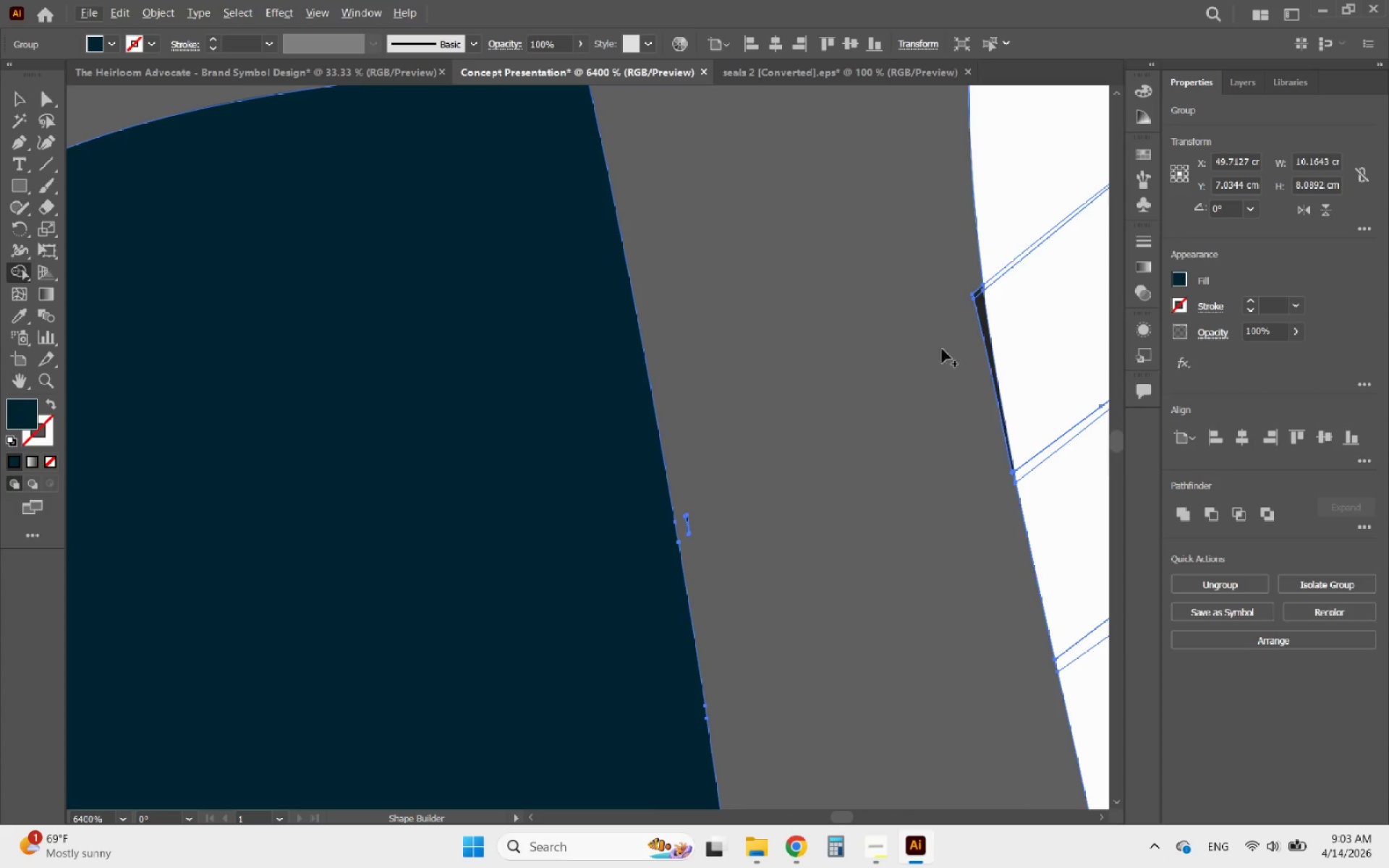 
left_click_drag(start_coordinate=[972, 323], to_coordinate=[965, 276])
 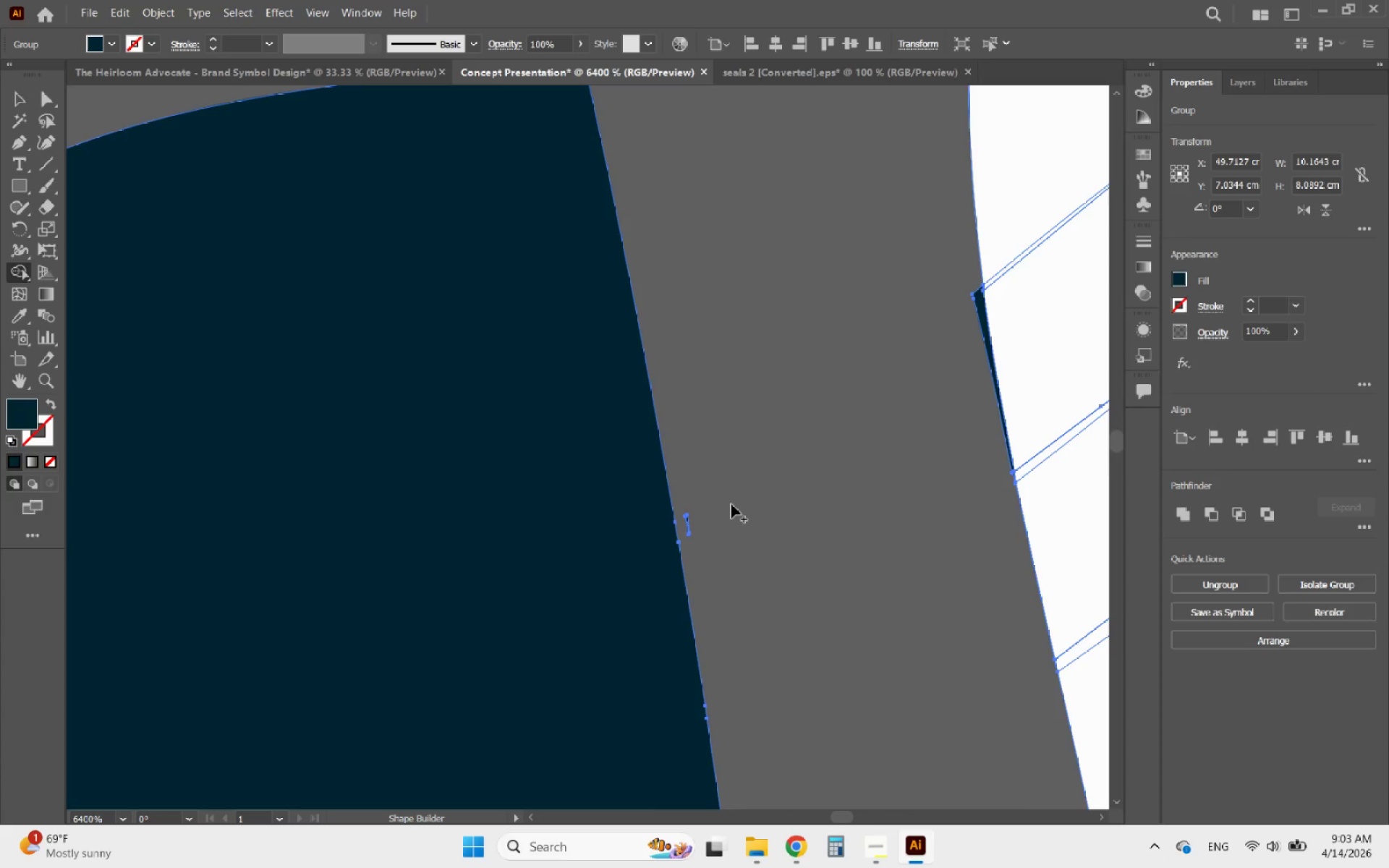 
left_click_drag(start_coordinate=[705, 511], to_coordinate=[694, 522])
 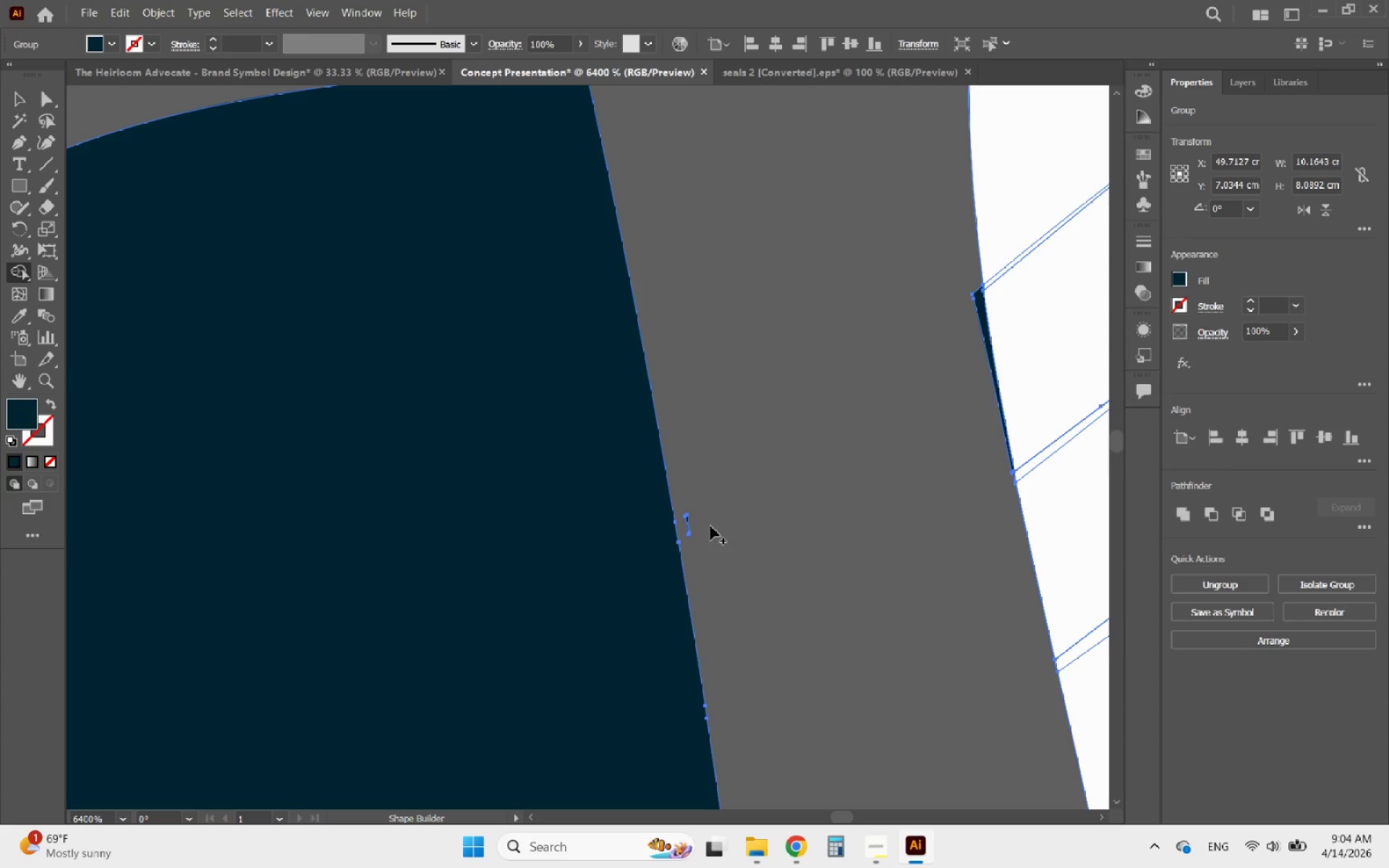 
left_click_drag(start_coordinate=[705, 526], to_coordinate=[679, 512])
 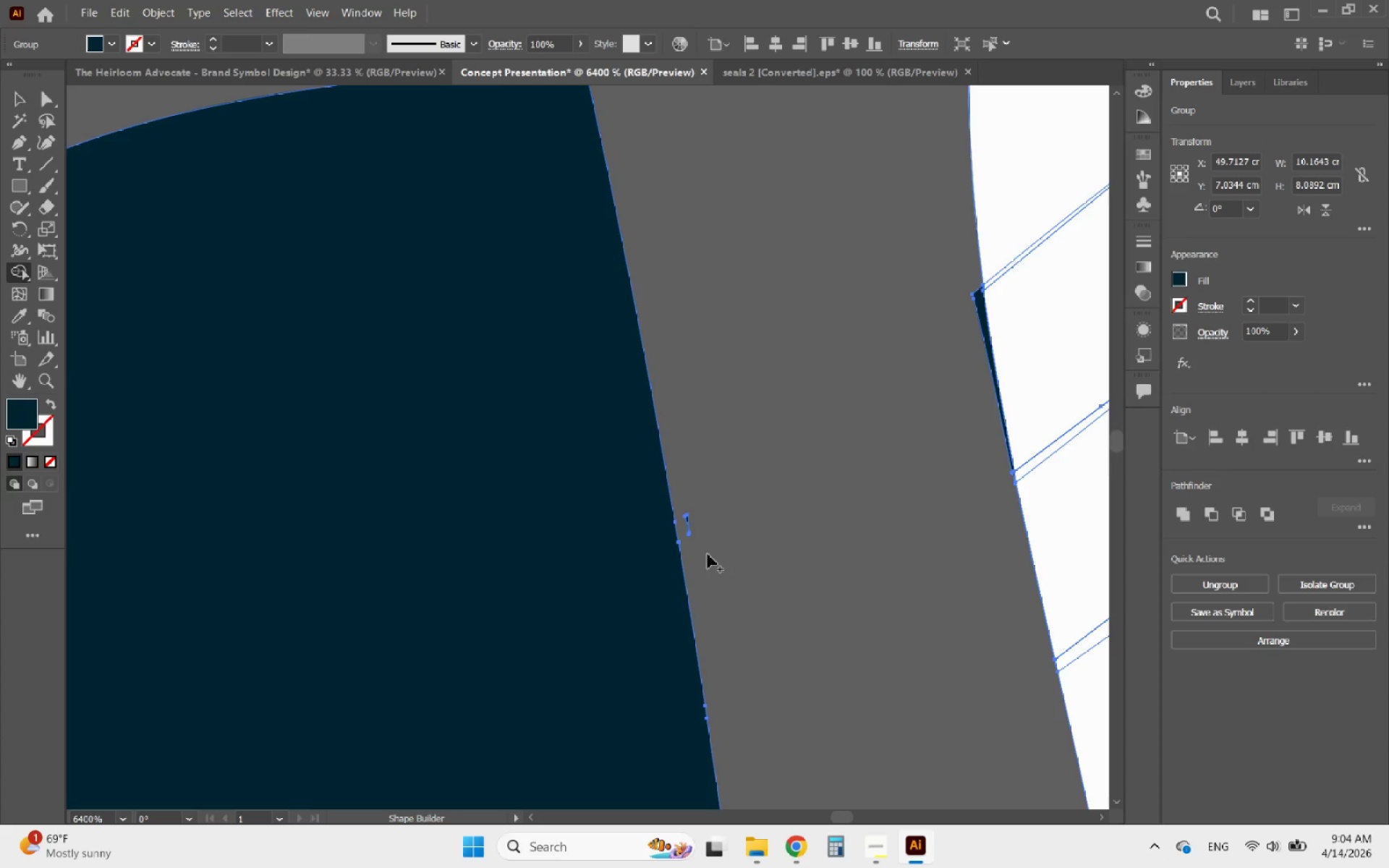 
hold_key(key=AltLeft, duration=0.64)
scroll: coordinate [688, 540], scroll_direction: up, amount: 3.0
 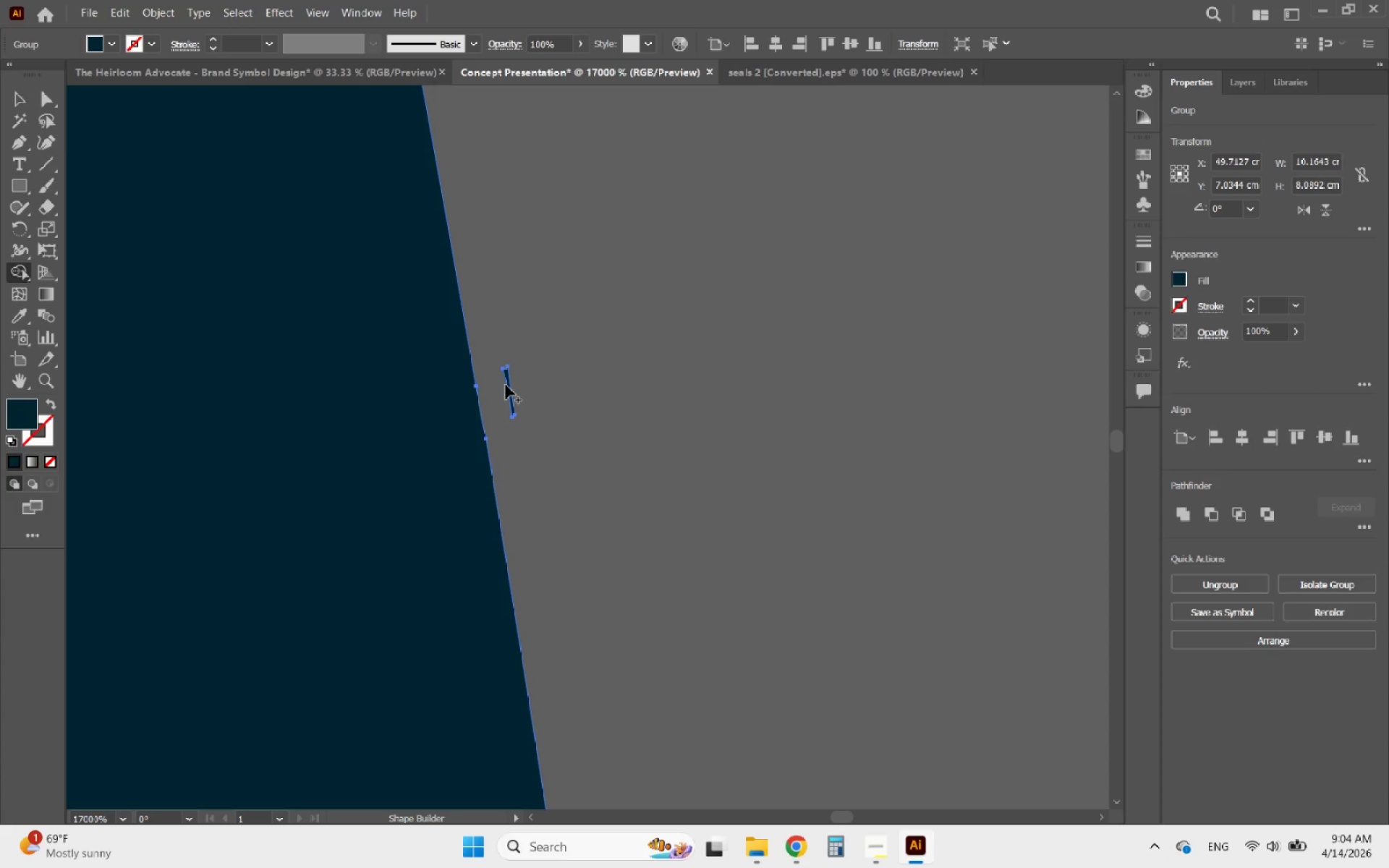 
left_click_drag(start_coordinate=[508, 384], to_coordinate=[561, 362])
 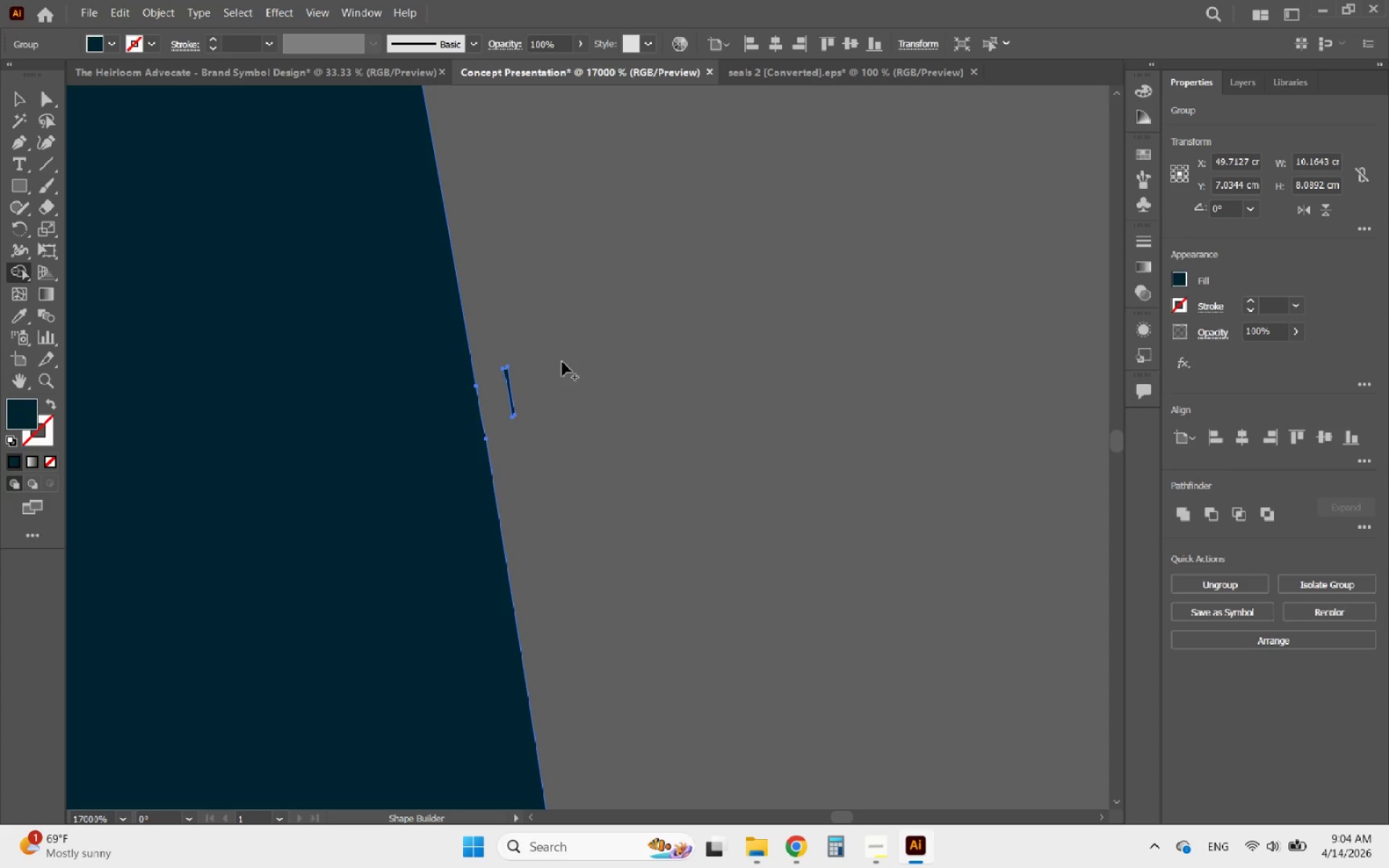 
hold_key(key=AltLeft, duration=0.97)
scroll: coordinate [625, 443], scroll_direction: down, amount: 8.0
 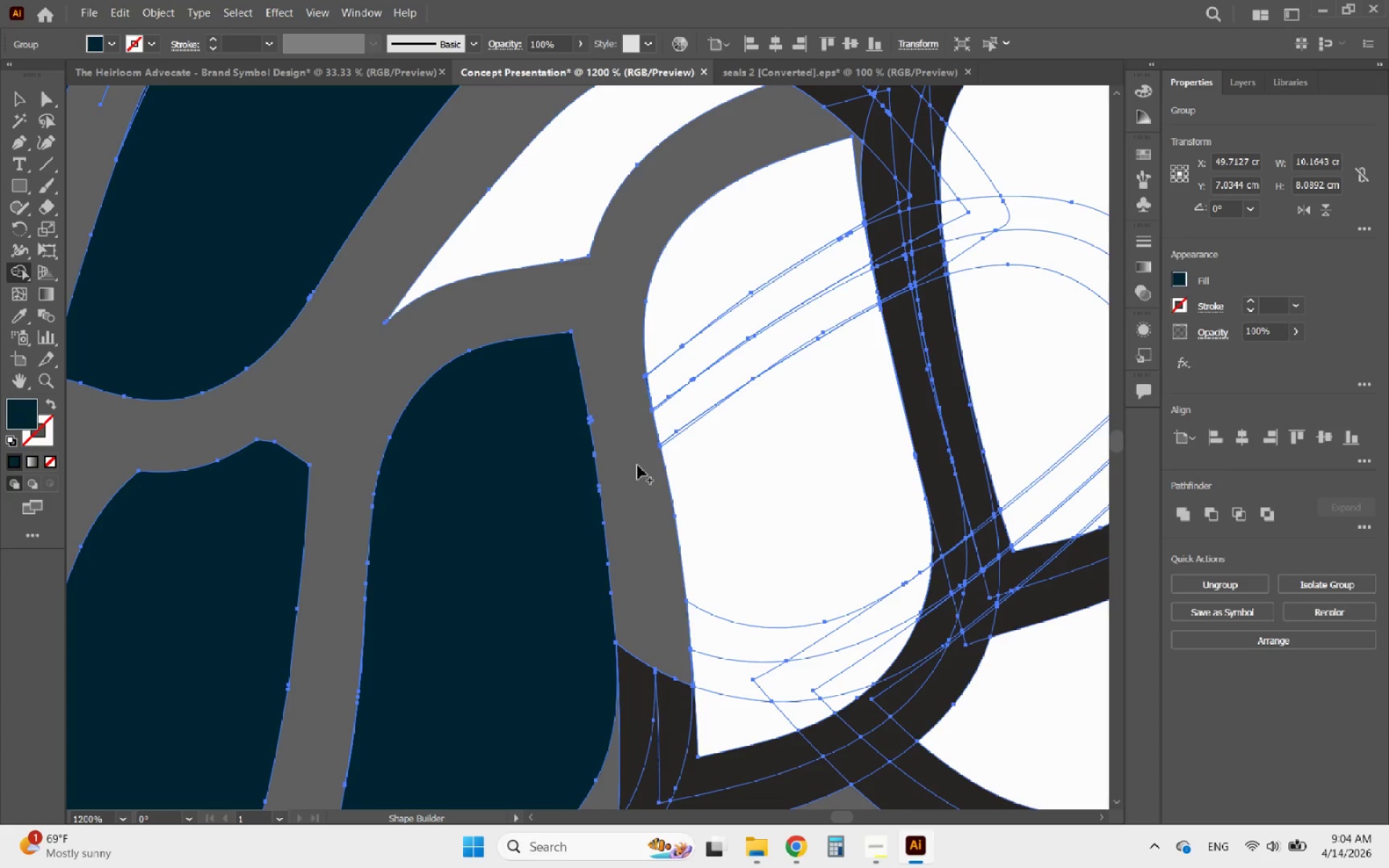 
hold_key(key=AltLeft, duration=0.72)
scroll: coordinate [630, 380], scroll_direction: down, amount: 4.0
 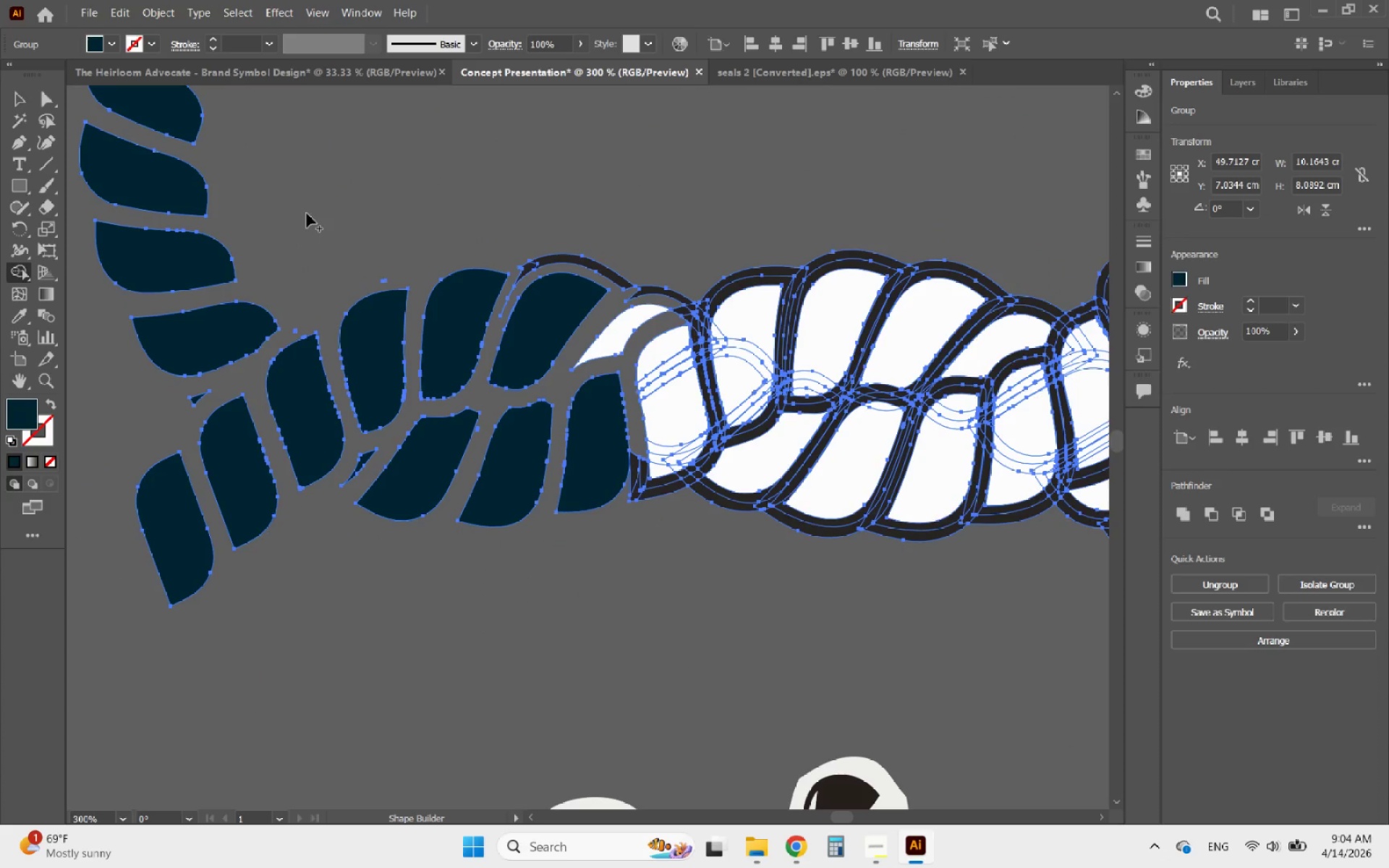 
key(Control+Z)
 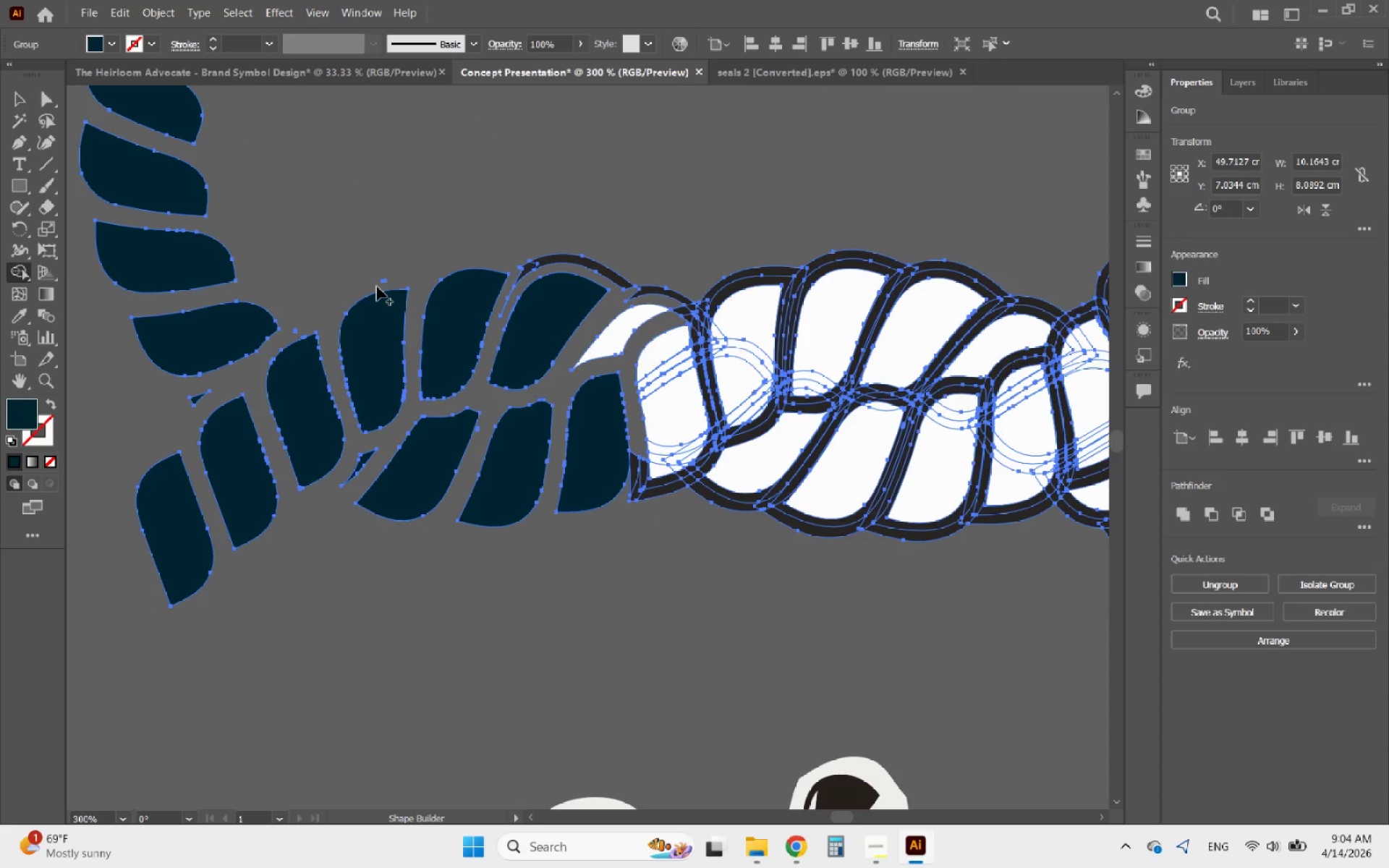 
key(Control+Z)
 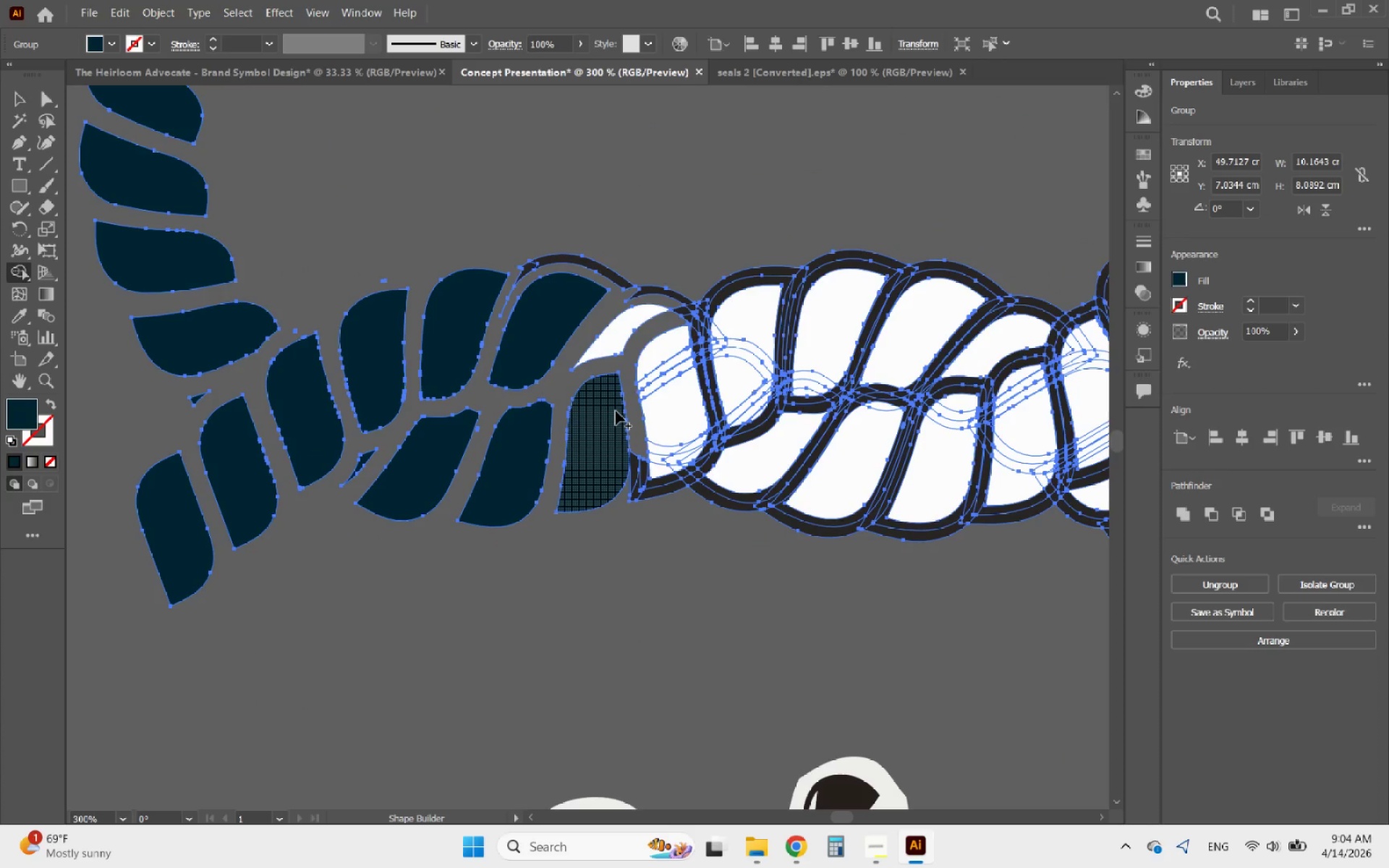 
key(Control+Z)
 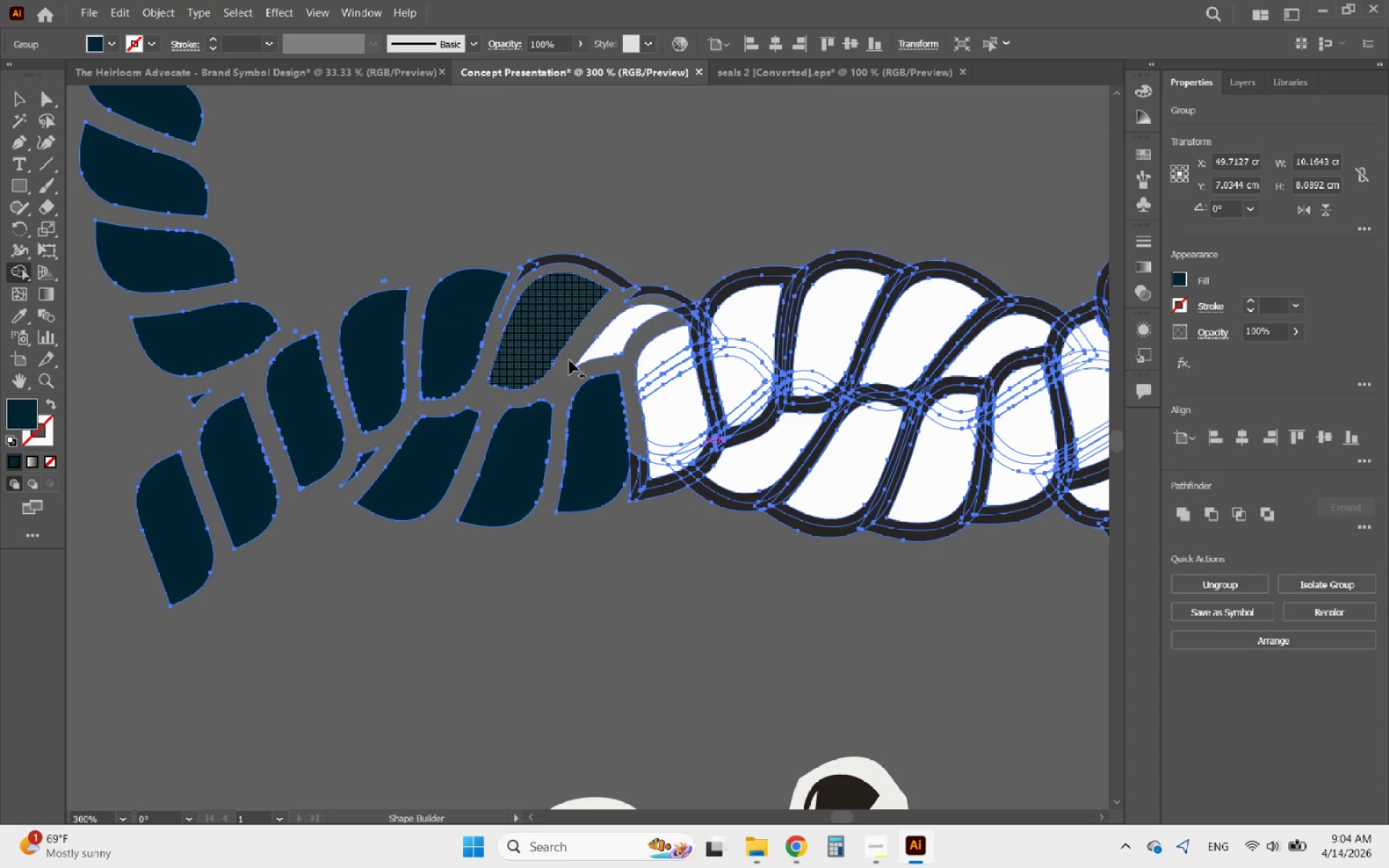 
key(Control+Z)
 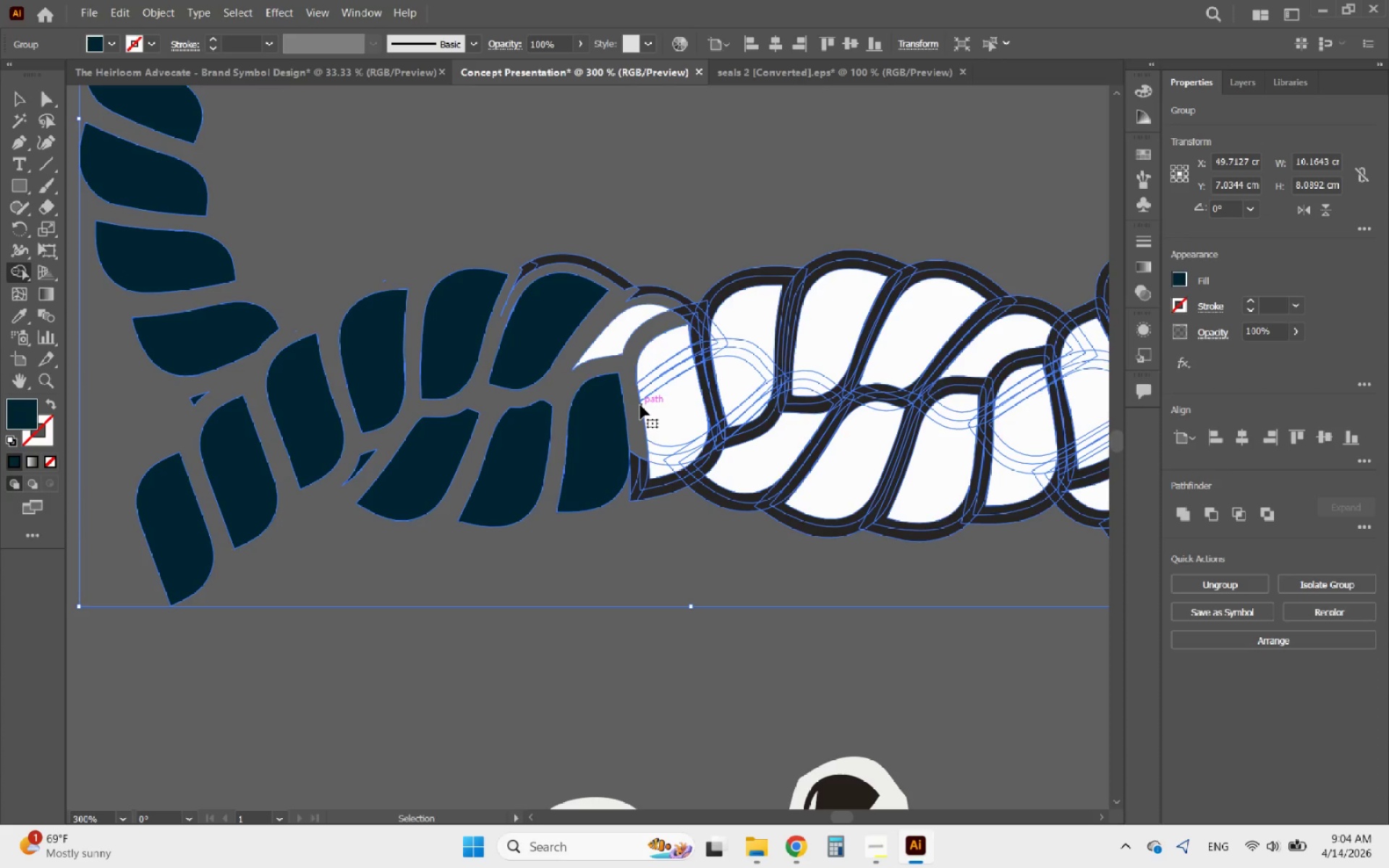 
key(Control+Z)
 